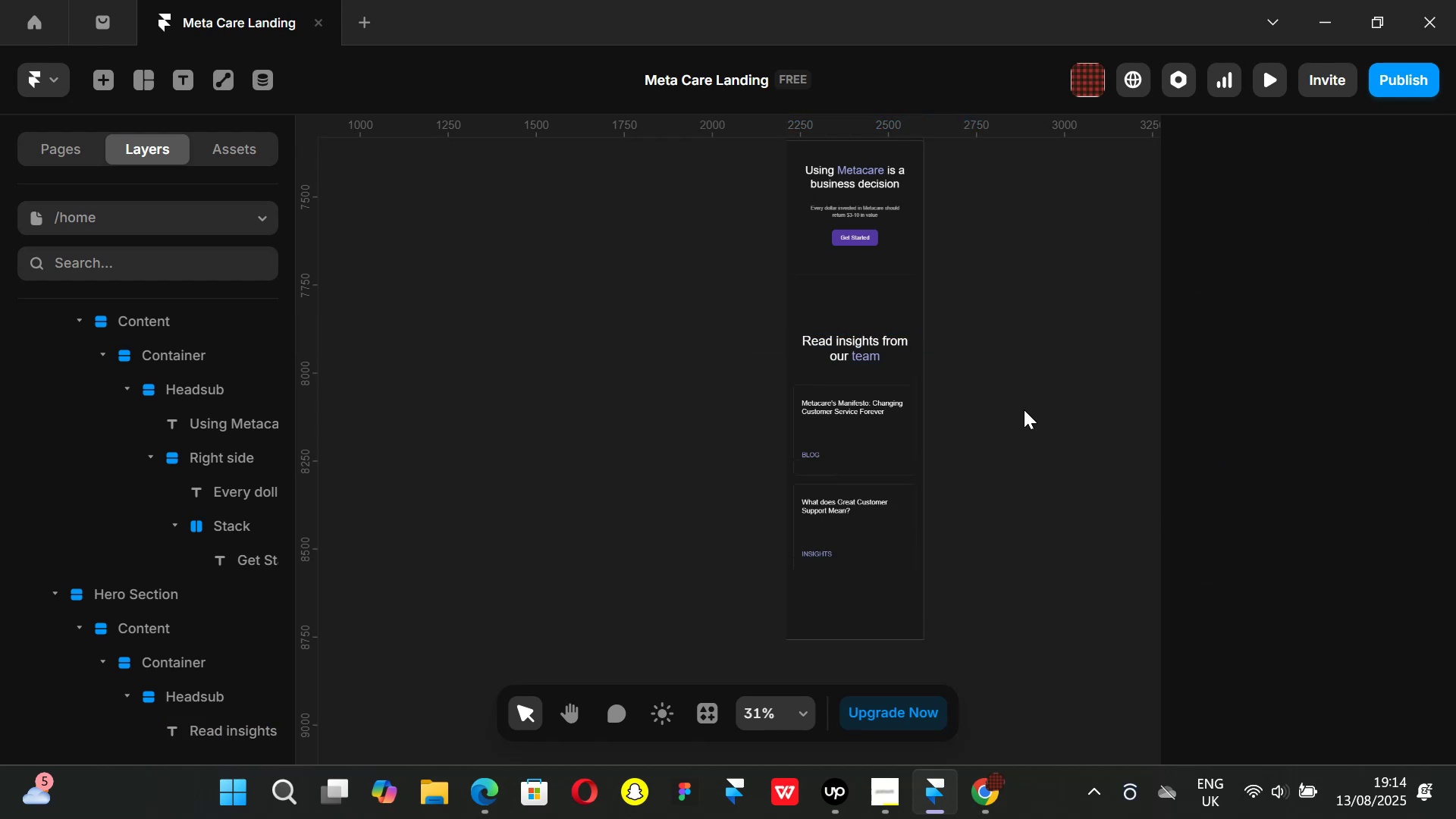 
hold_key(key=ControlLeft, duration=0.49)
scroll: coordinate [921, 338], scroll_direction: up, amount: 2.0
 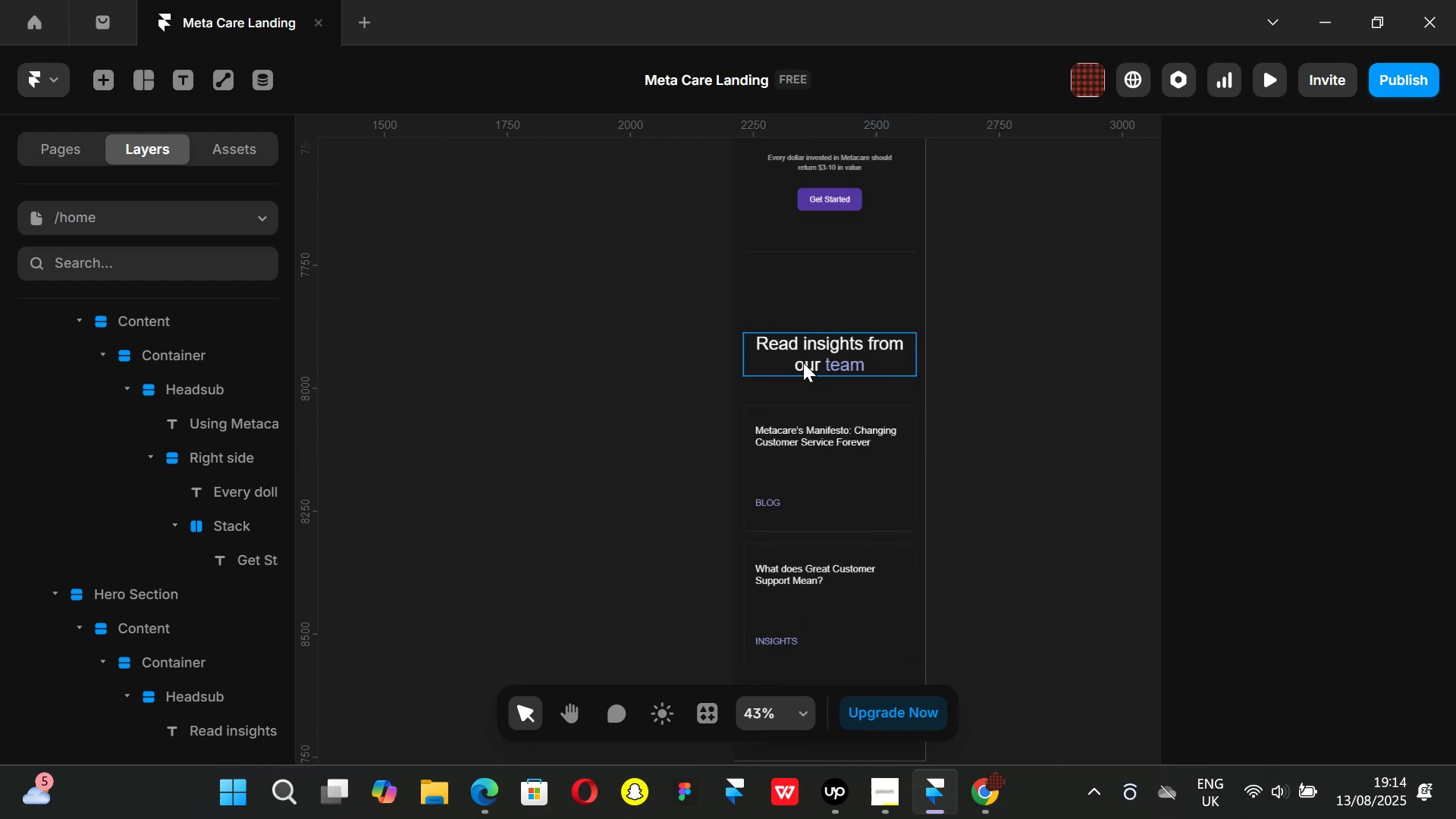 
hold_key(key=ControlLeft, duration=0.65)
scroll: coordinate [849, 362], scroll_direction: up, amount: 8.0
 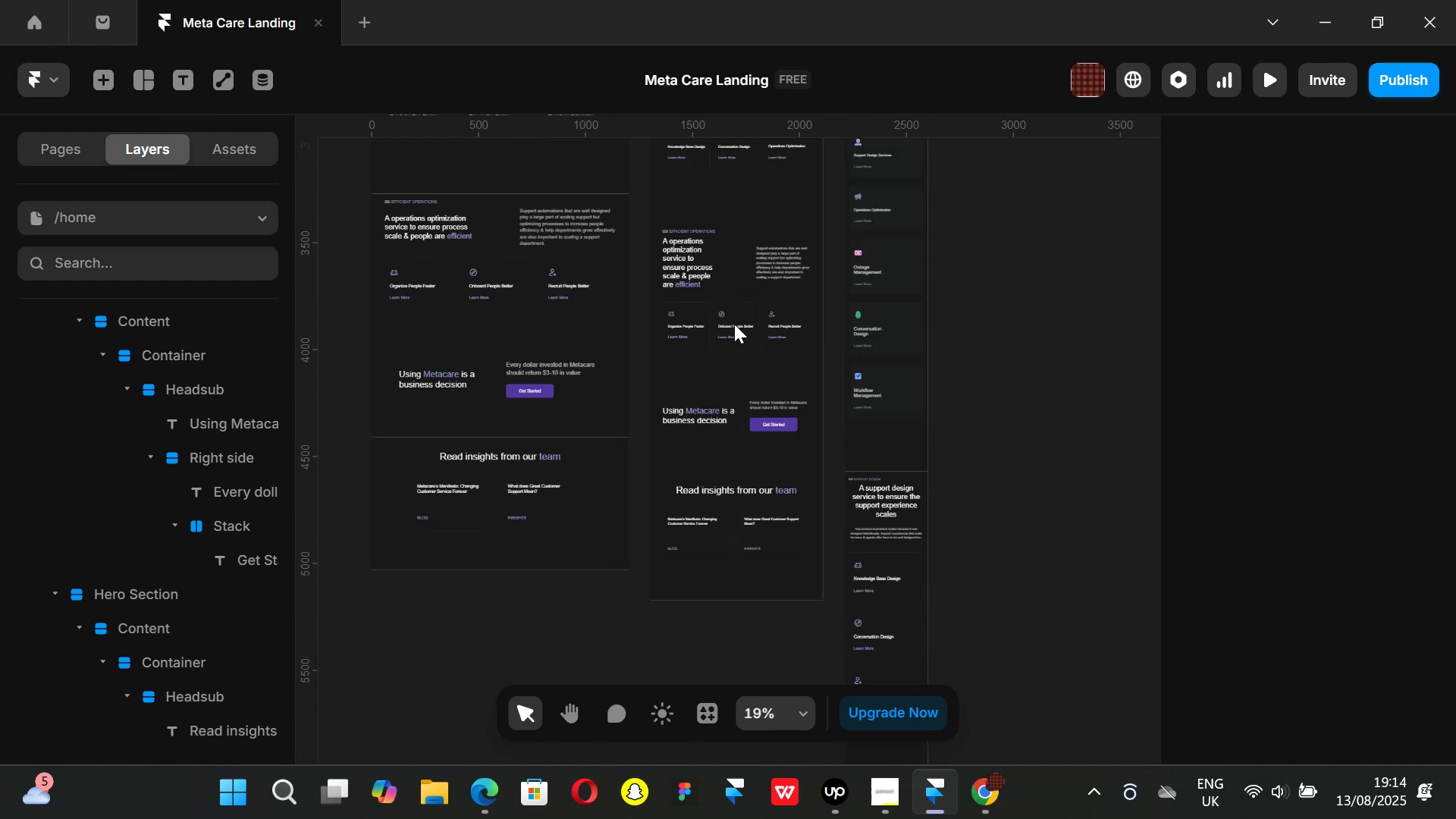 
hold_key(key=ShiftLeft, duration=0.42)
scroll: coordinate [656, 534], scroll_direction: up, amount: 8.0
 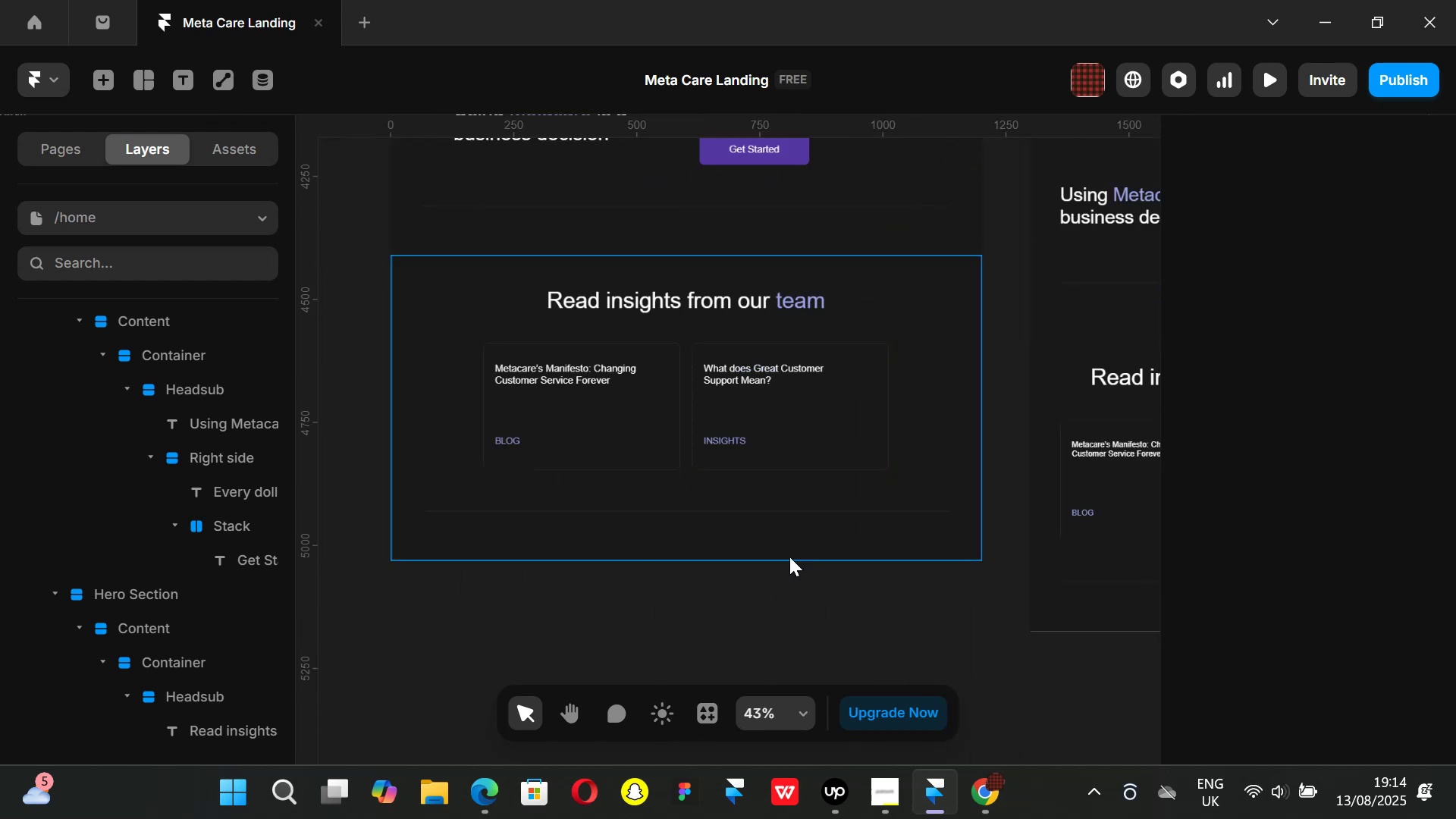 
hold_key(key=ShiftLeft, duration=0.6)
 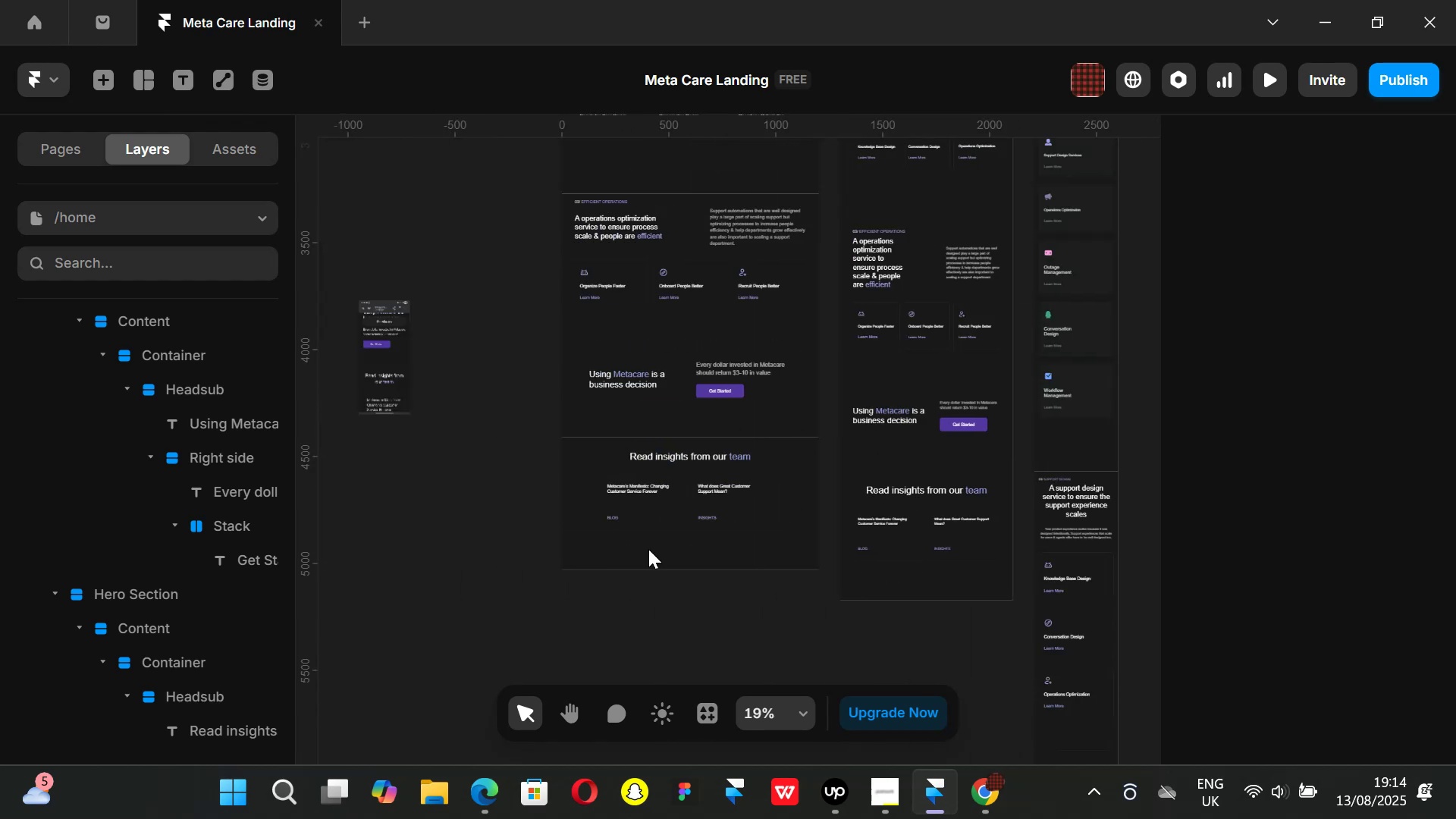 
hold_key(key=ControlLeft, duration=0.67)
 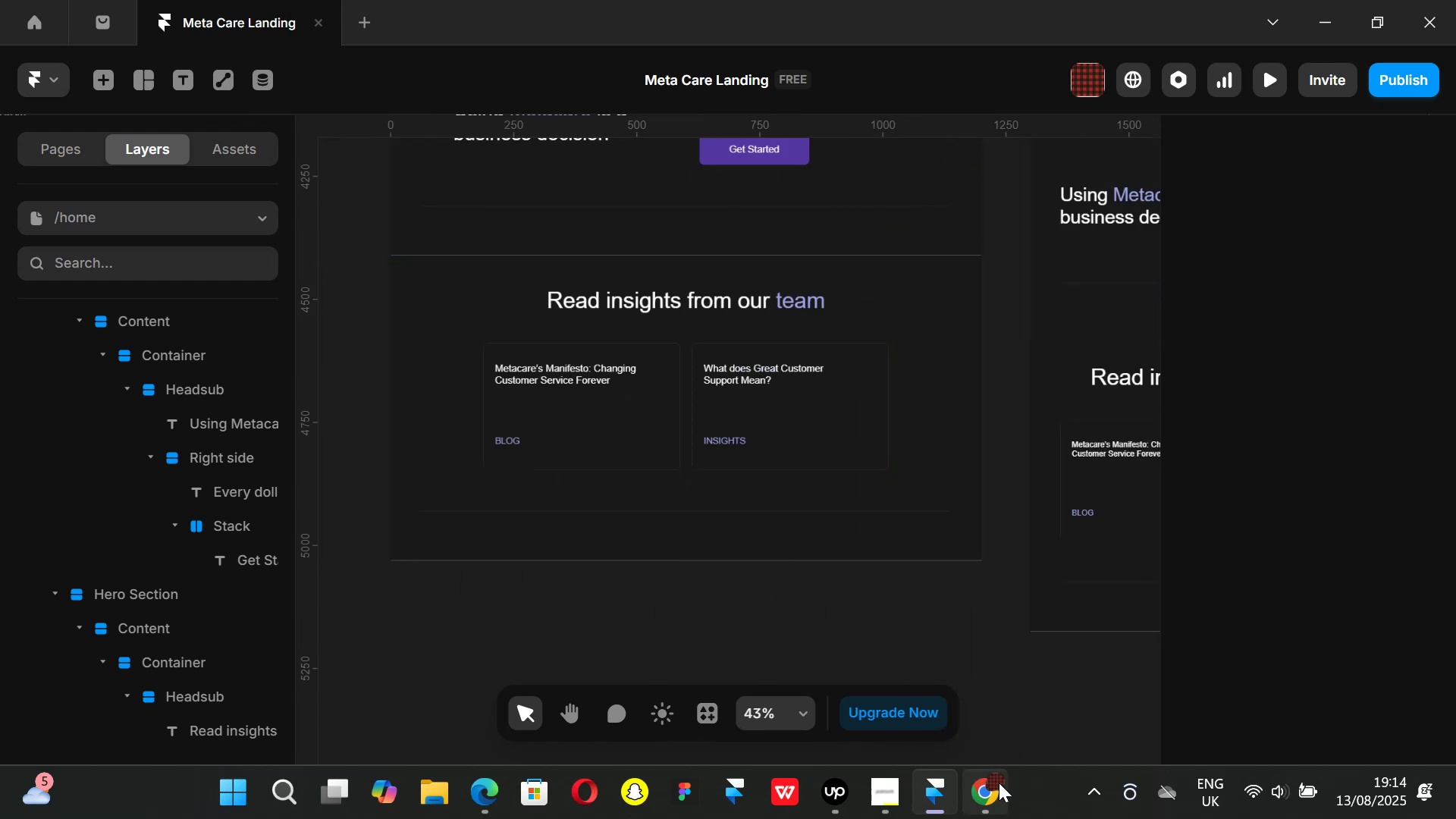 
left_click([996, 792])
 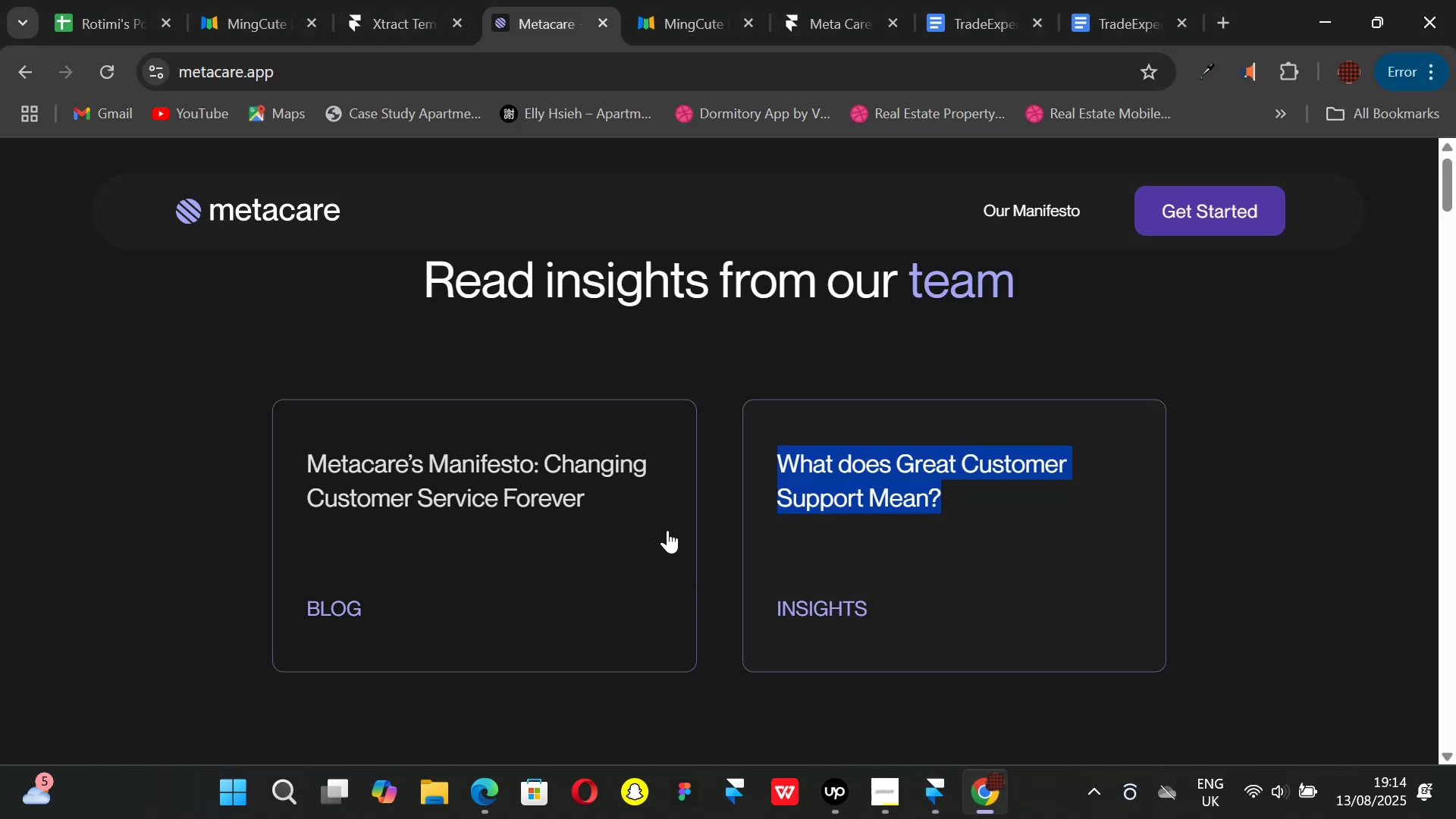 
scroll: coordinate [661, 497], scroll_direction: down, amount: 4.0
 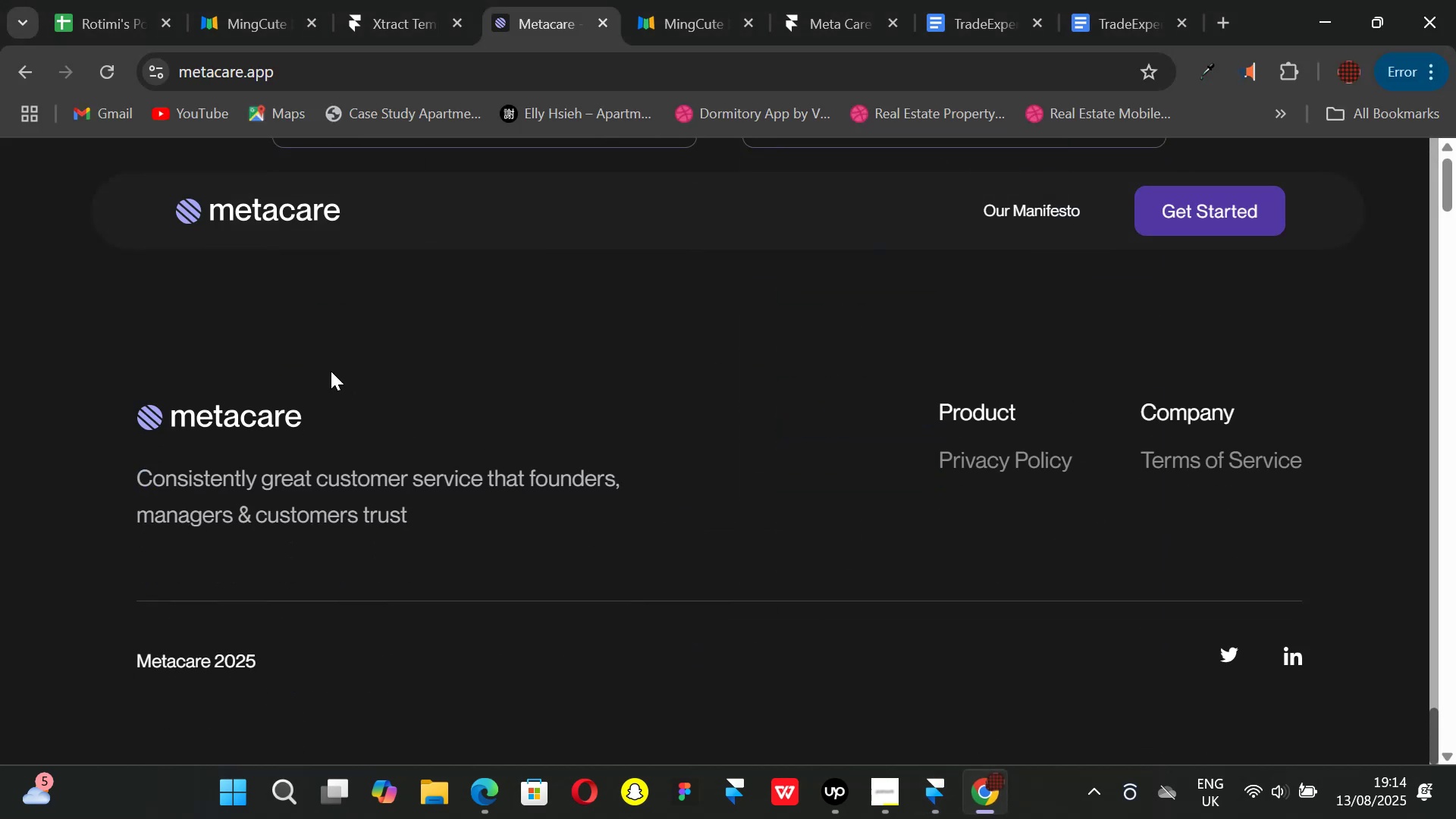 
left_click([302, 348])
 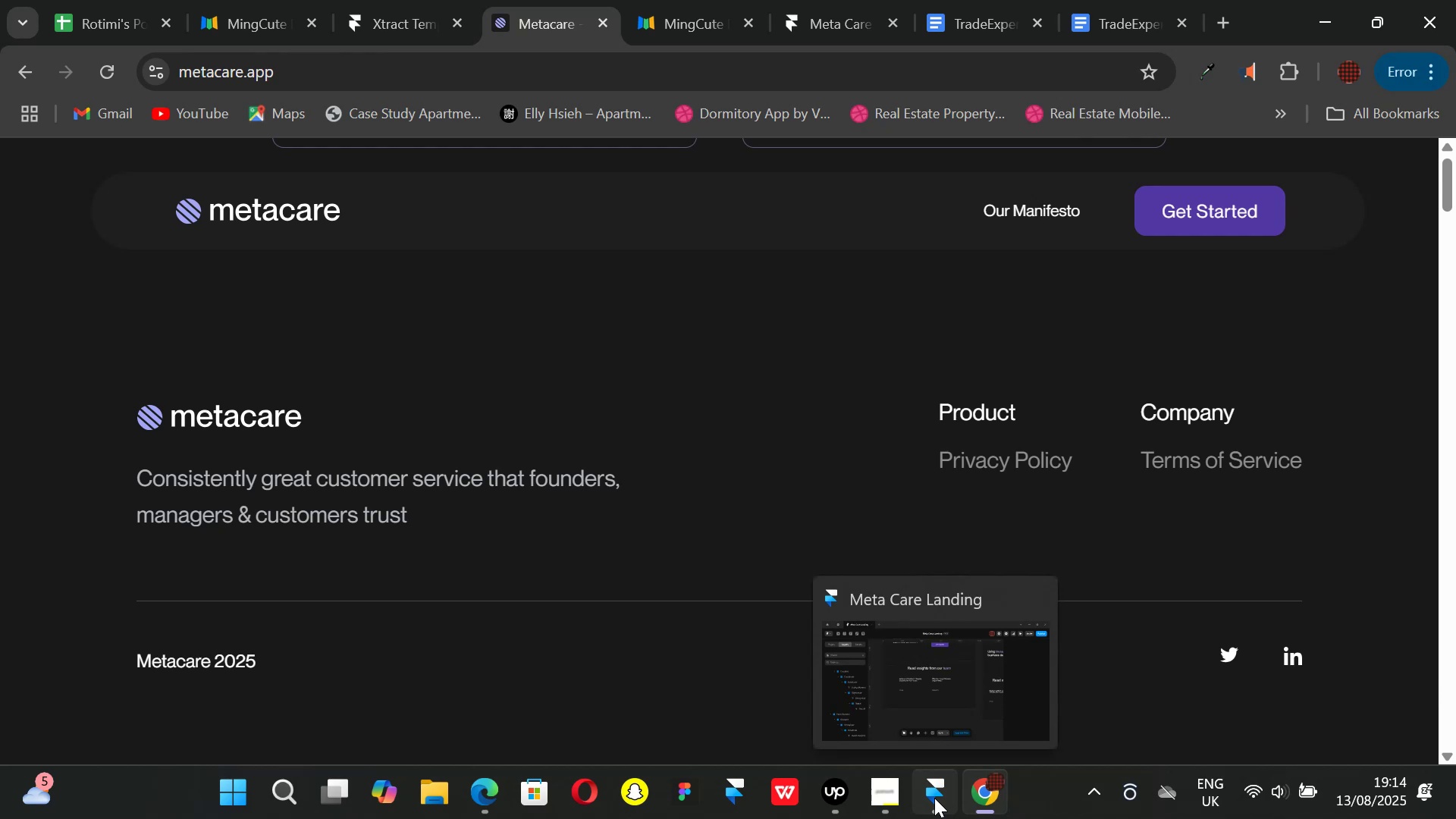 
wait(11.94)
 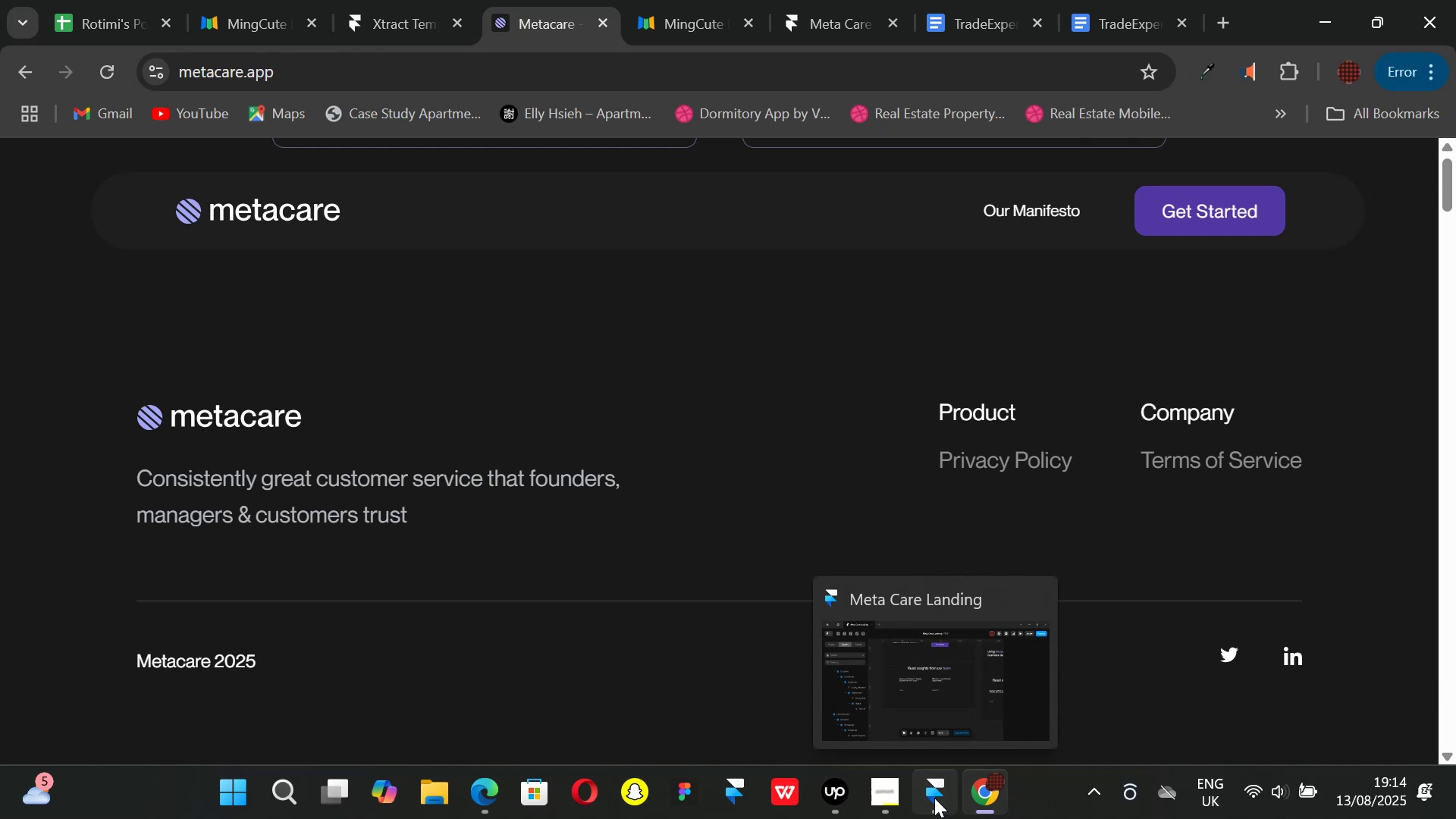 
left_click([934, 798])
 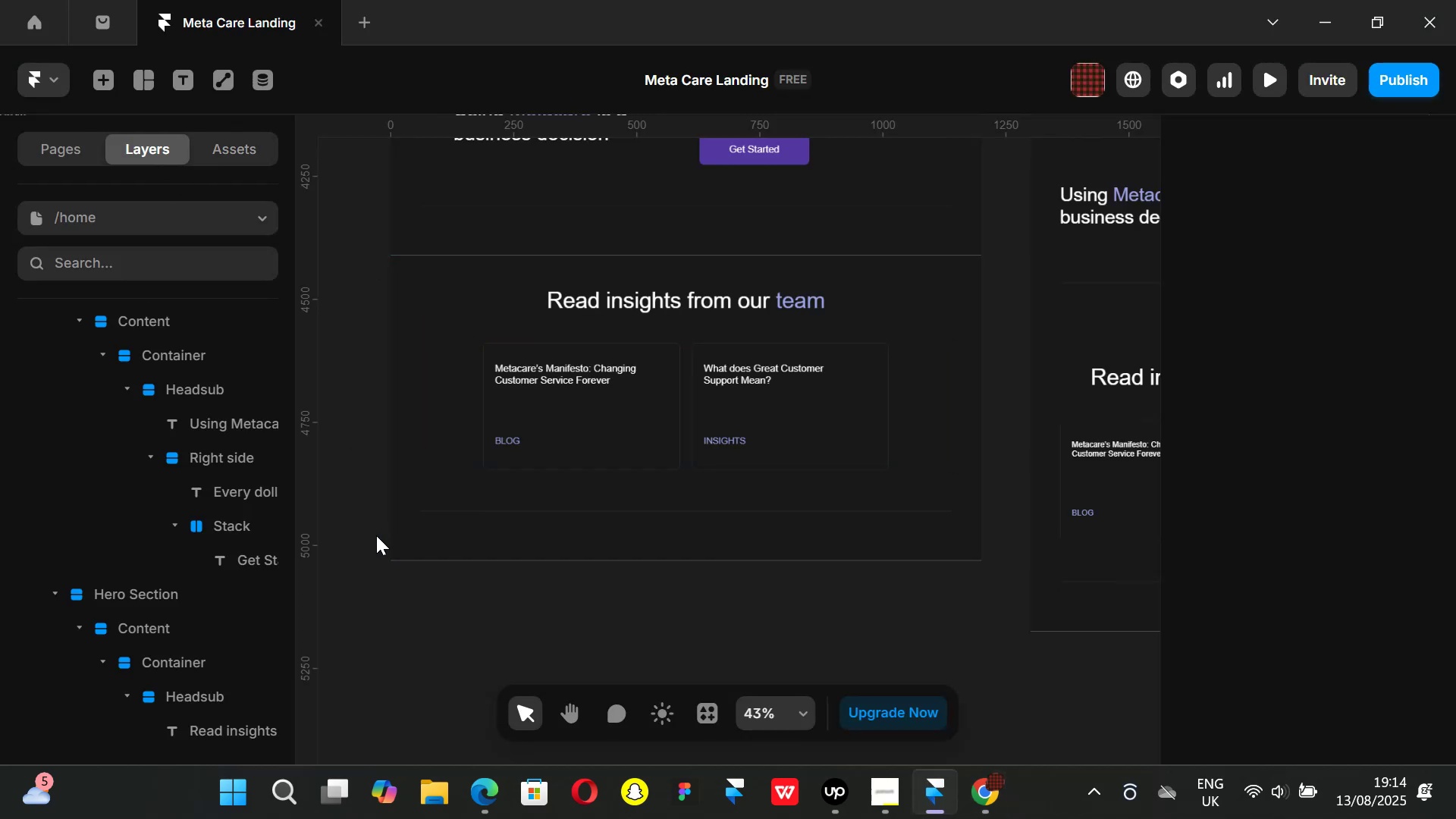 
left_click([976, 790])
 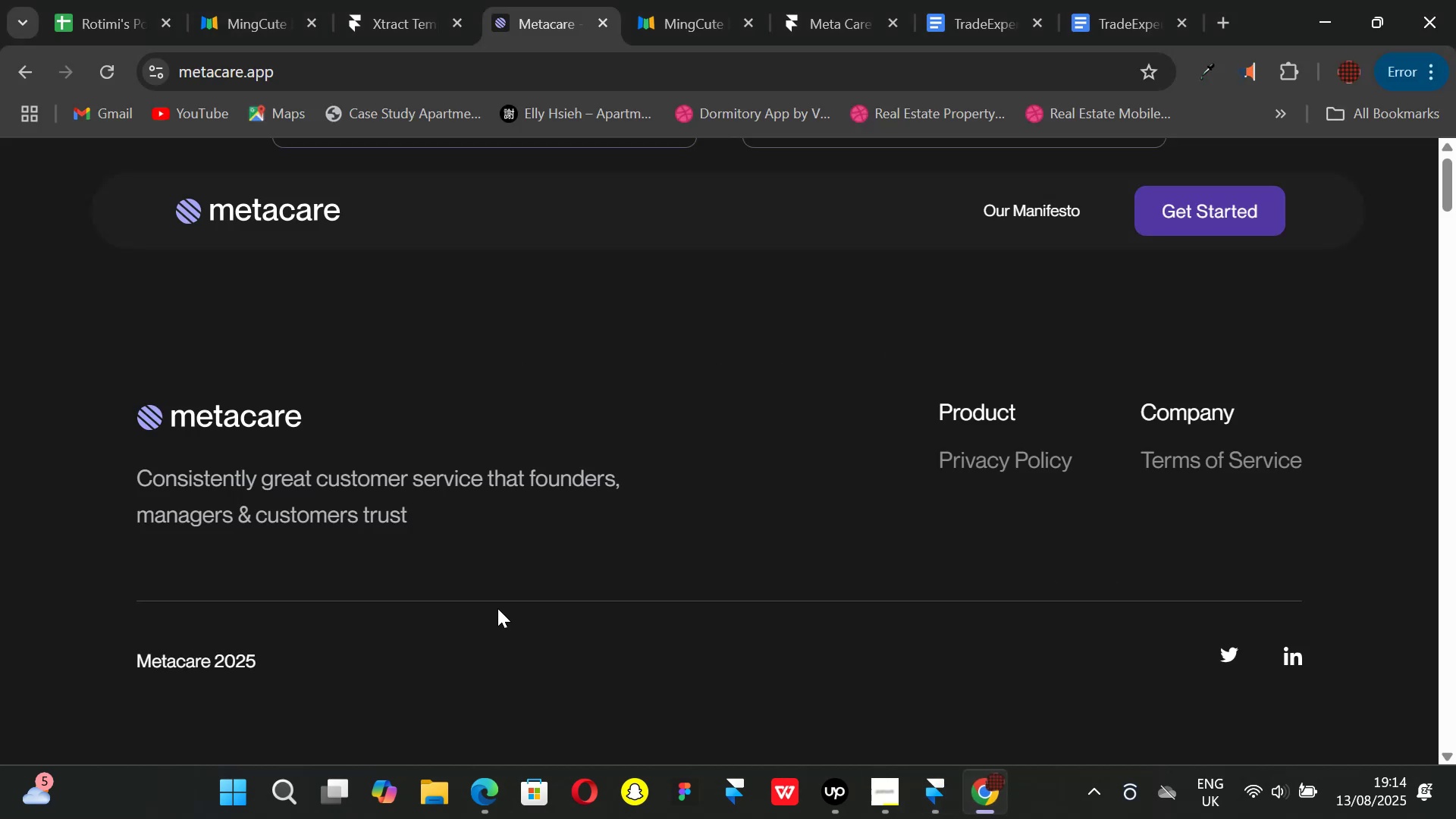 
scroll: coordinate [503, 584], scroll_direction: up, amount: 2.0
 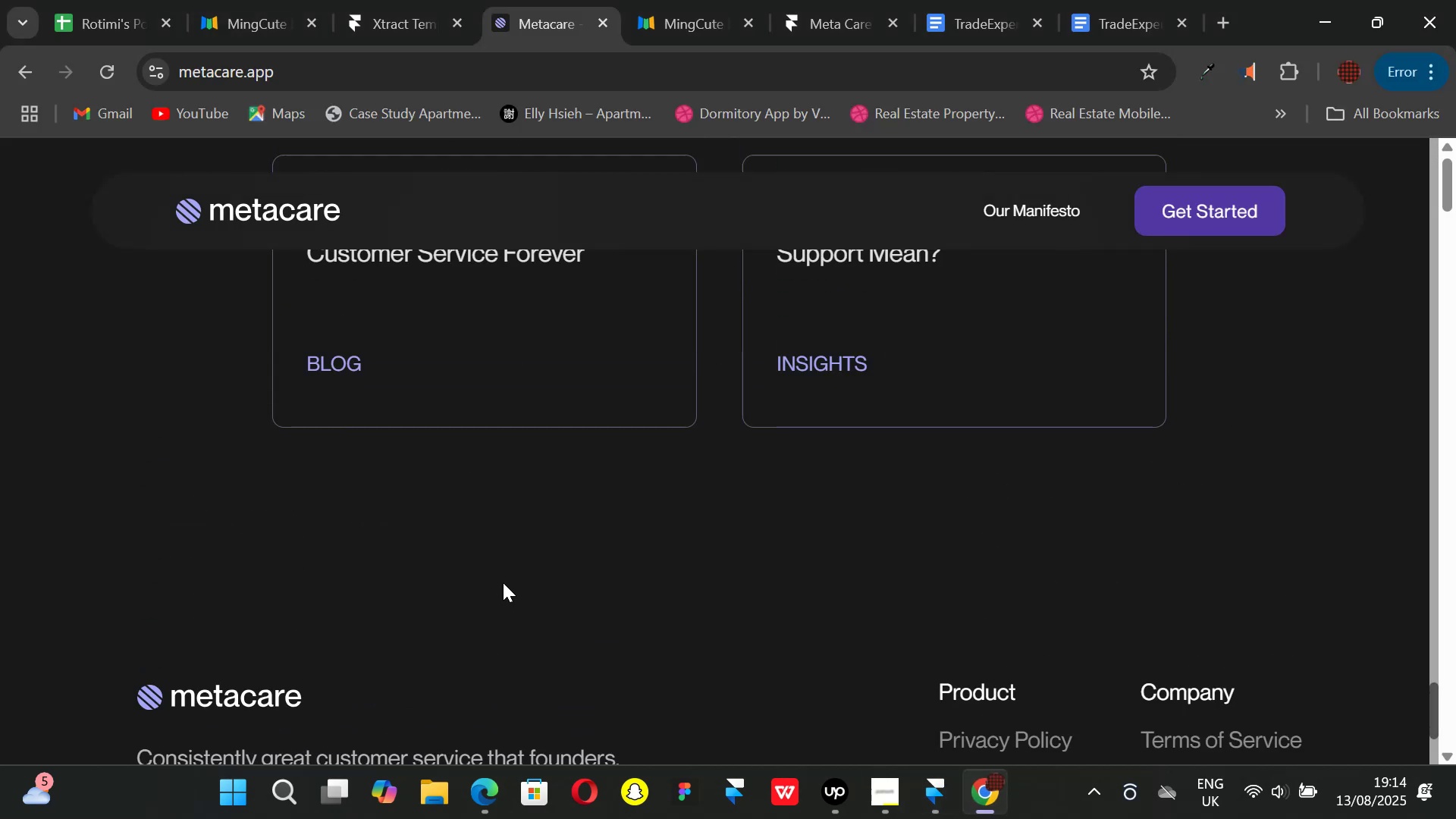 
scroll: coordinate [526, 582], scroll_direction: down, amount: 4.0
 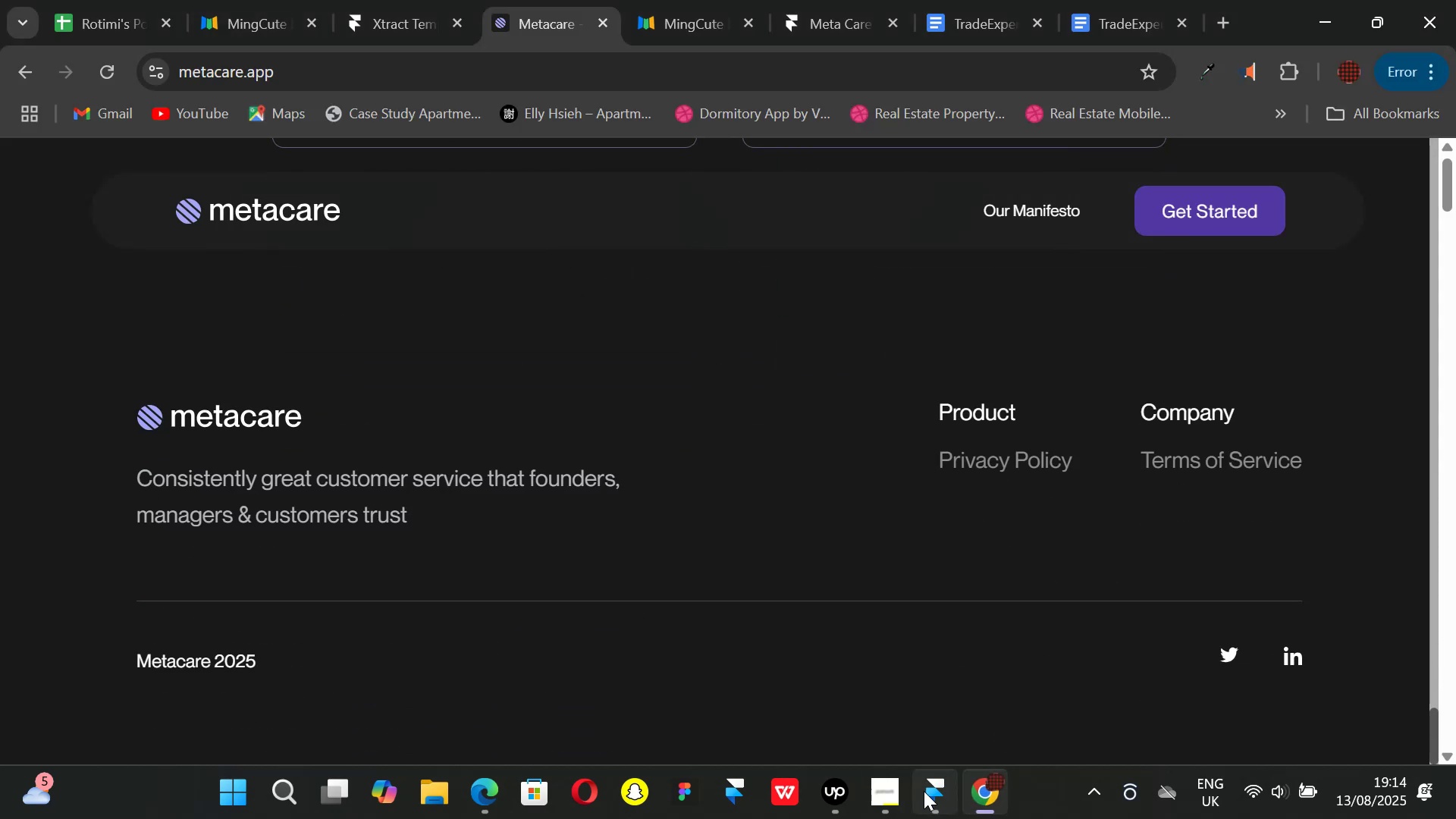 
left_click([923, 792])
 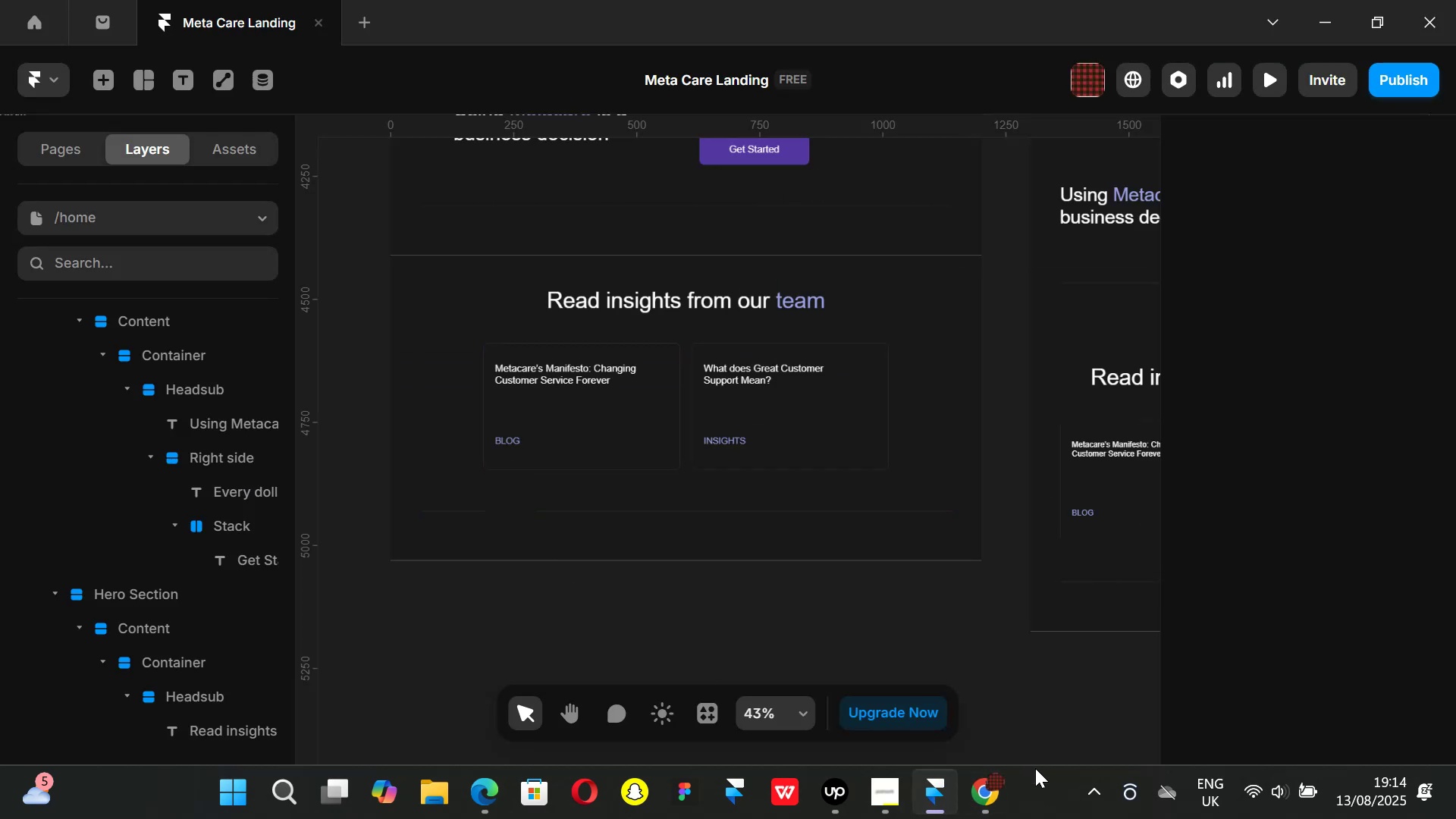 
left_click([991, 795])
 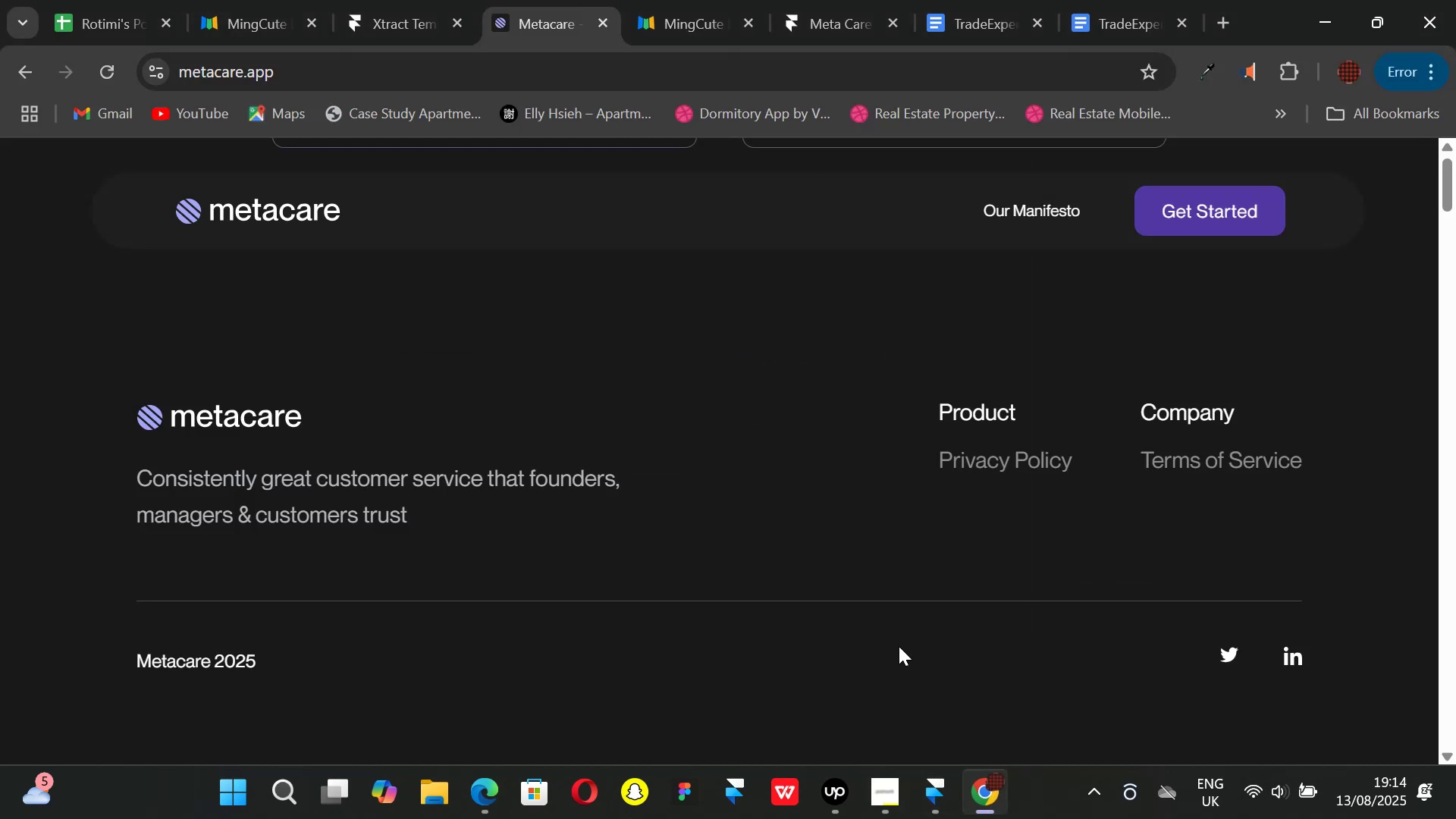 
scroll: coordinate [692, 527], scroll_direction: up, amount: 1.0
 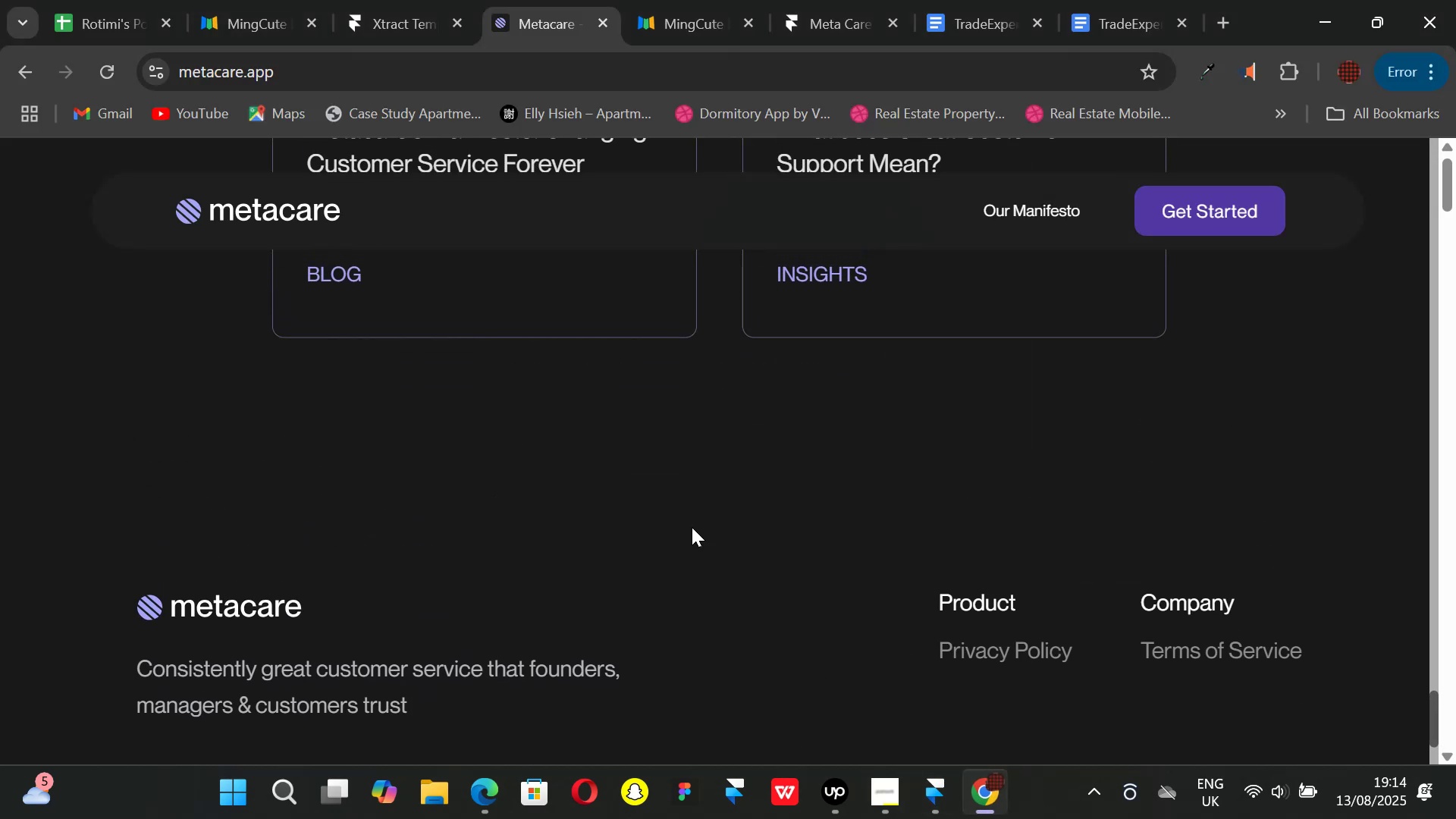 
scroll: coordinate [692, 527], scroll_direction: down, amount: 3.0
 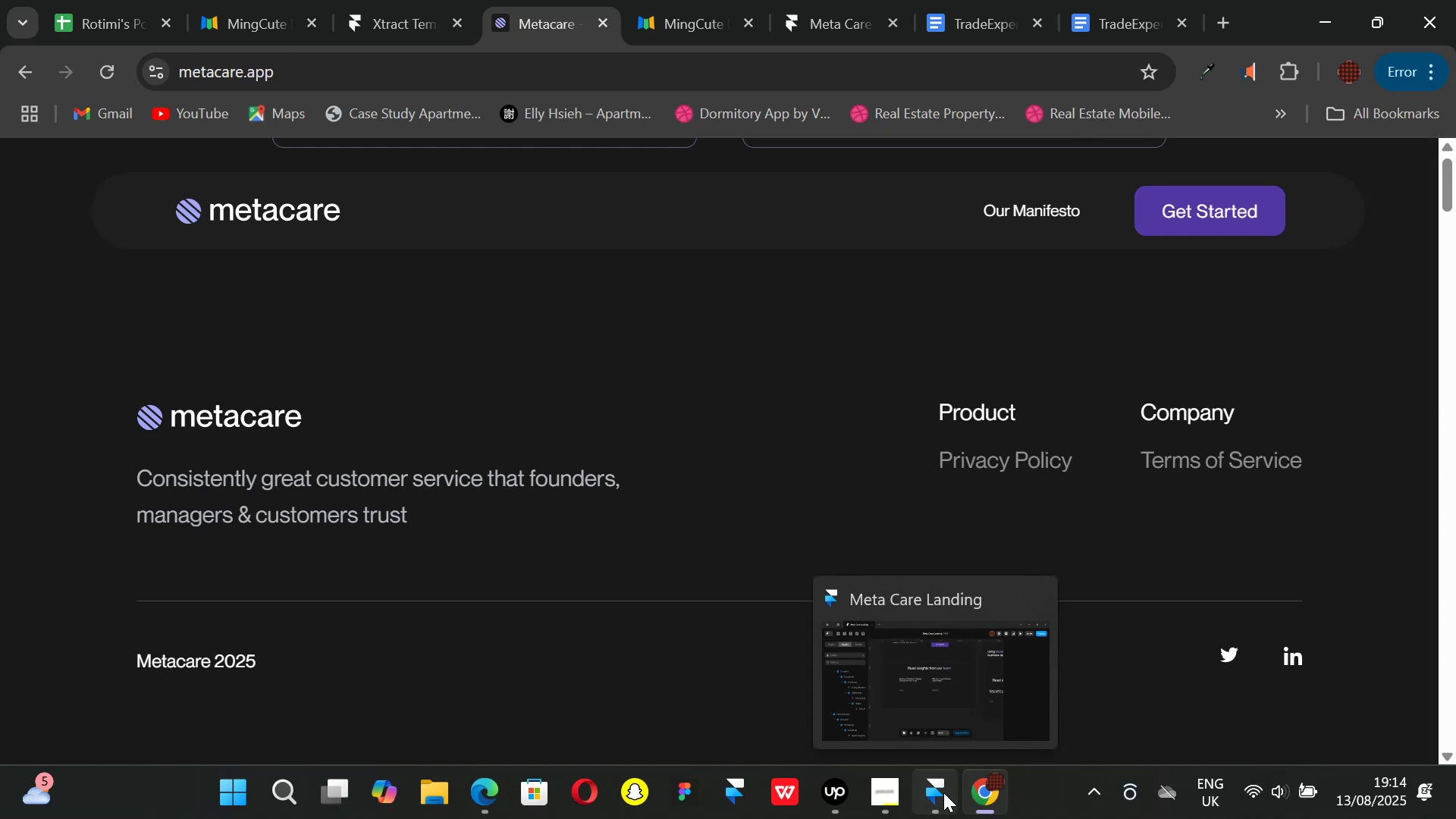 
wait(5.88)
 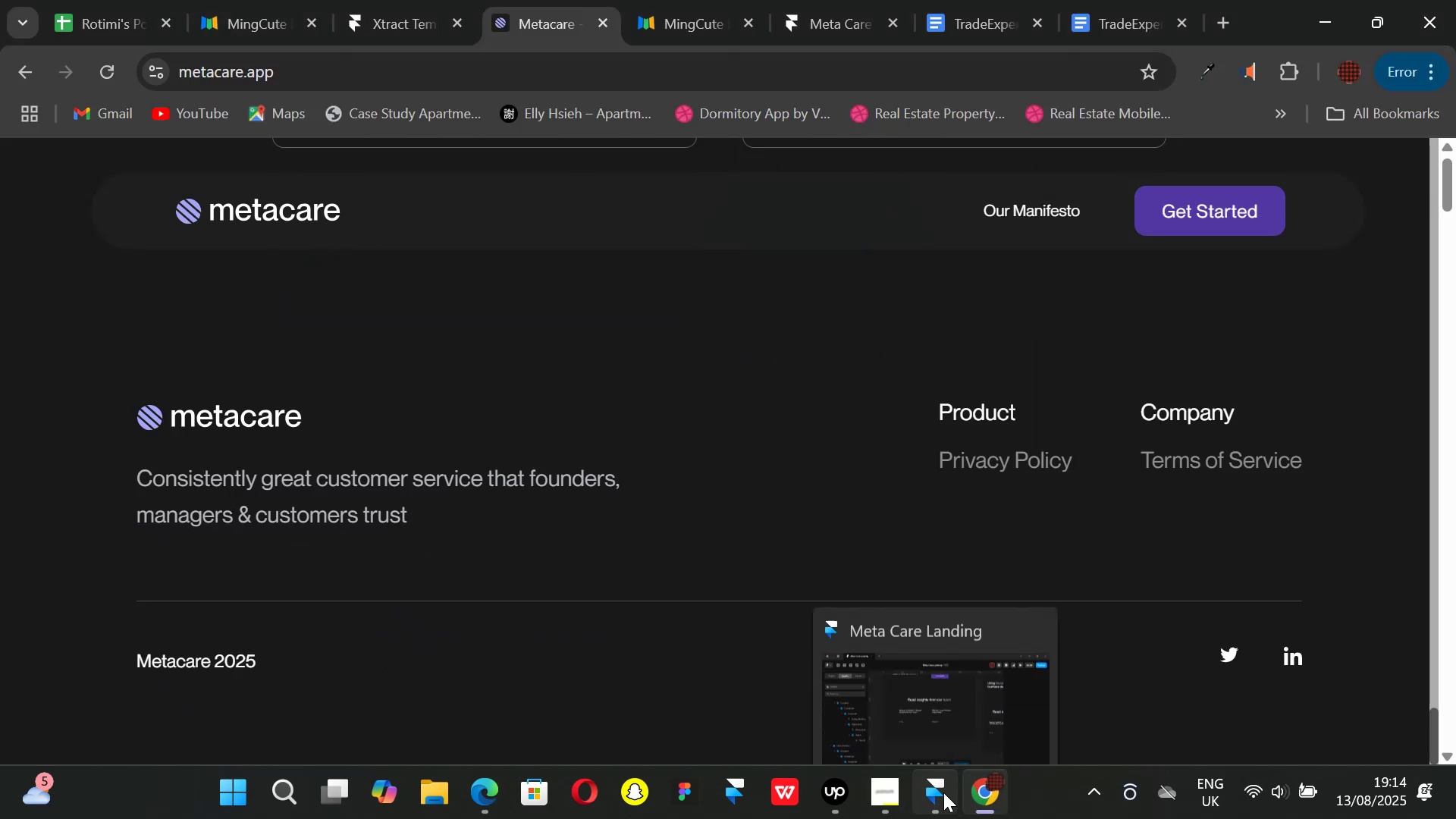 
scroll: coordinate [708, 585], scroll_direction: up, amount: 2.0
 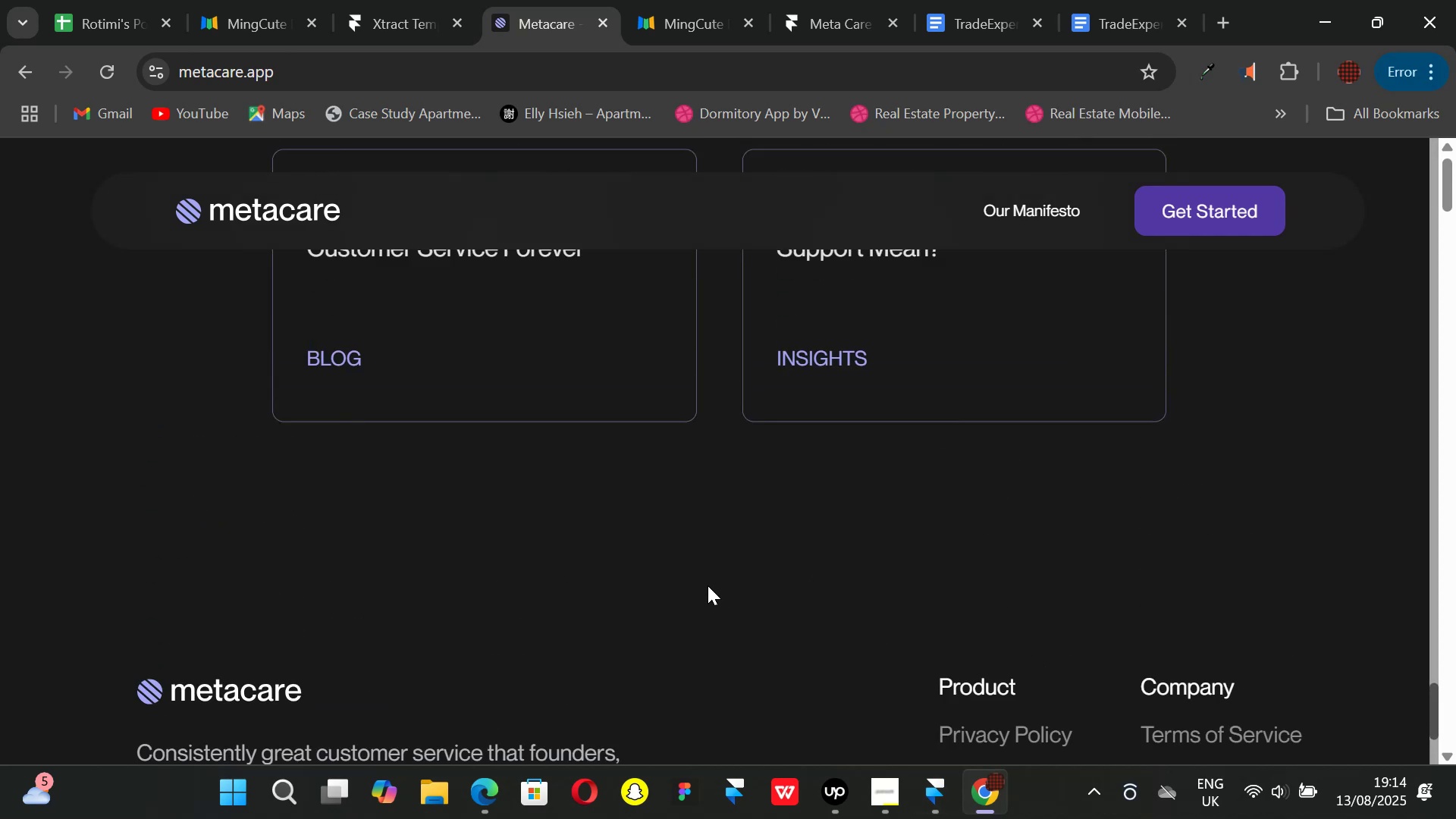 
scroll: coordinate [708, 585], scroll_direction: down, amount: 2.0
 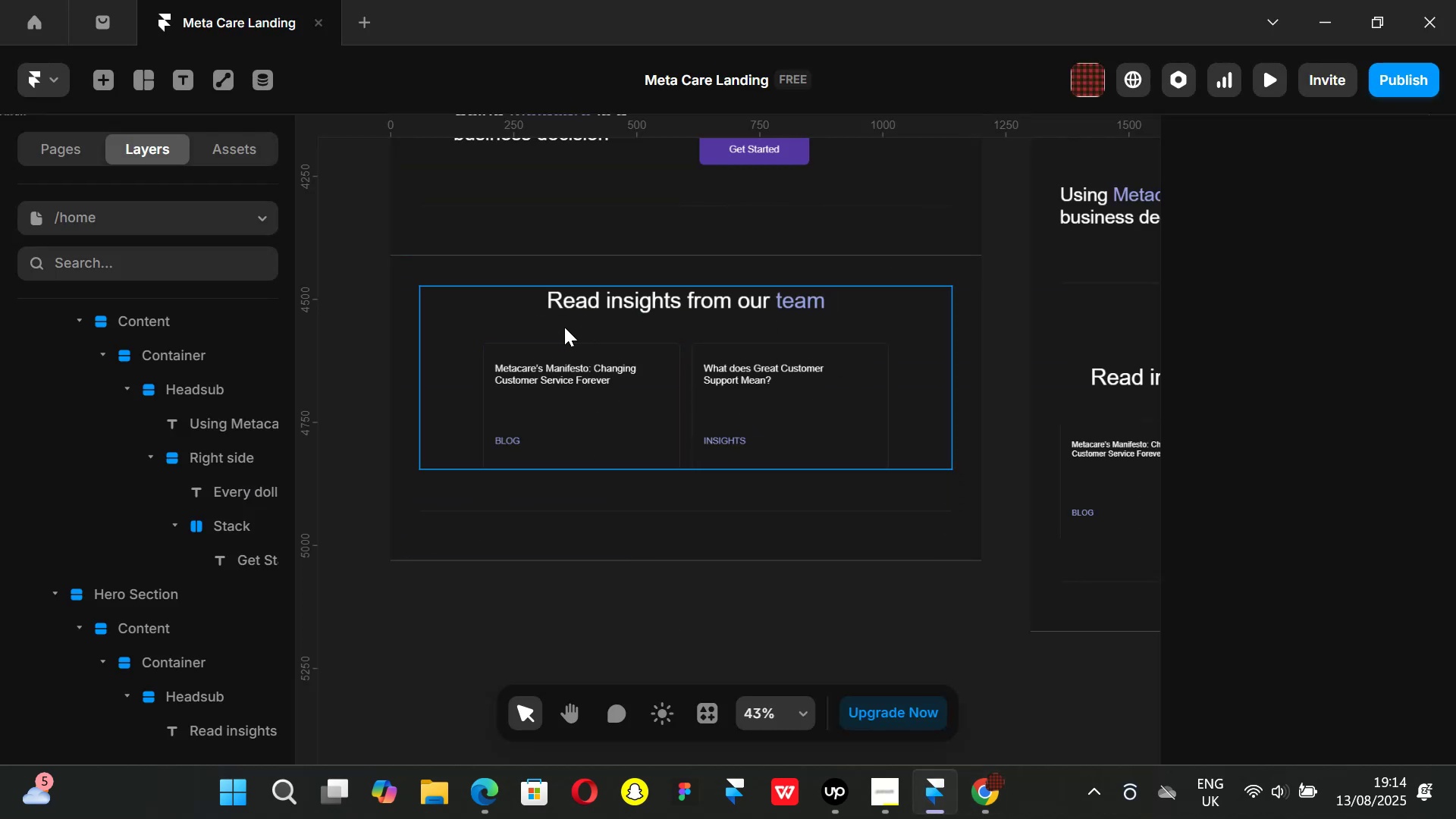 
left_click([997, 799])
 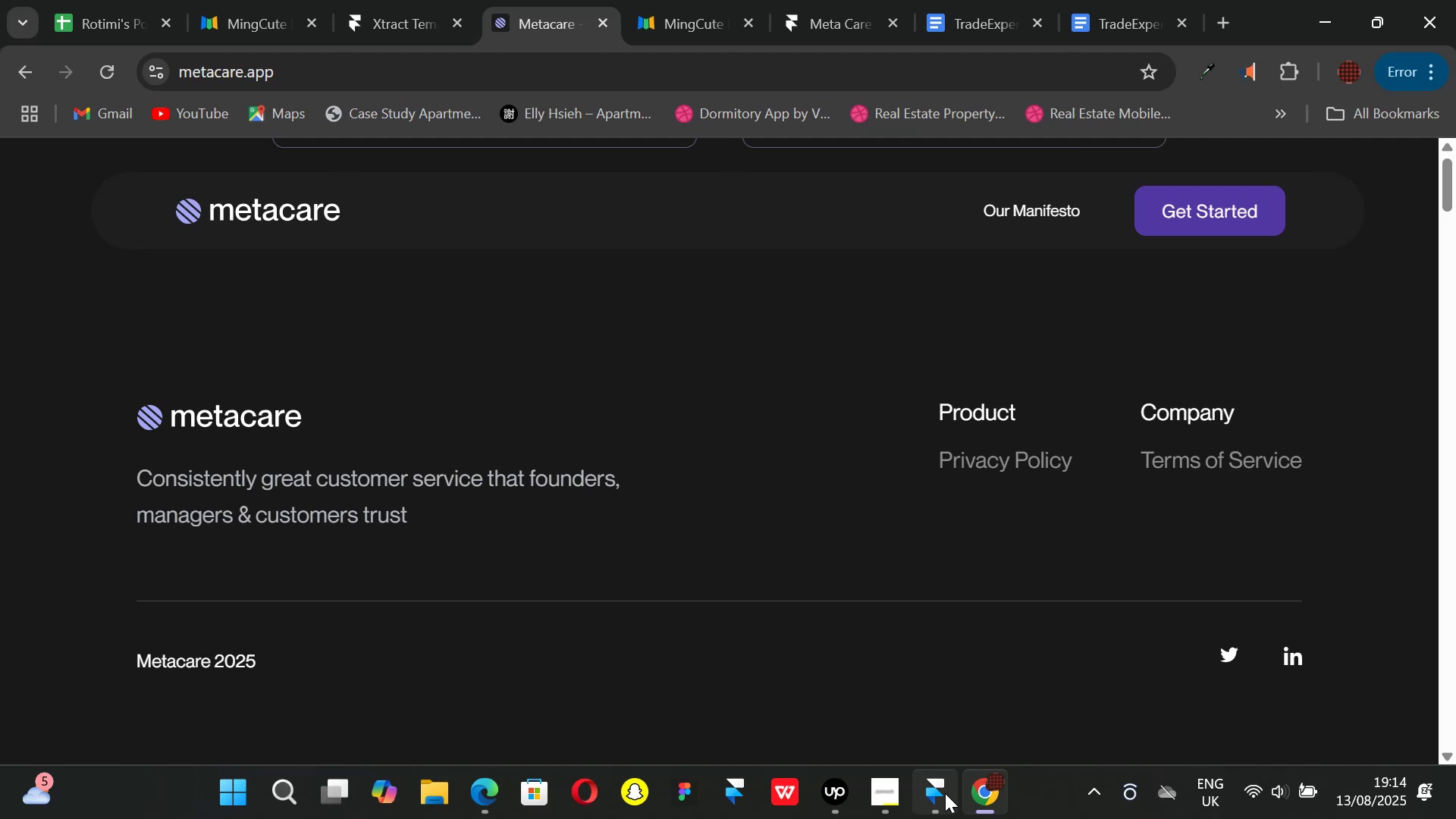 
left_click([945, 793])
 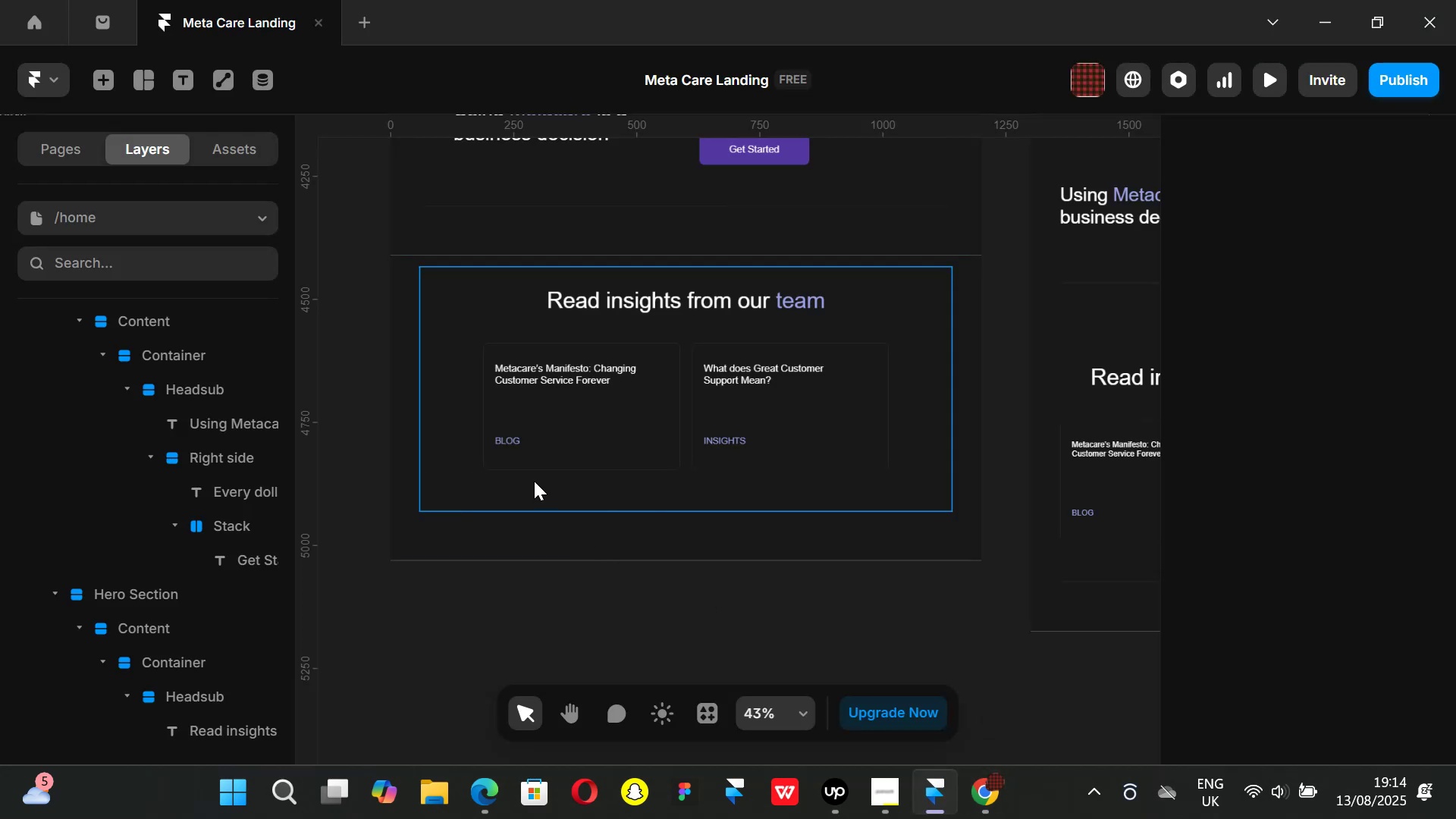 
scroll: coordinate [497, 457], scroll_direction: up, amount: 6.0
 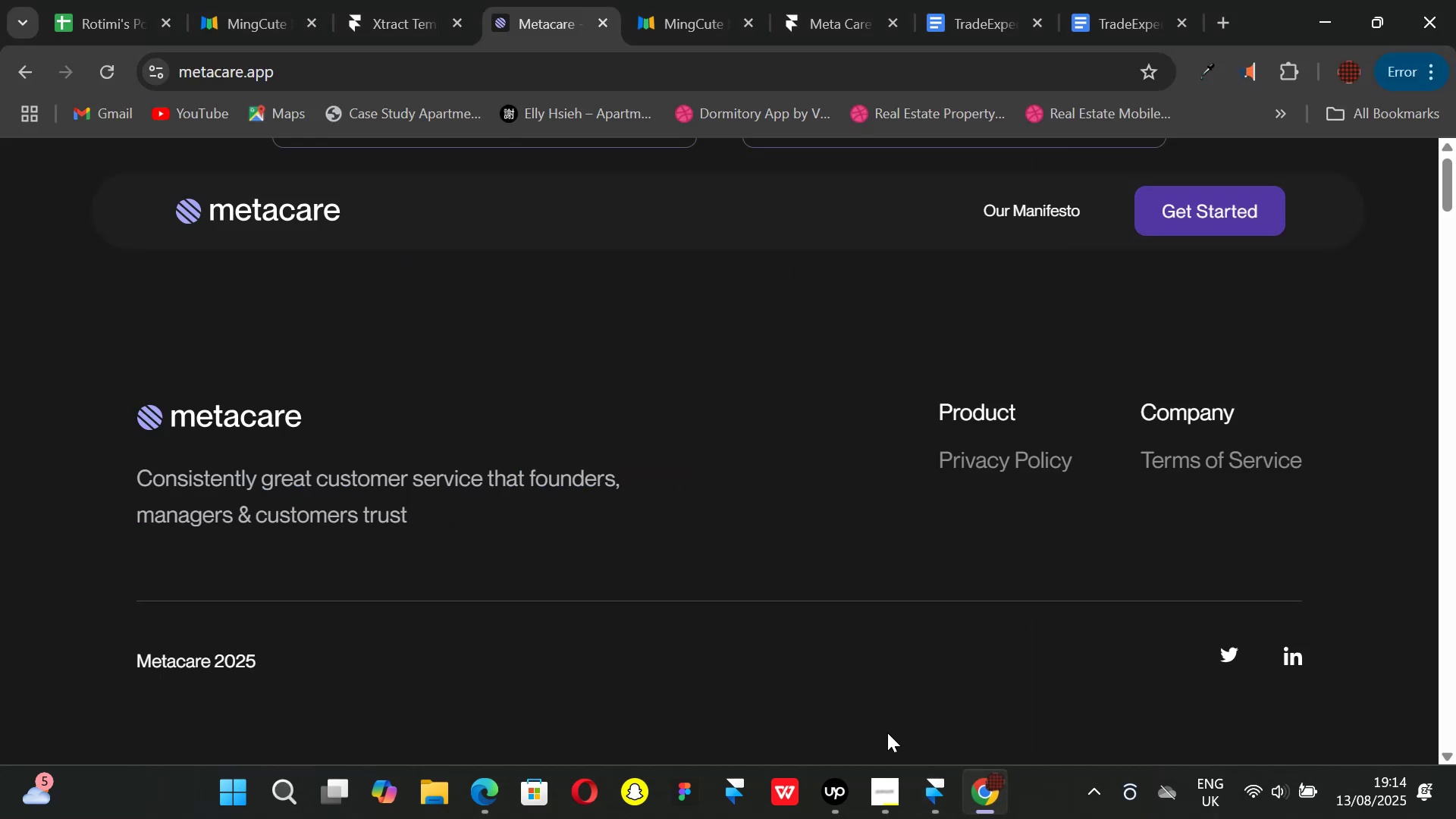 
left_click([947, 794])
 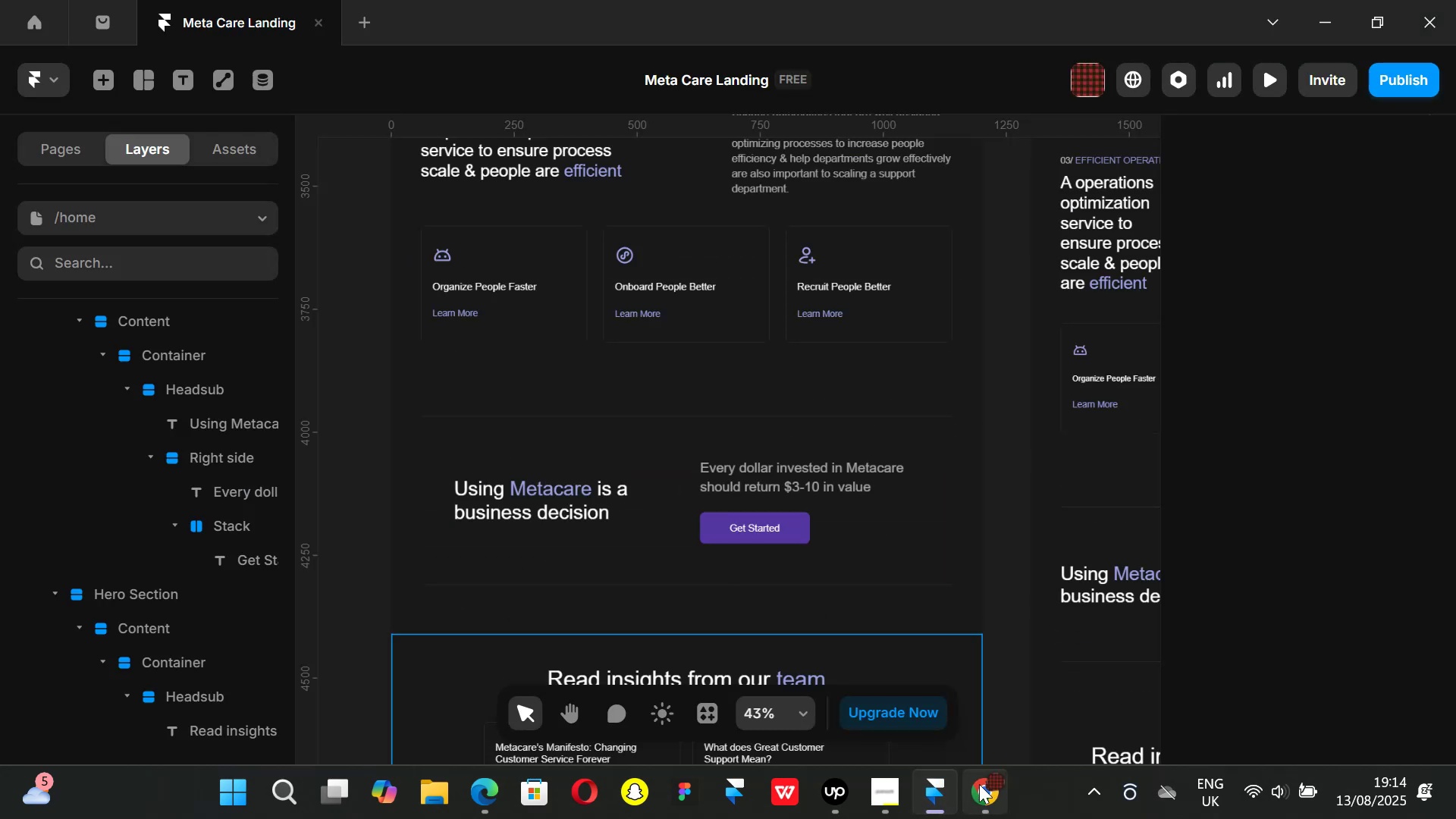 
left_click([982, 784])
 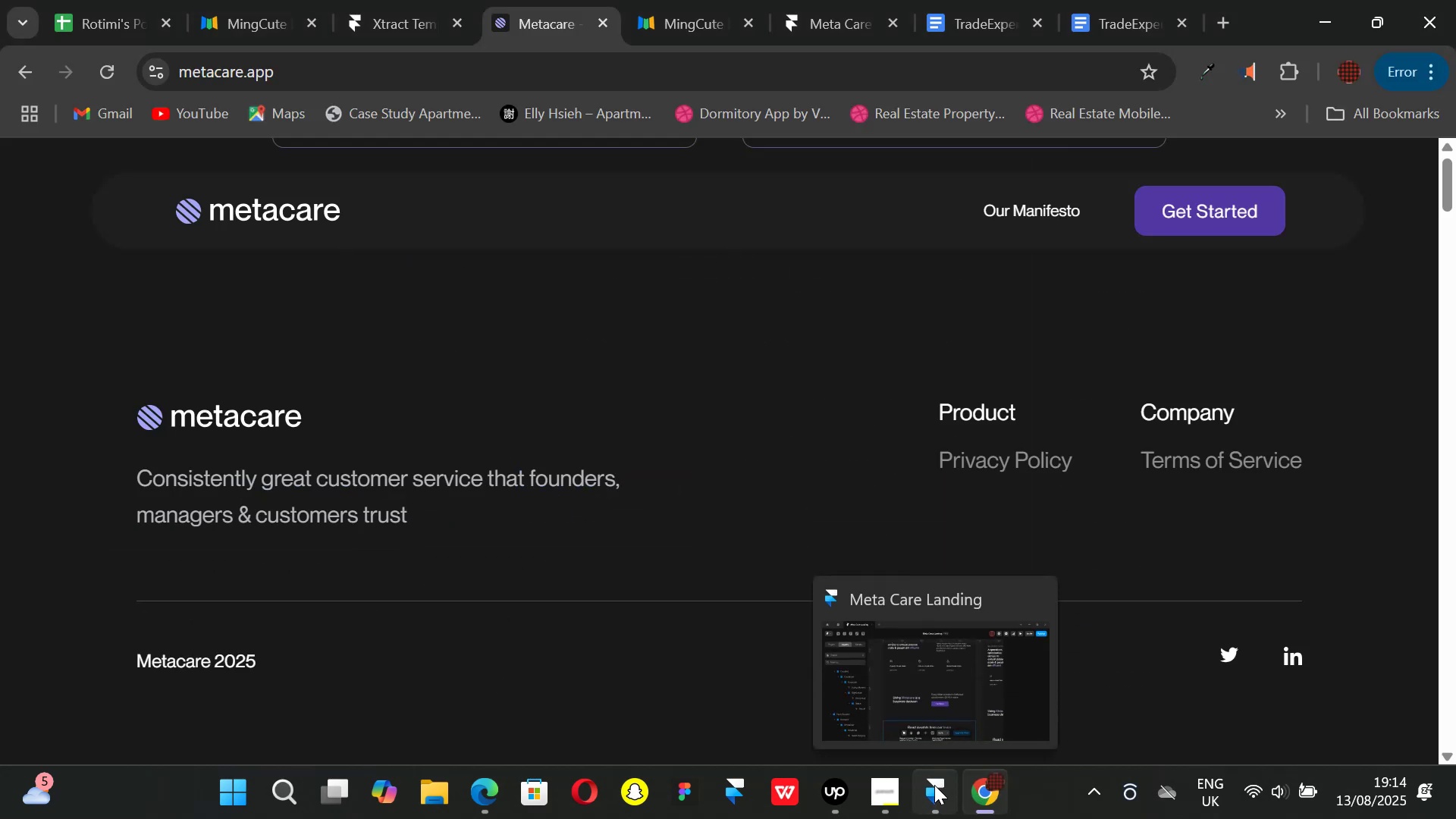 
left_click([934, 785])
 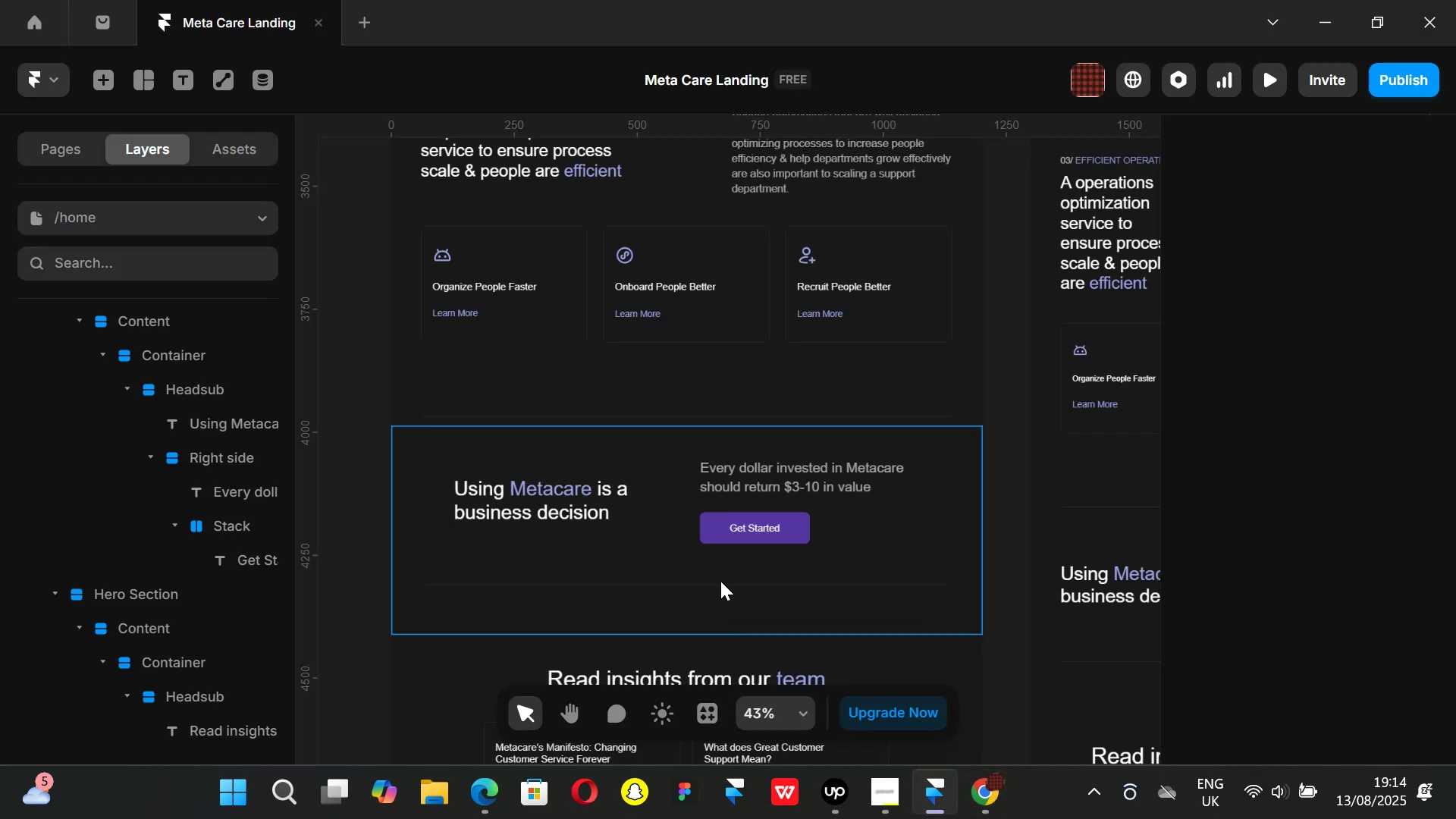 
scroll: coordinate [660, 512], scroll_direction: up, amount: 6.0
 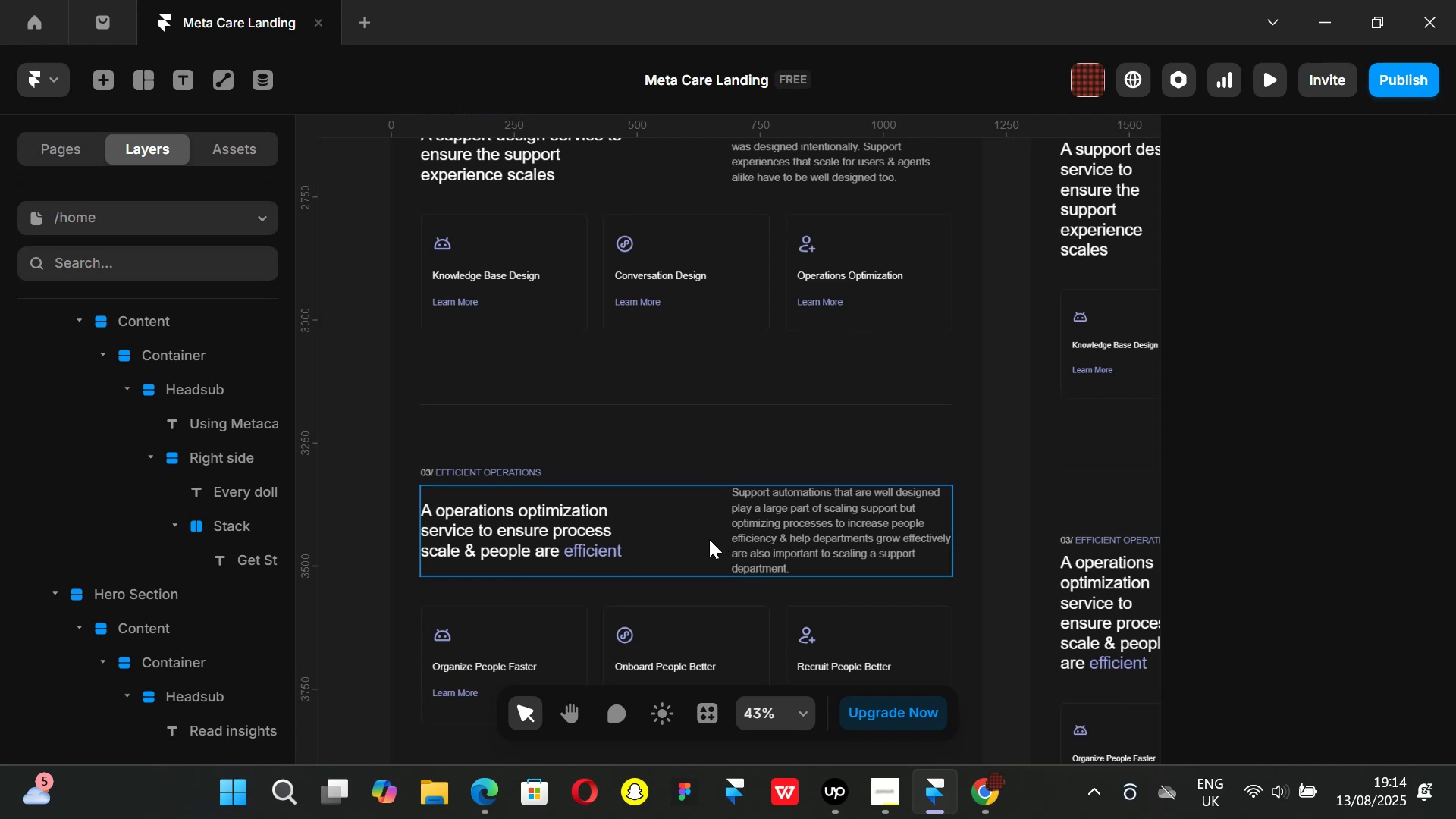 
left_click([709, 539])
 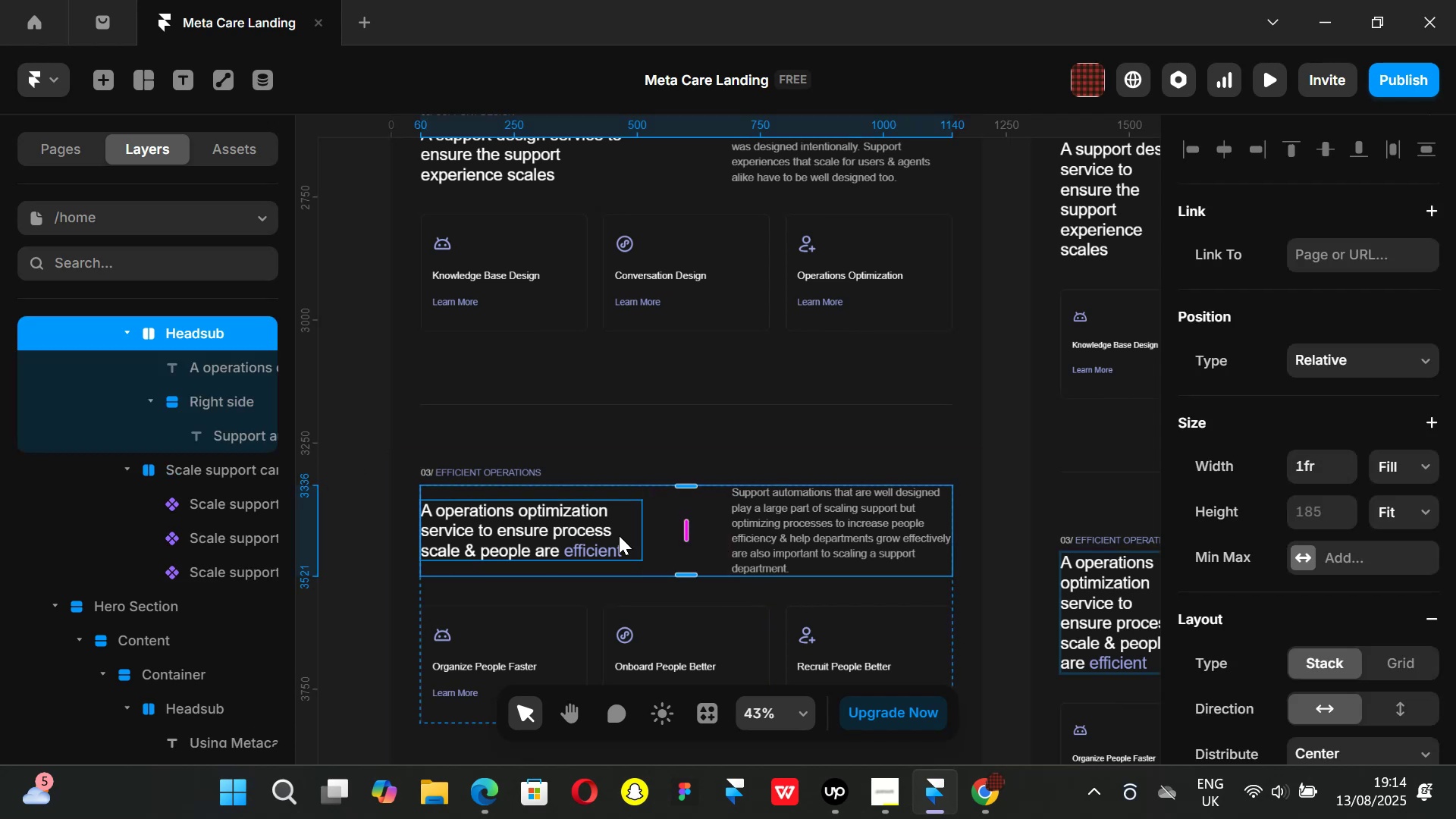 
key(Control+ControlLeft)
 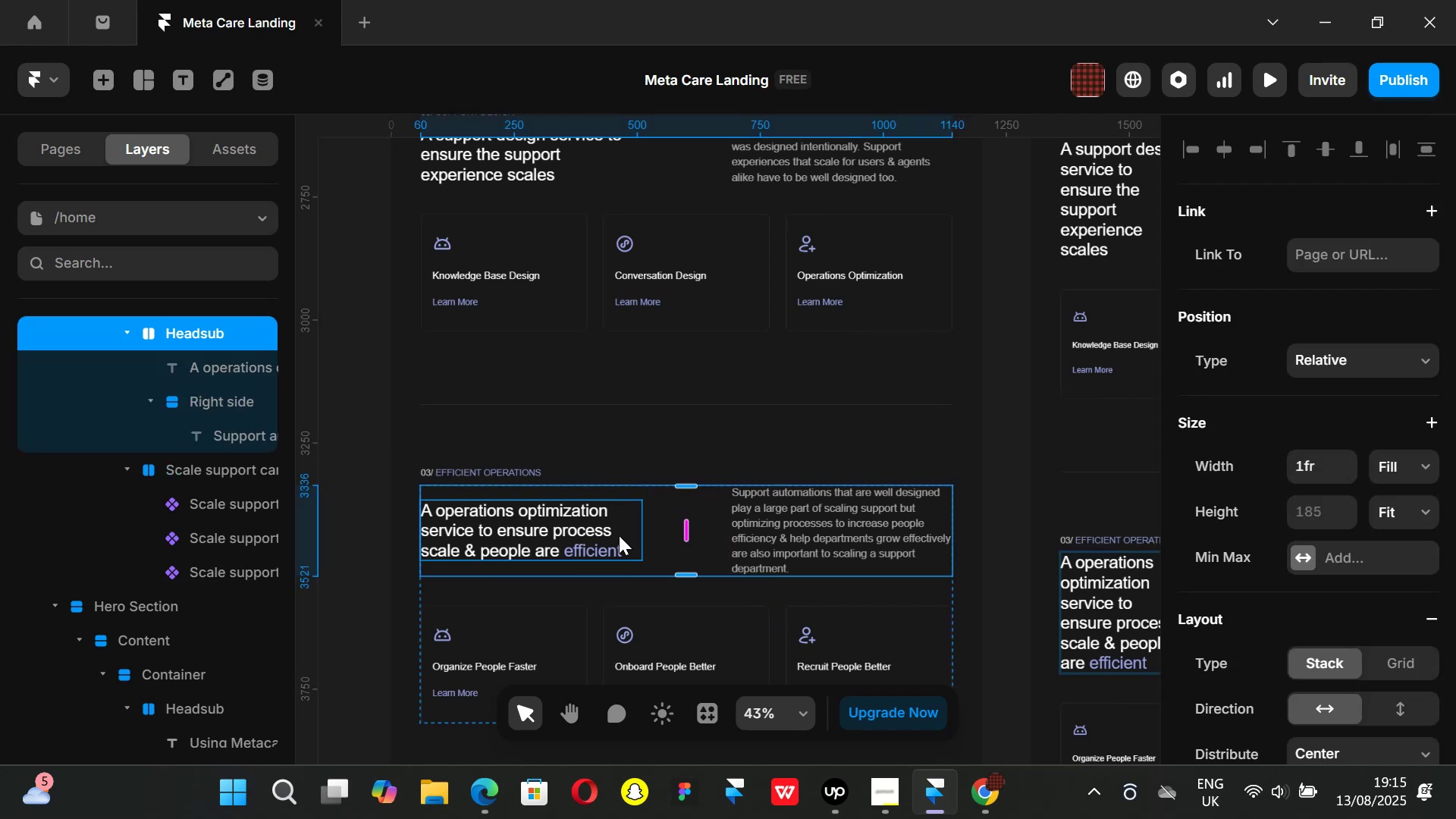 
key(Control+C)
 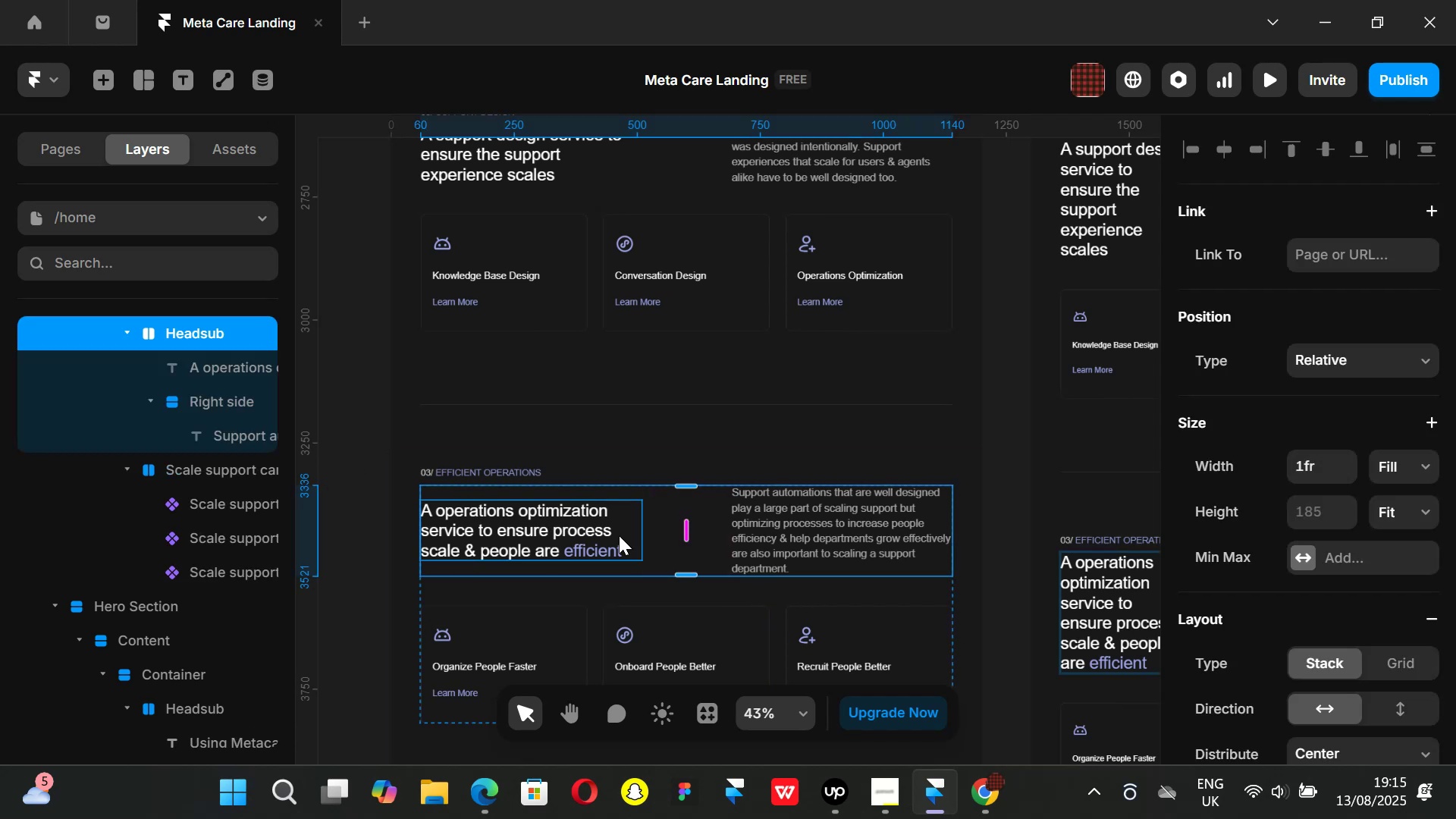 
scroll: coordinate [644, 560], scroll_direction: down, amount: 10.0
 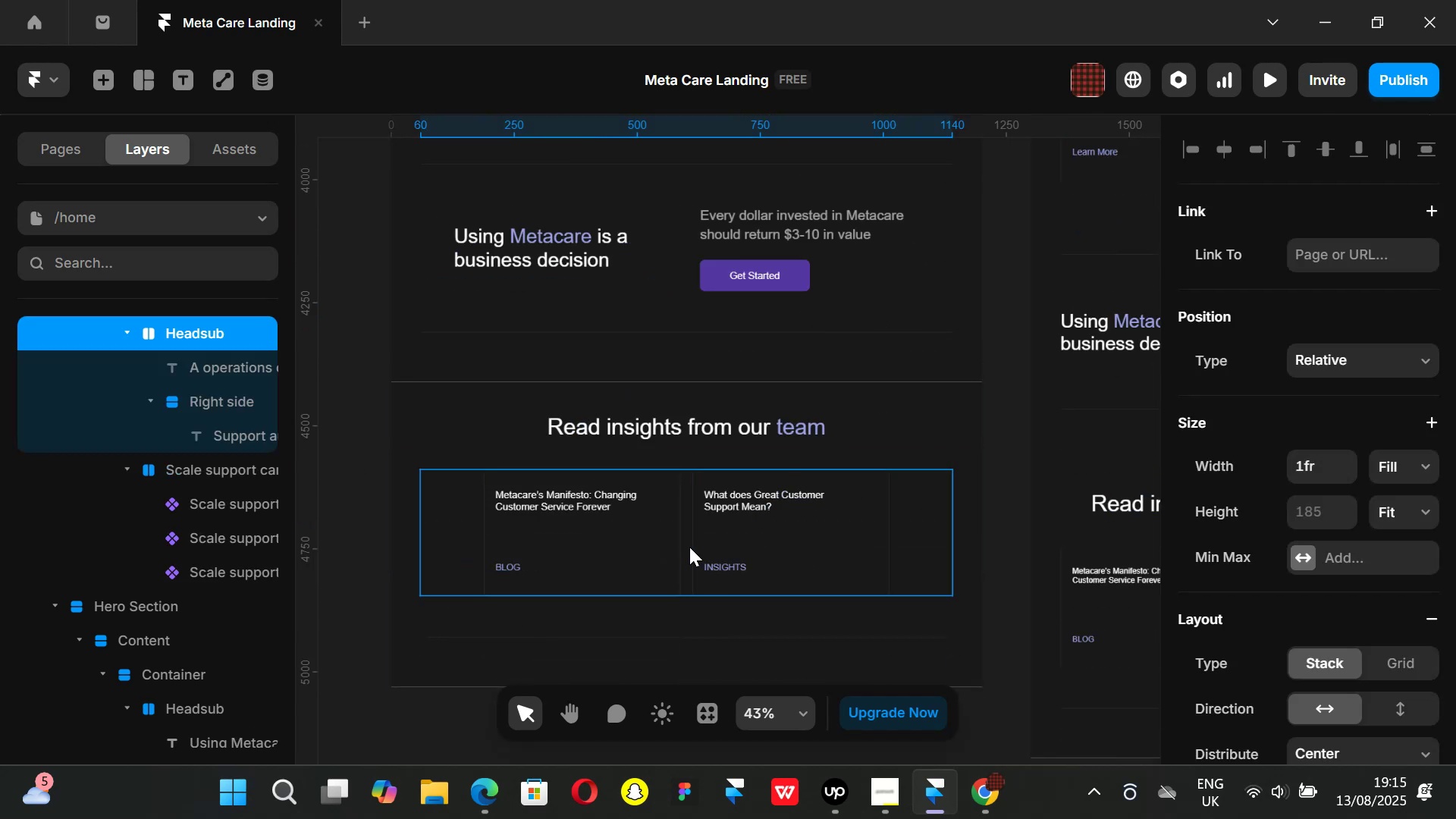 
left_click([689, 547])
 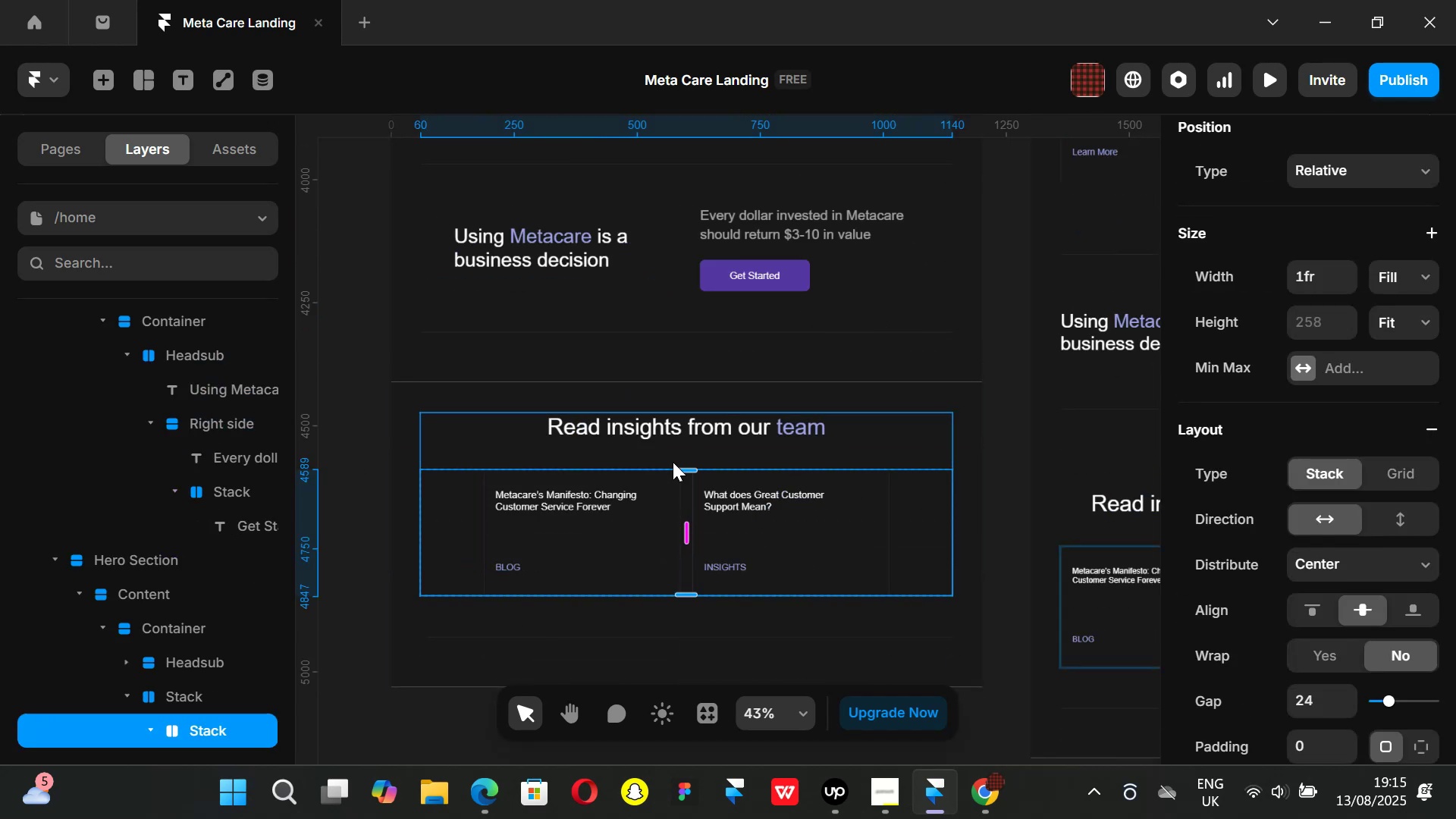 
left_click([673, 458])
 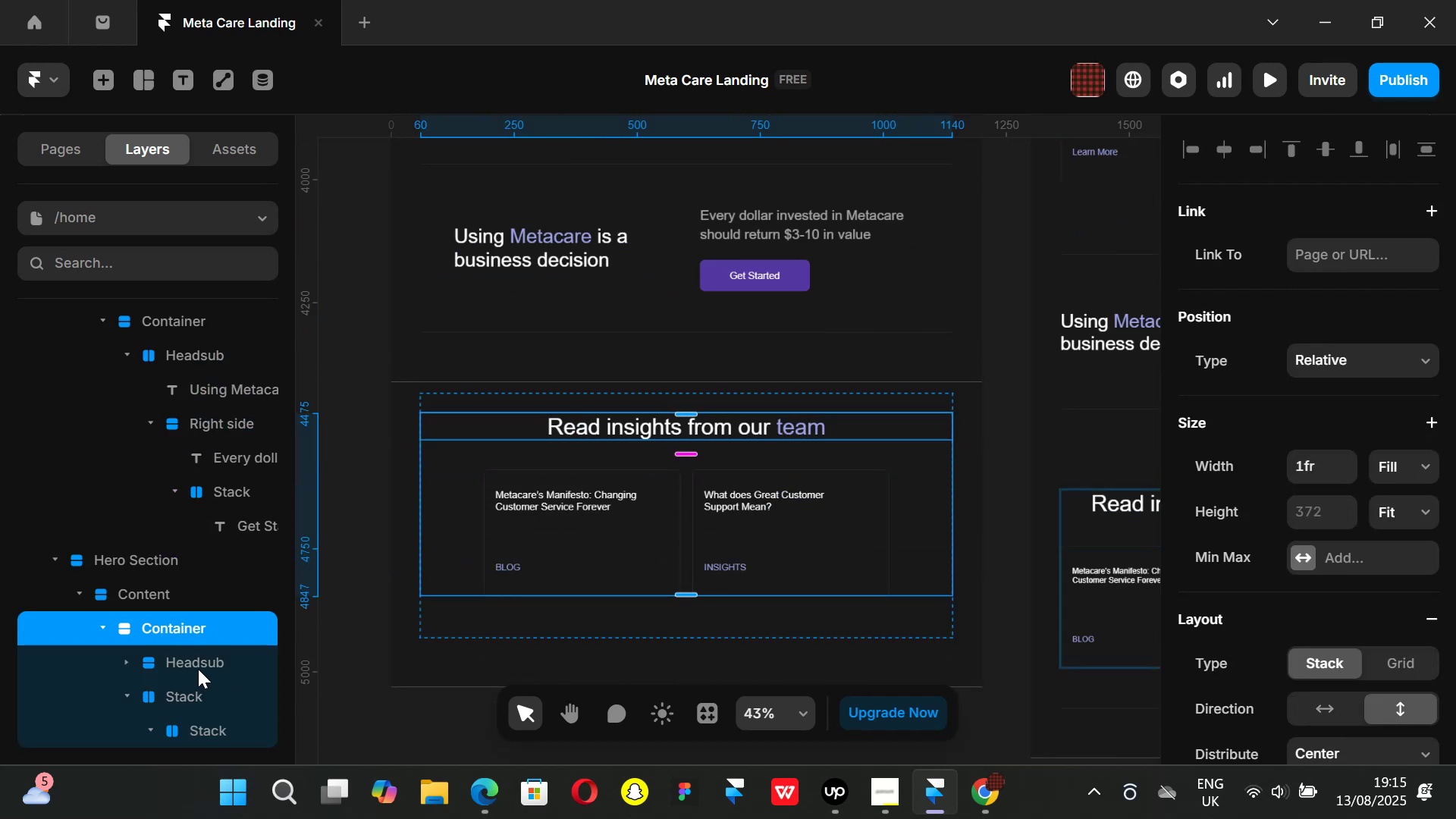 
left_click([192, 658])
 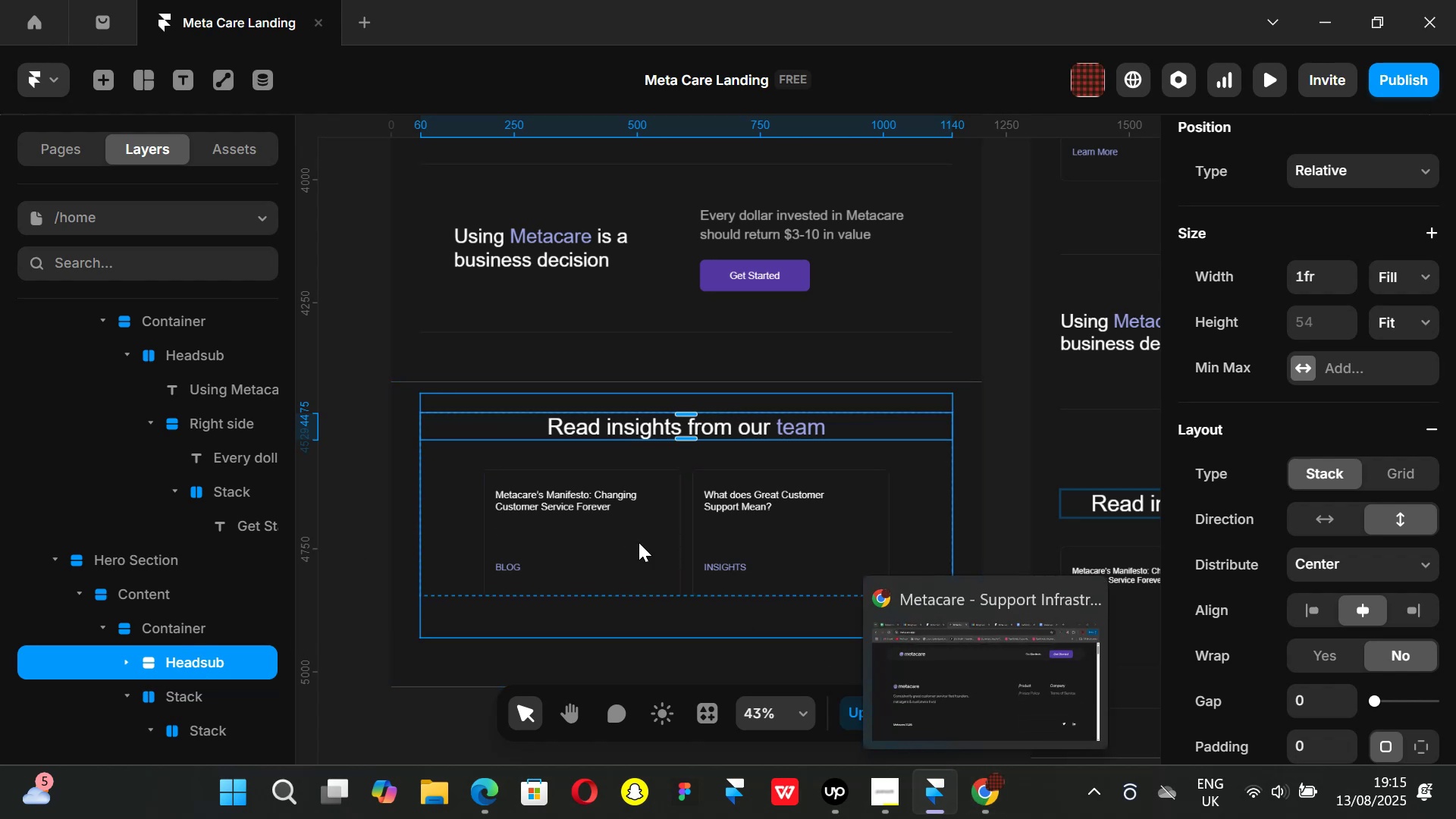 
wait(5.38)
 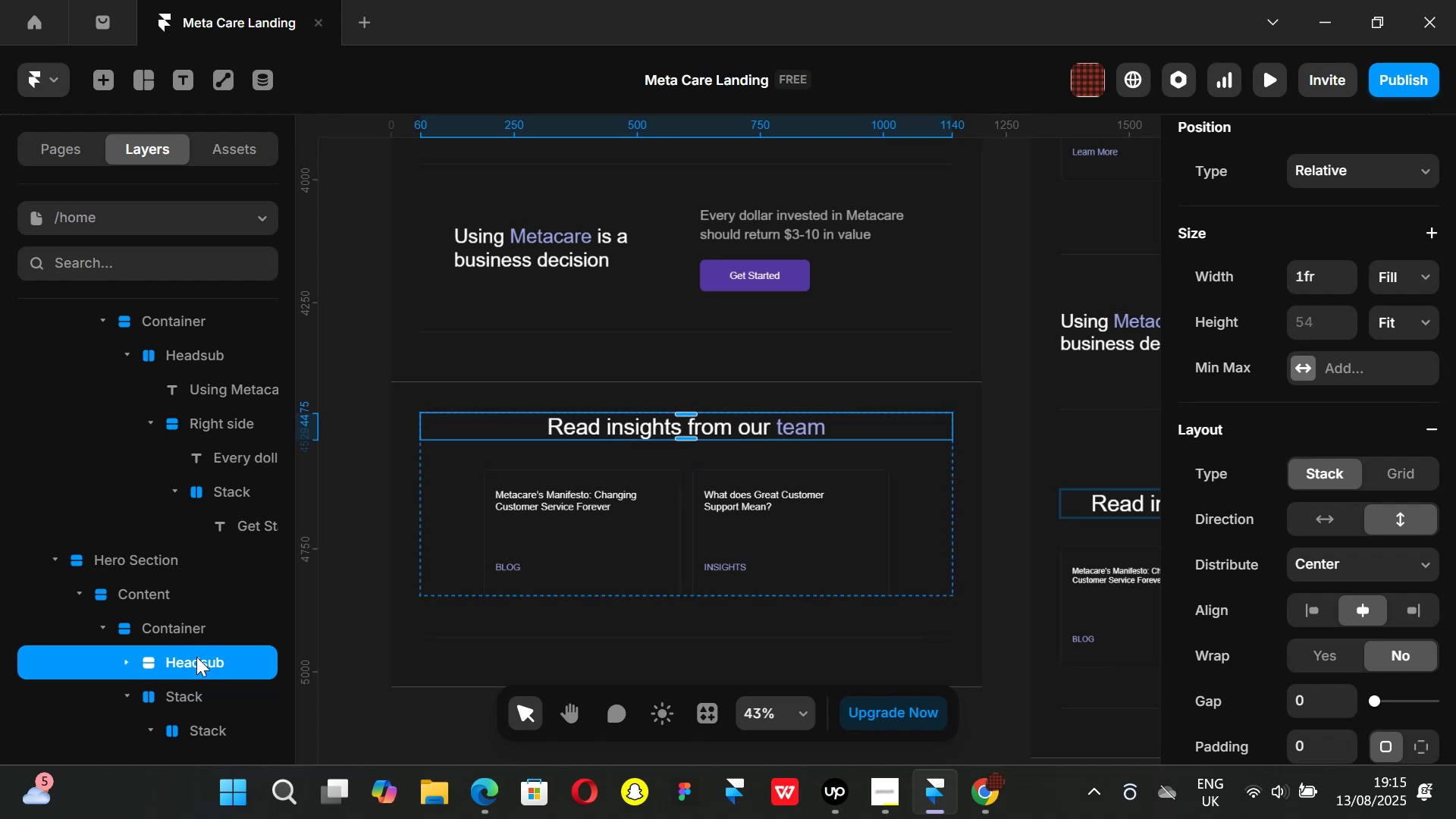 
left_click([665, 460])
 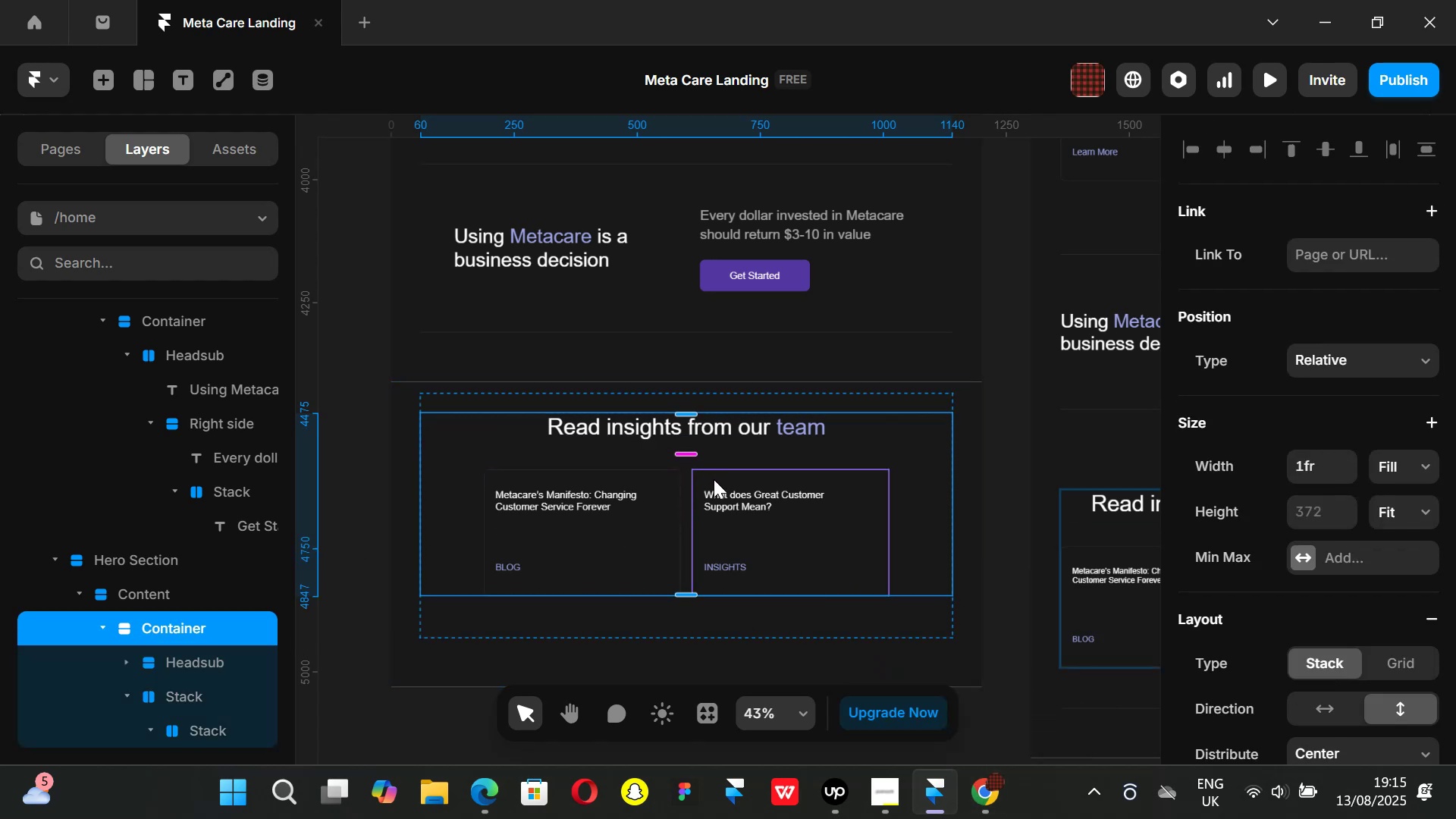 
key(Control+ControlLeft)
 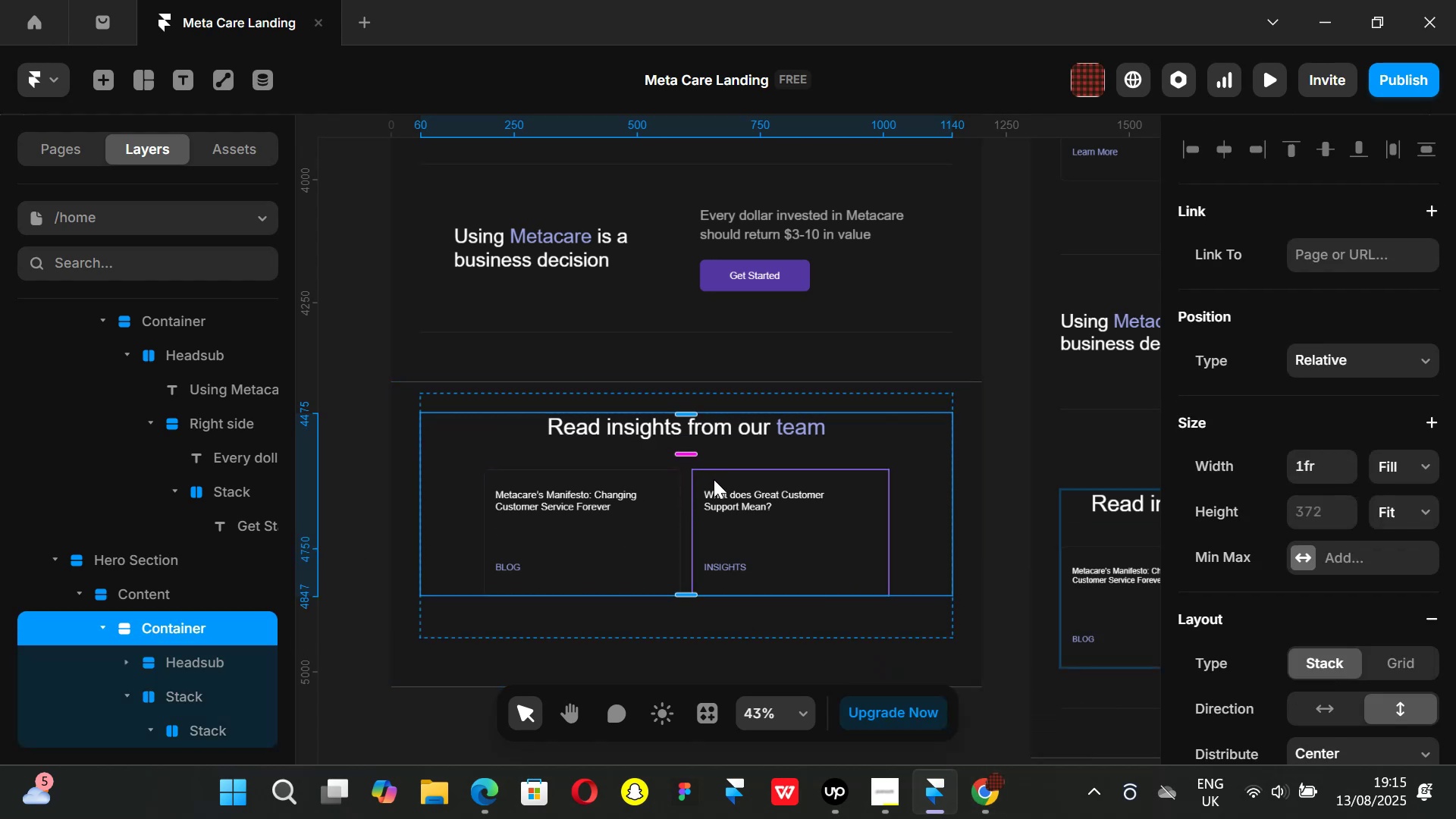 
key(Control+D)
 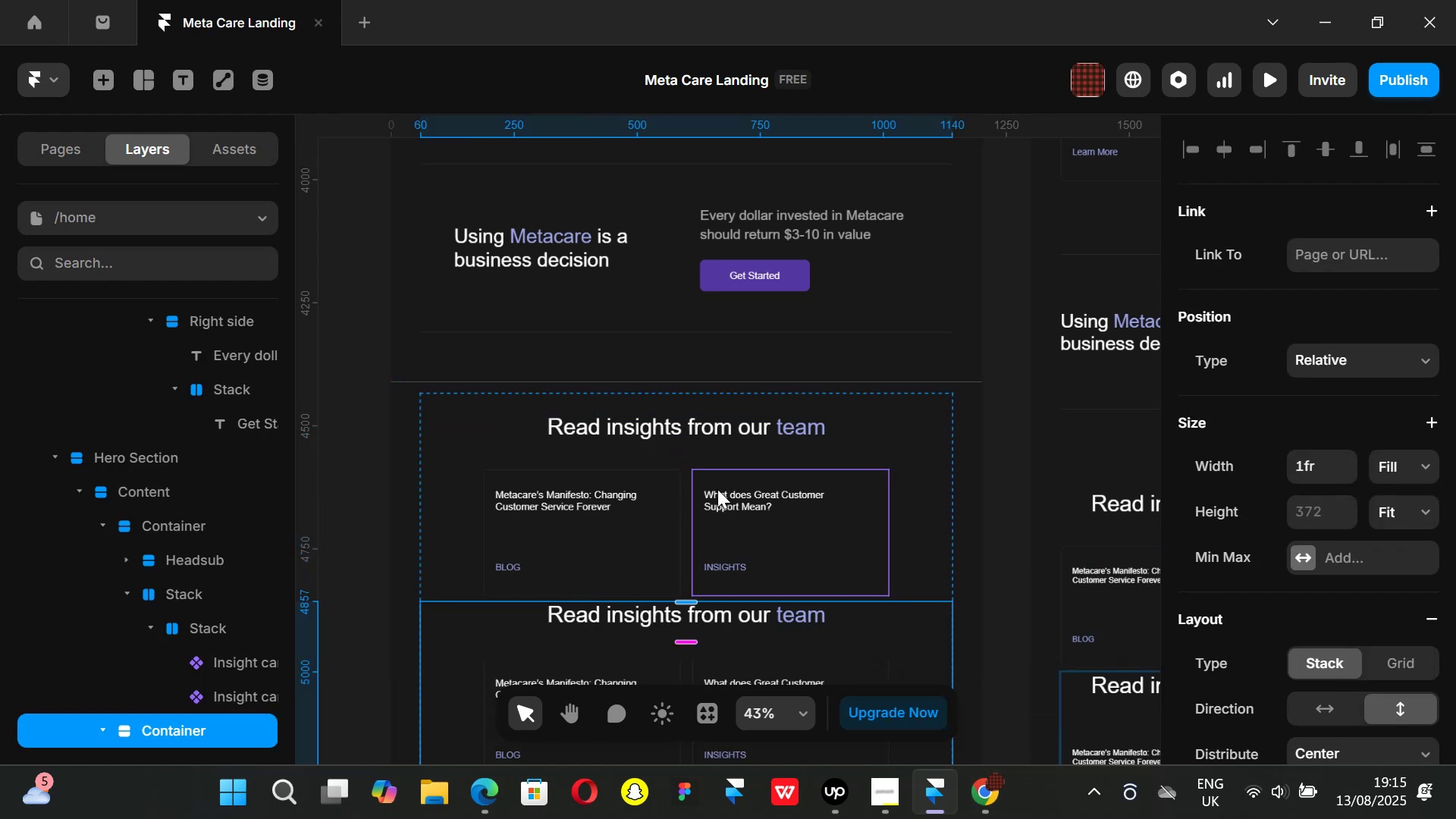 
scroll: coordinate [699, 502], scroll_direction: down, amount: 1.0
 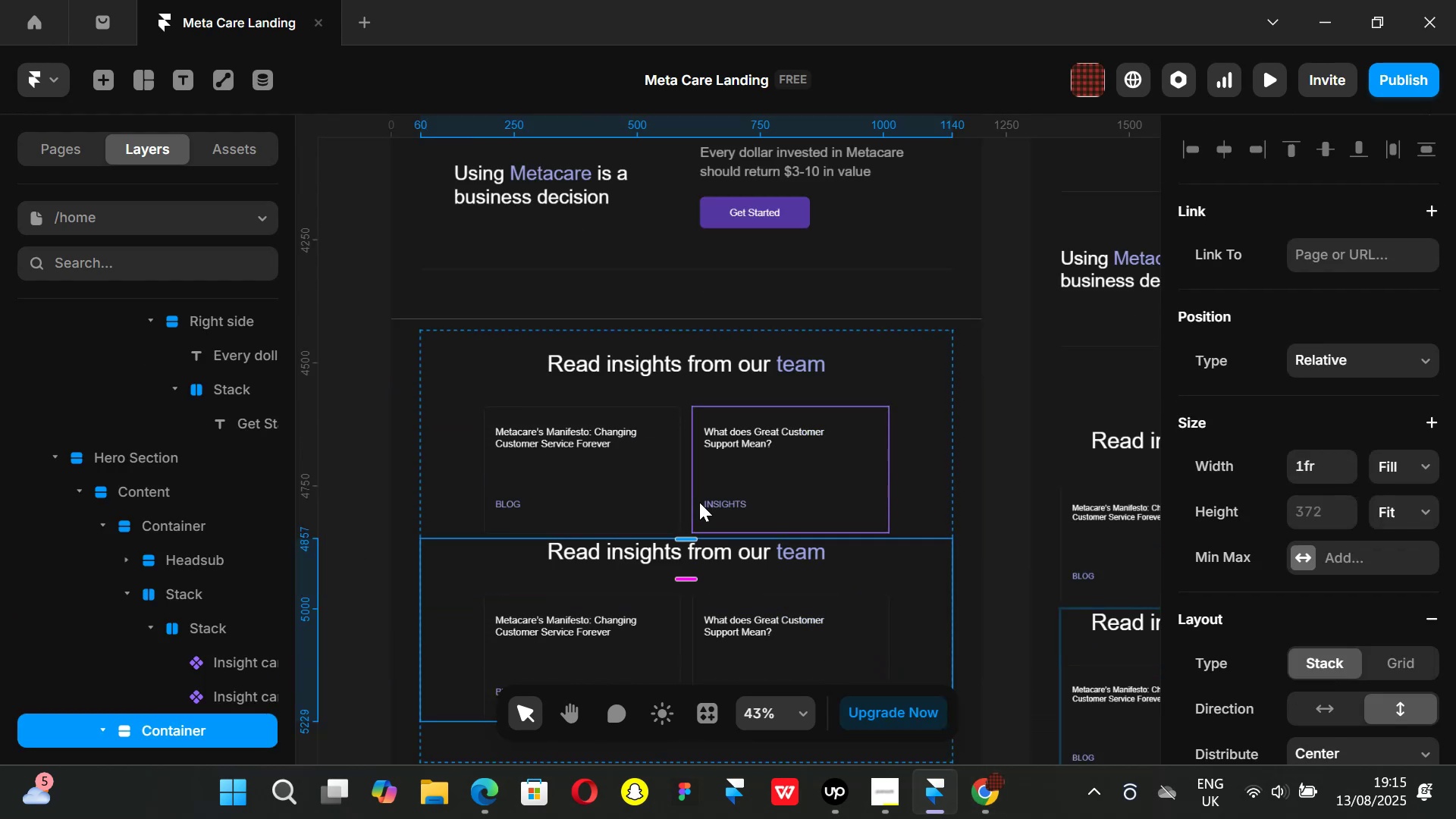 
key(Backspace)
 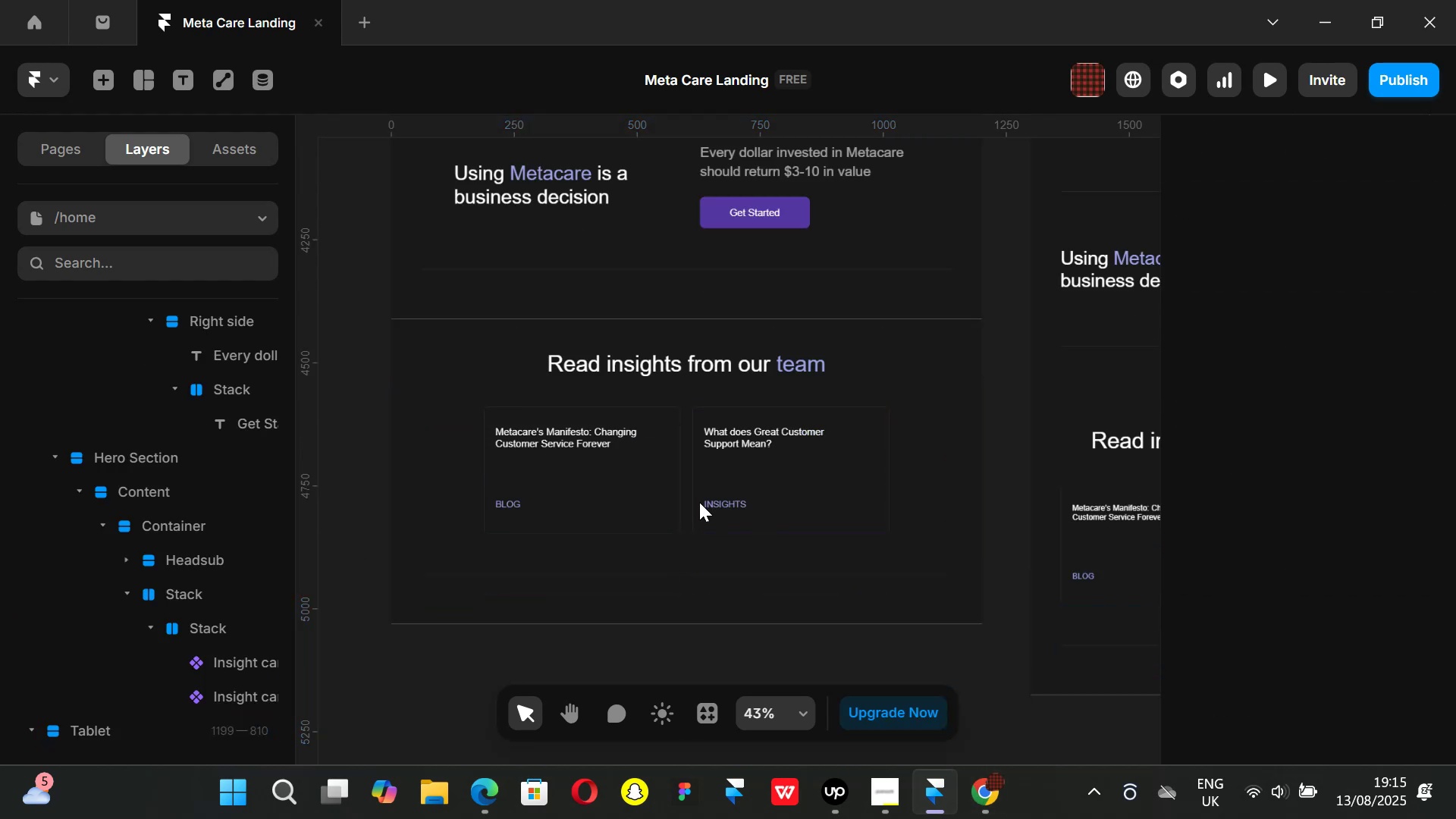 
scroll: coordinate [643, 500], scroll_direction: up, amount: 13.0
 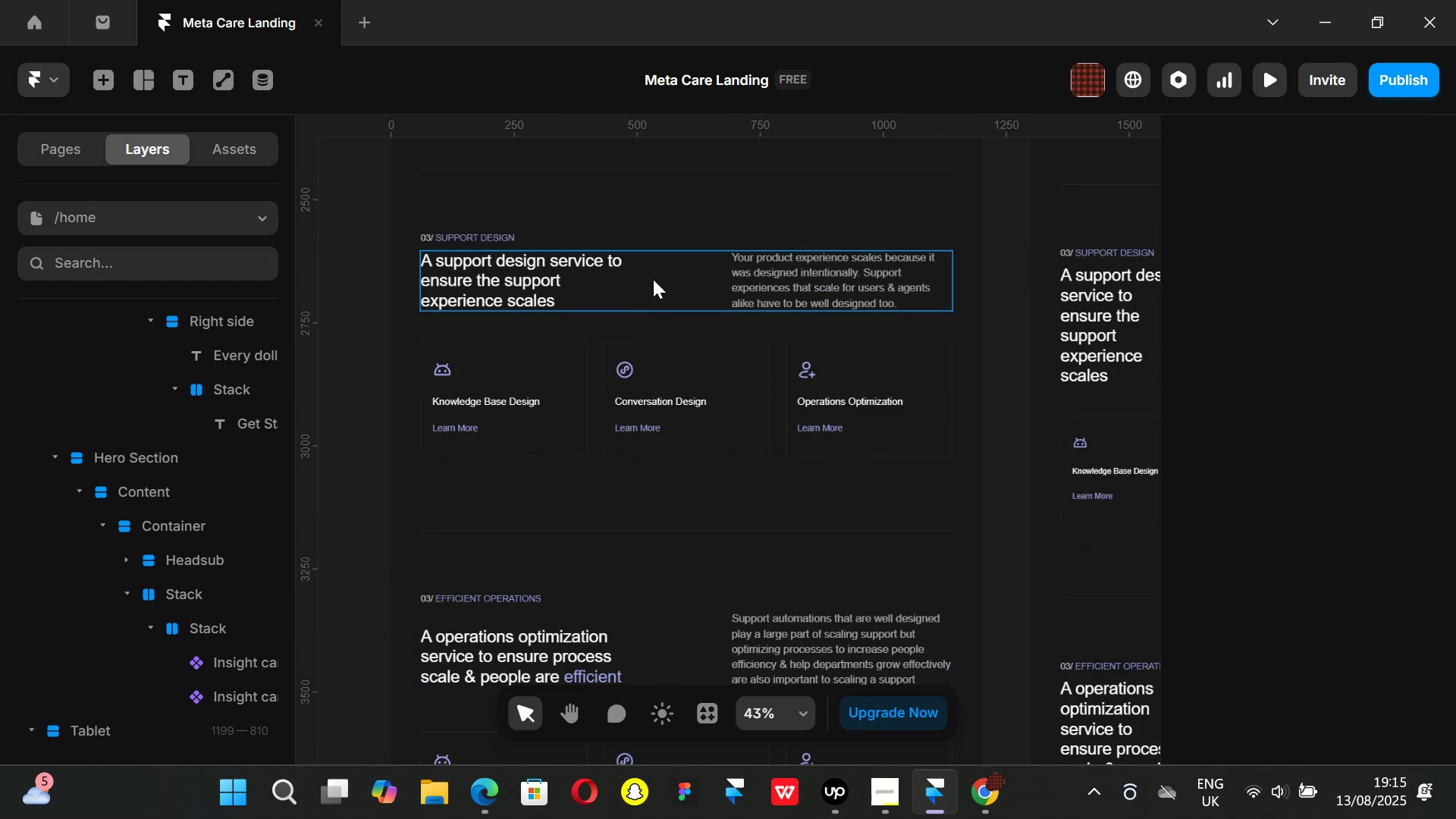 
left_click([653, 279])
 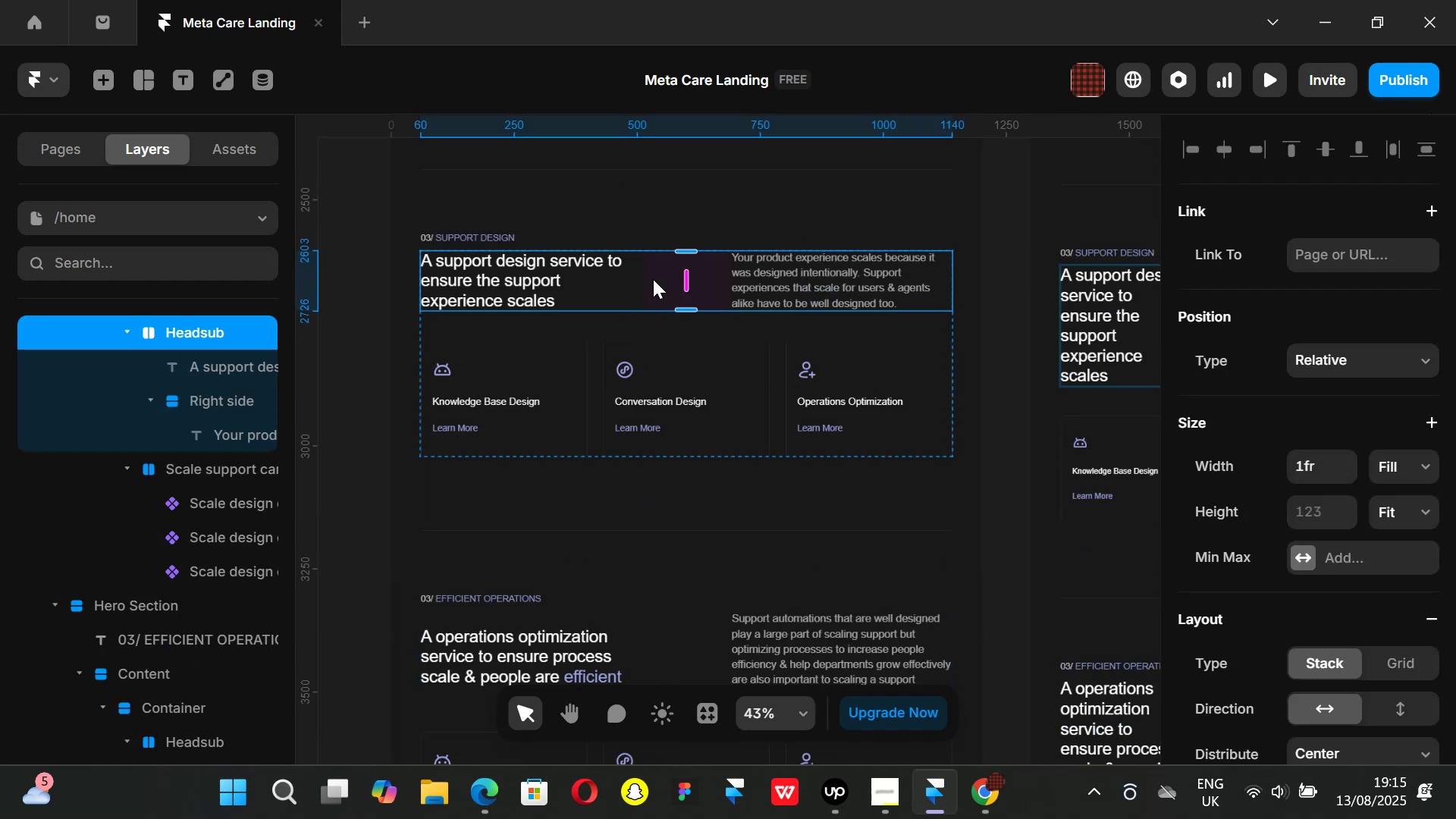 
key(Control+ControlLeft)
 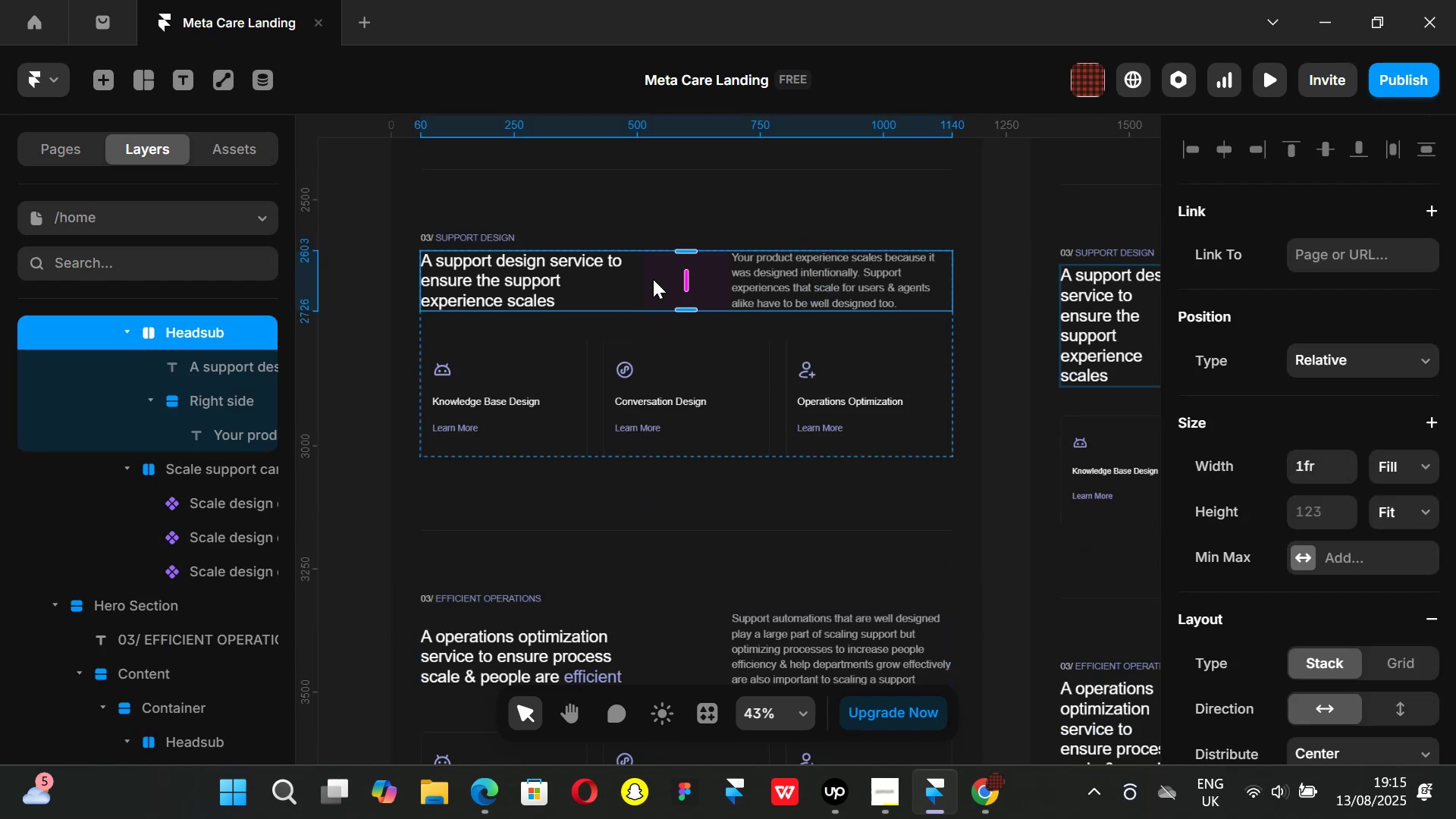 
key(Control+C)
 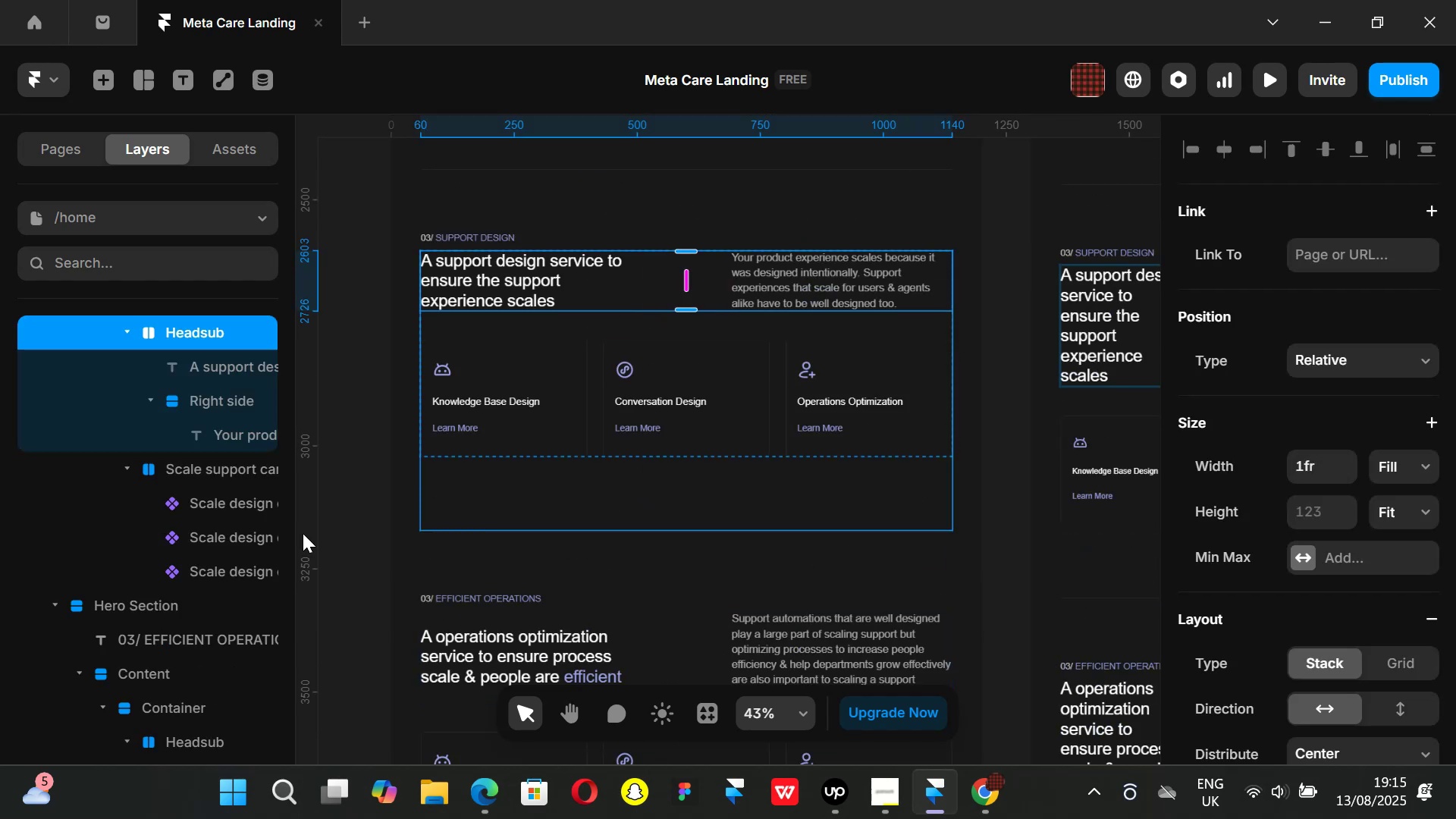 
scroll: coordinate [664, 475], scroll_direction: down, amount: 13.0
 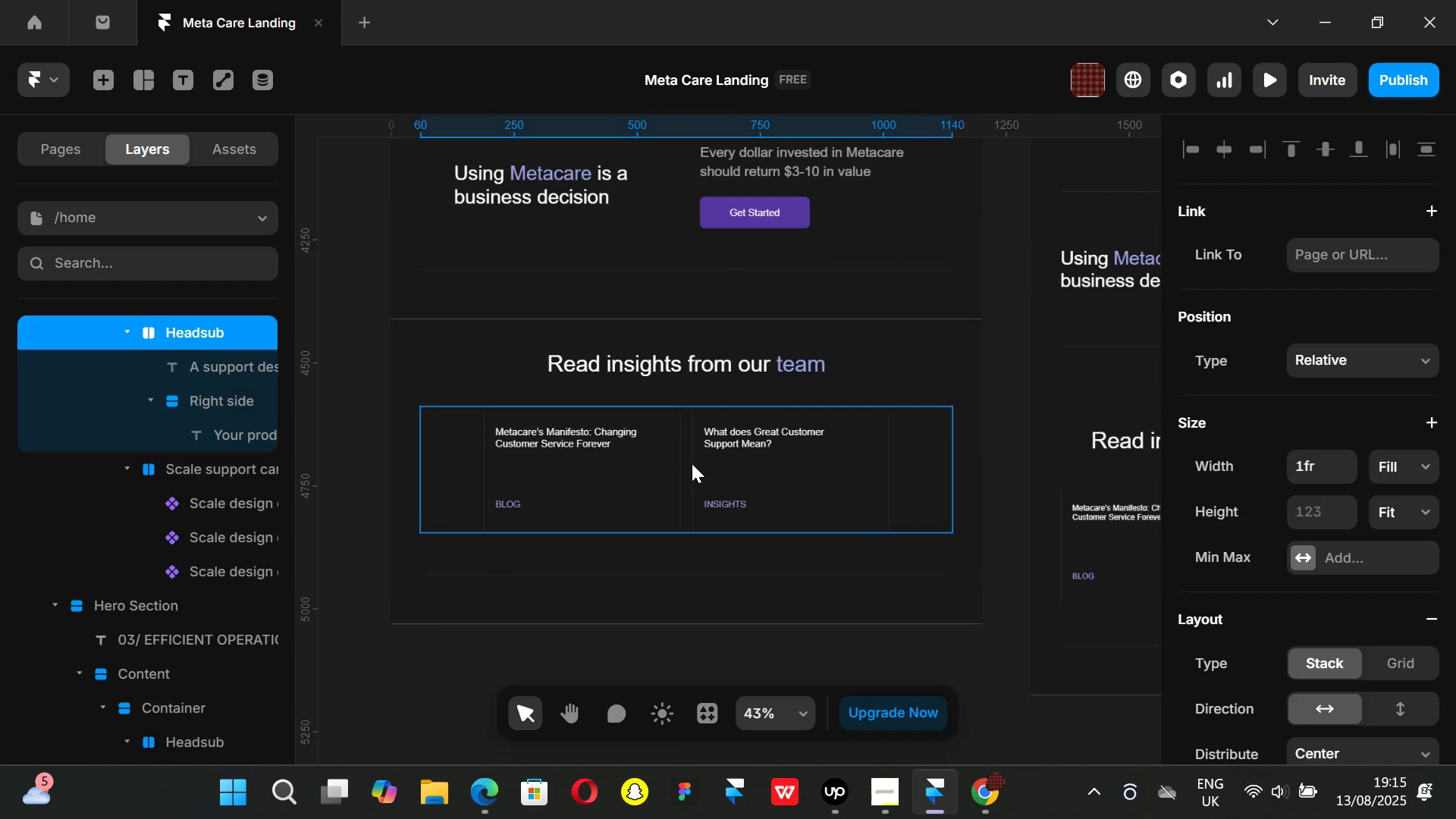 
left_click([692, 463])
 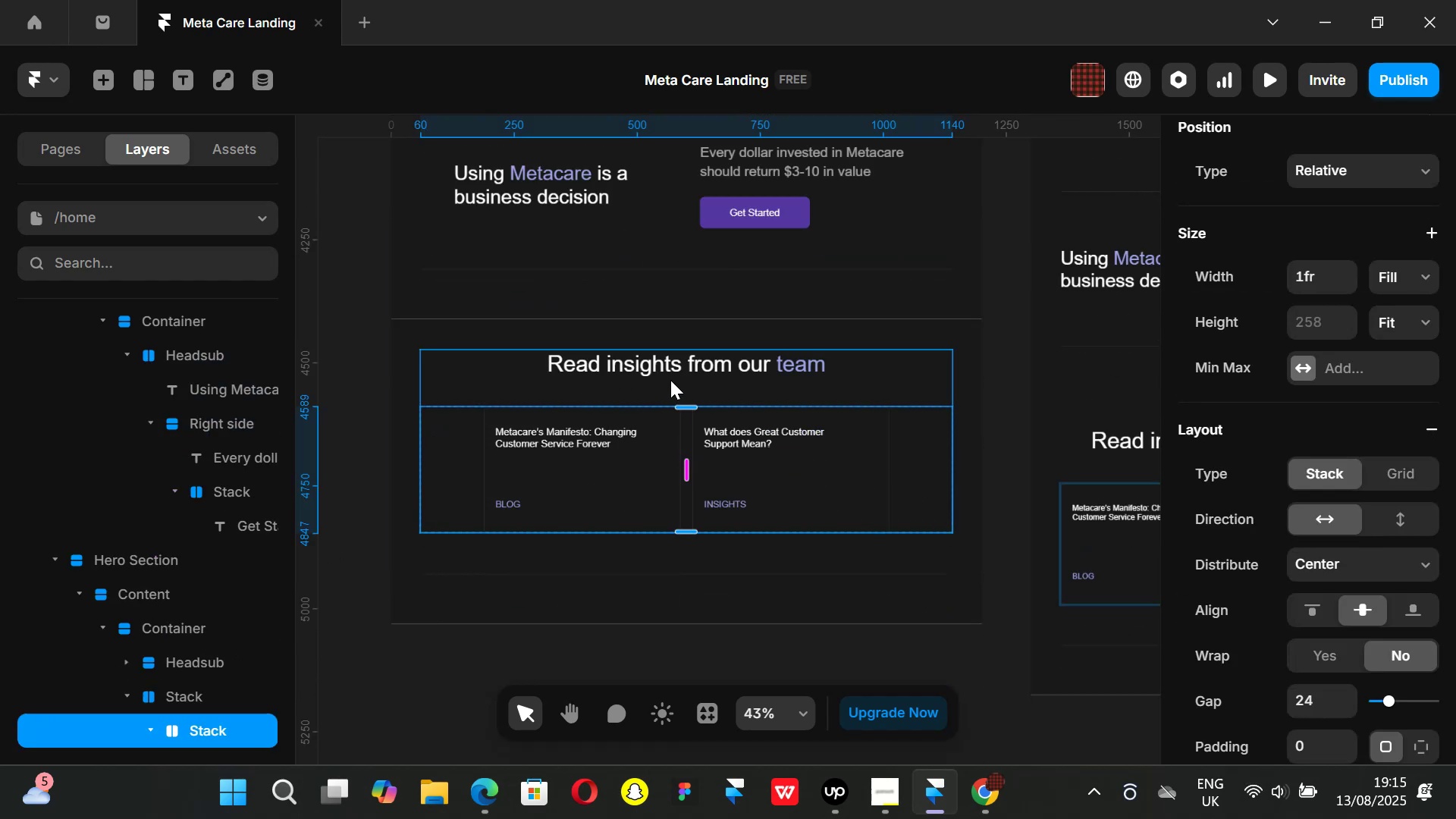 
left_click([670, 383])
 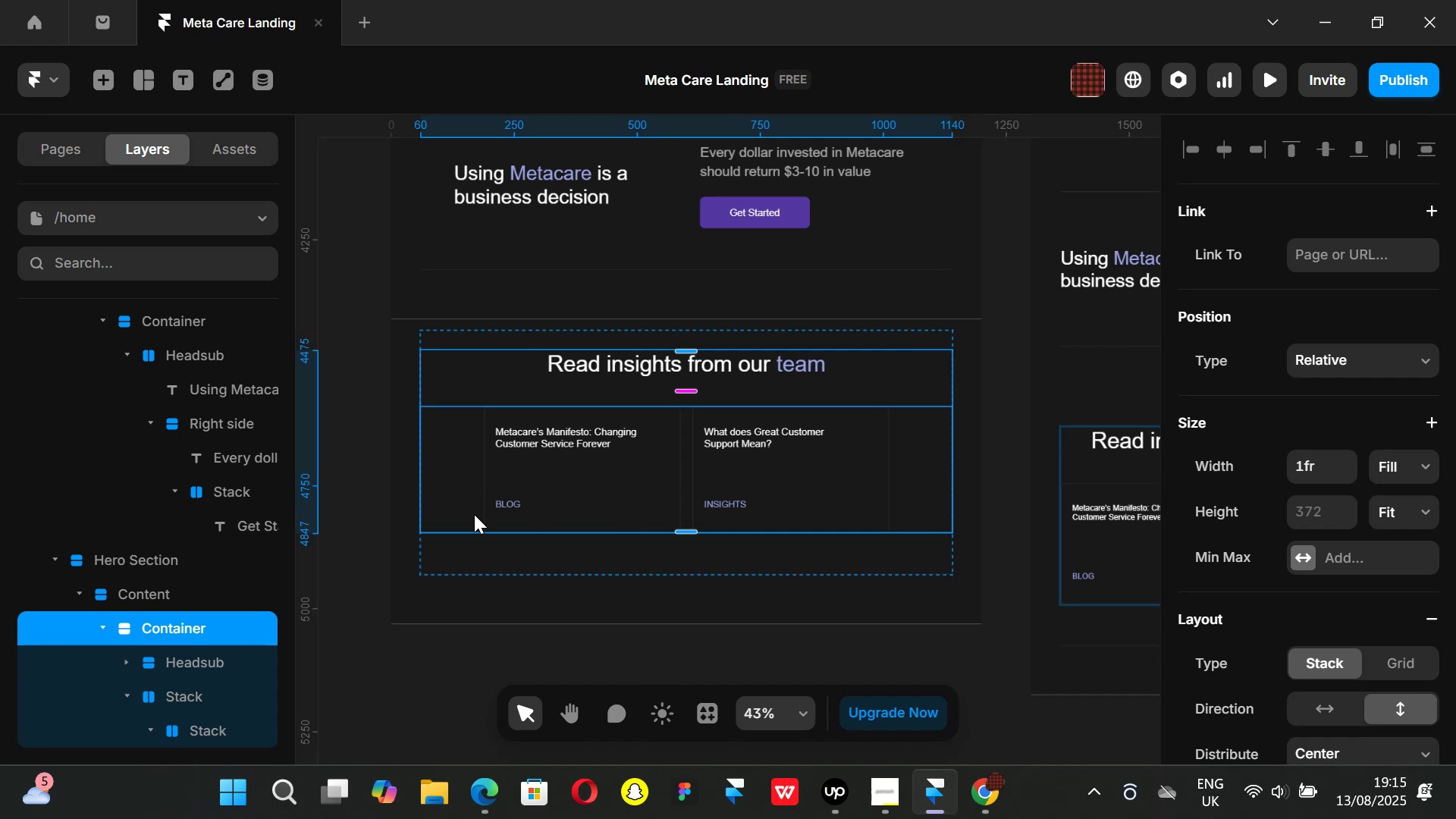 
key(Control+ControlLeft)
 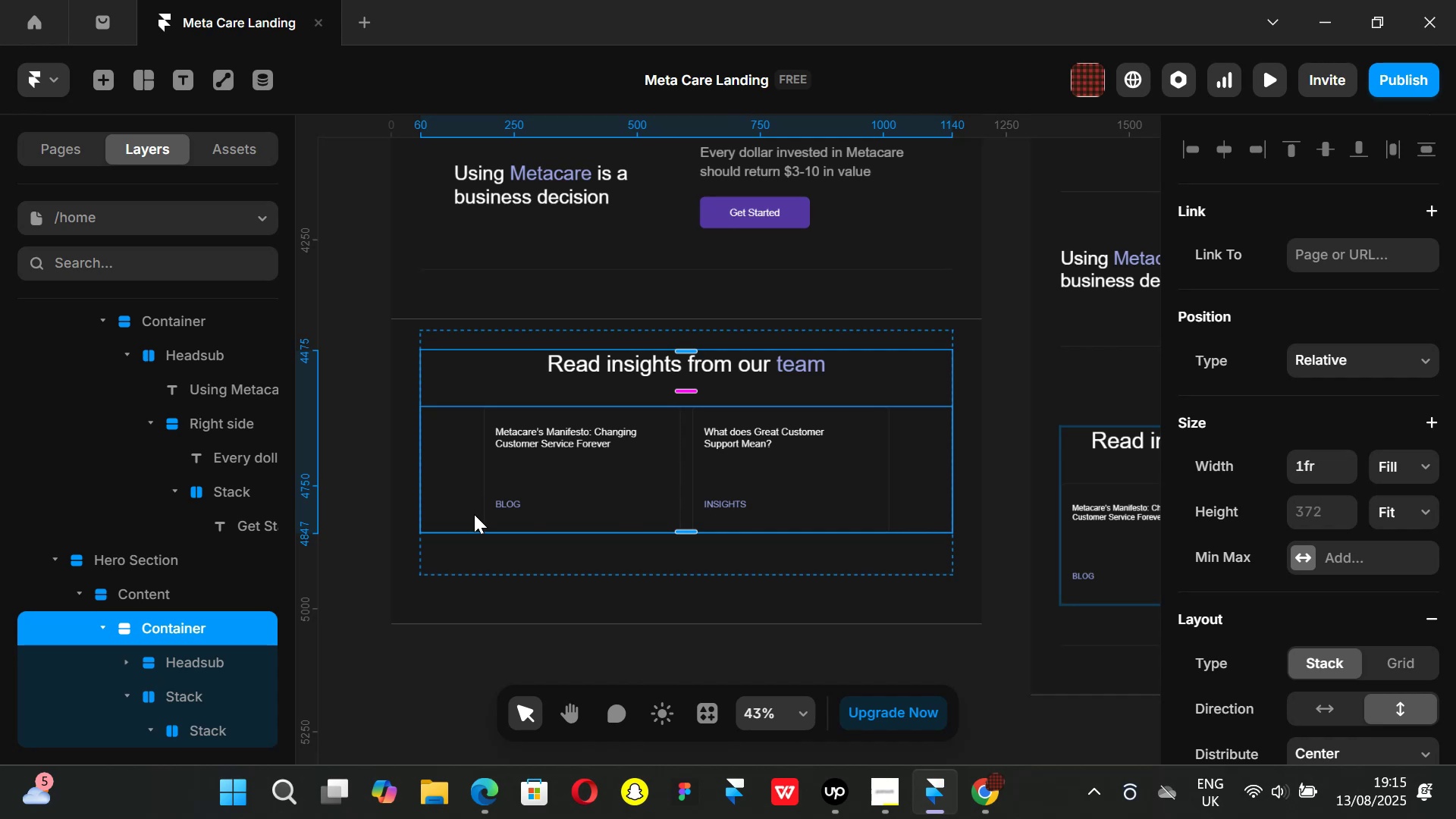 
key(Control+V)
 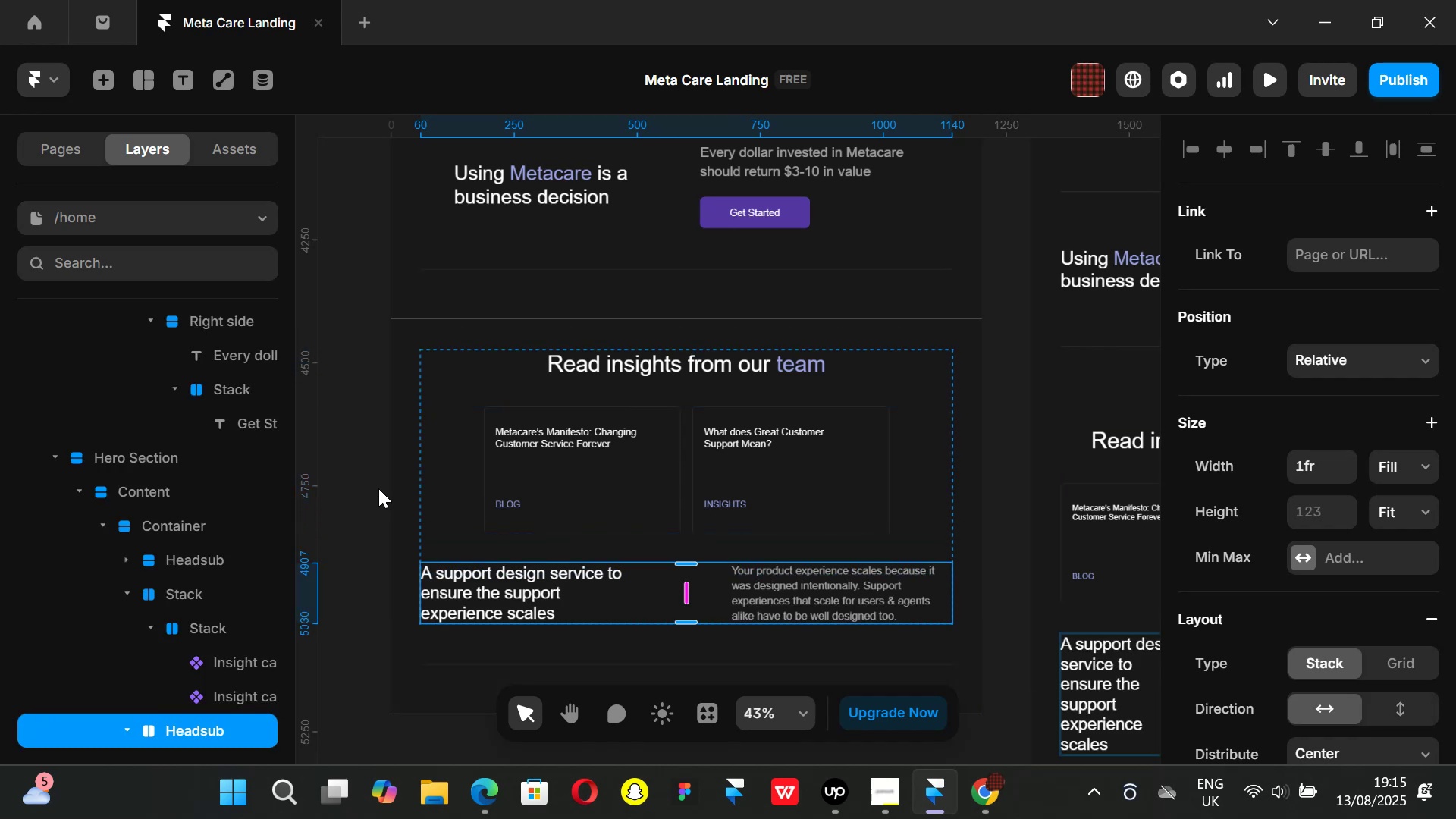 
left_click([359, 481])
 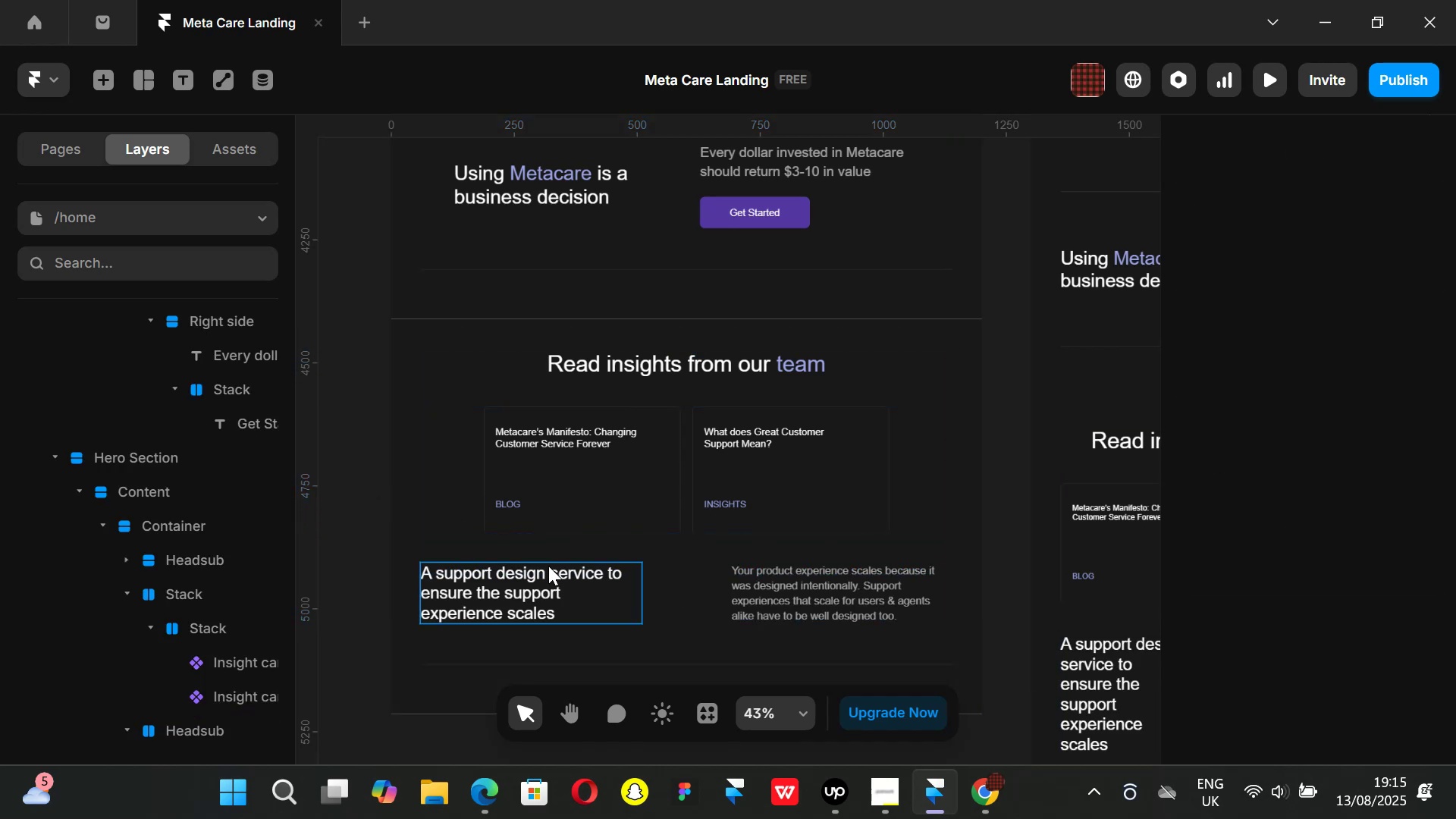 
scroll: coordinate [548, 566], scroll_direction: down, amount: 2.0
 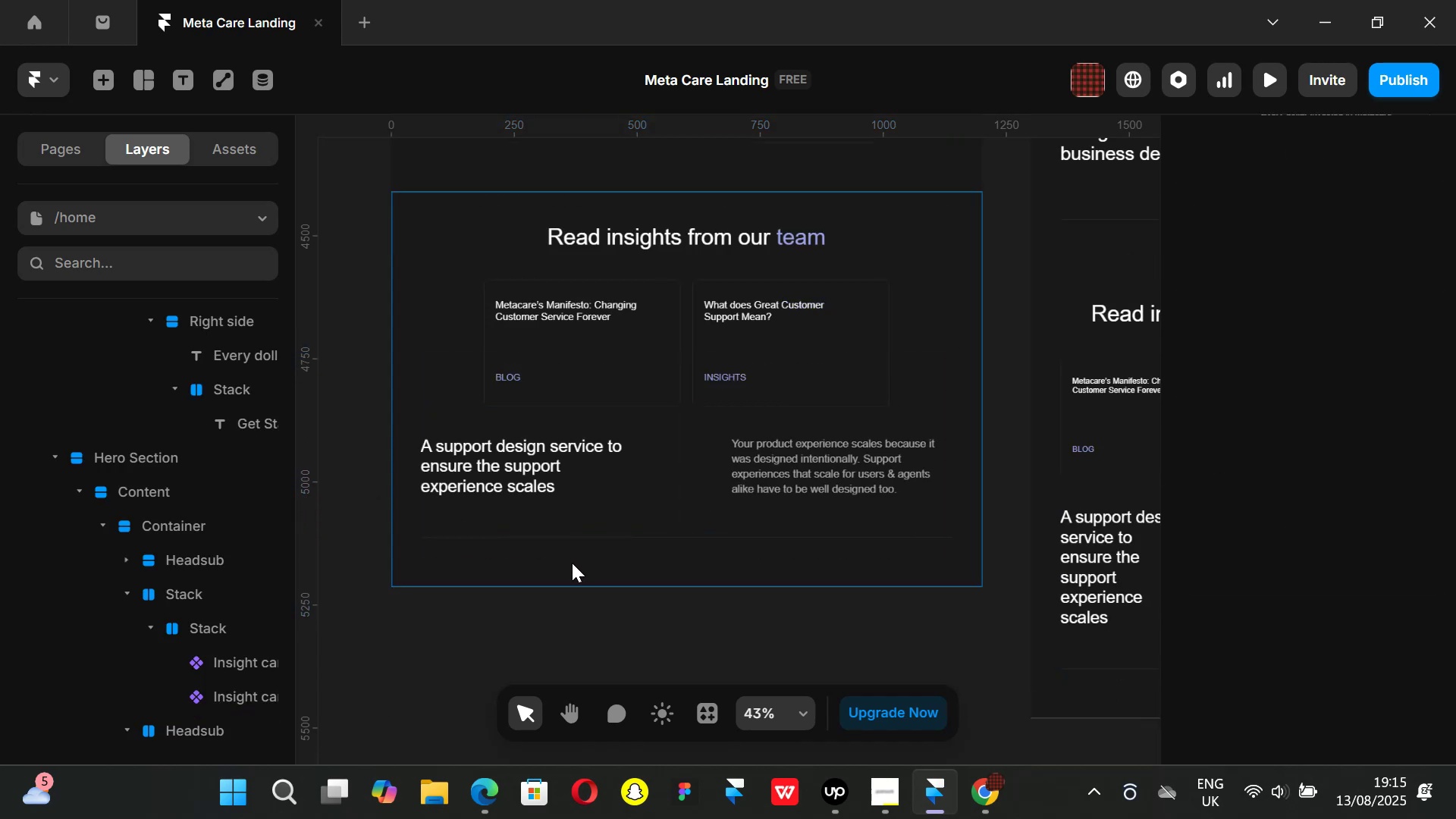 
hold_key(key=ControlLeft, duration=0.31)
scroll: coordinate [563, 543], scroll_direction: up, amount: 1.0
 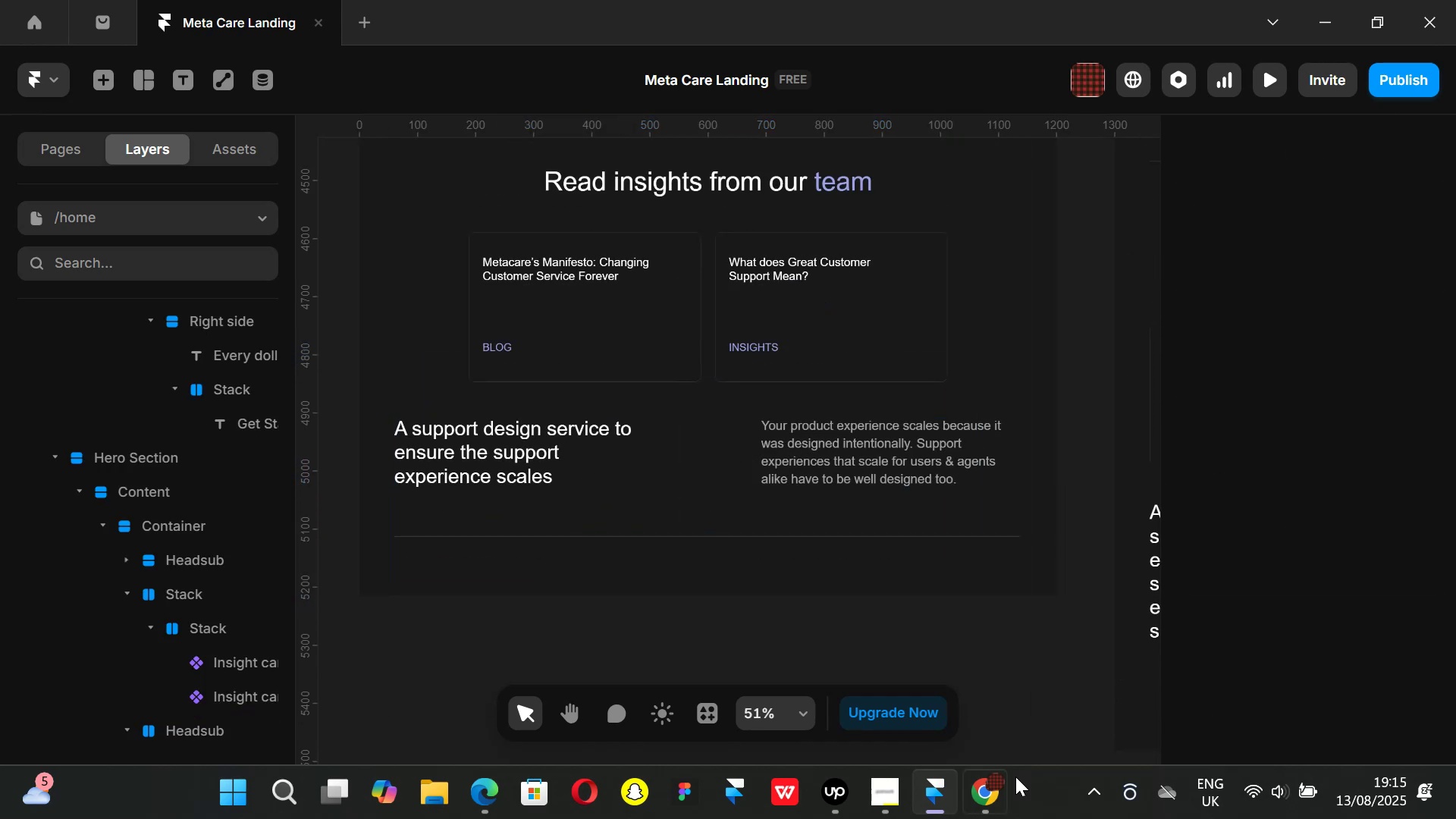 
left_click([990, 792])
 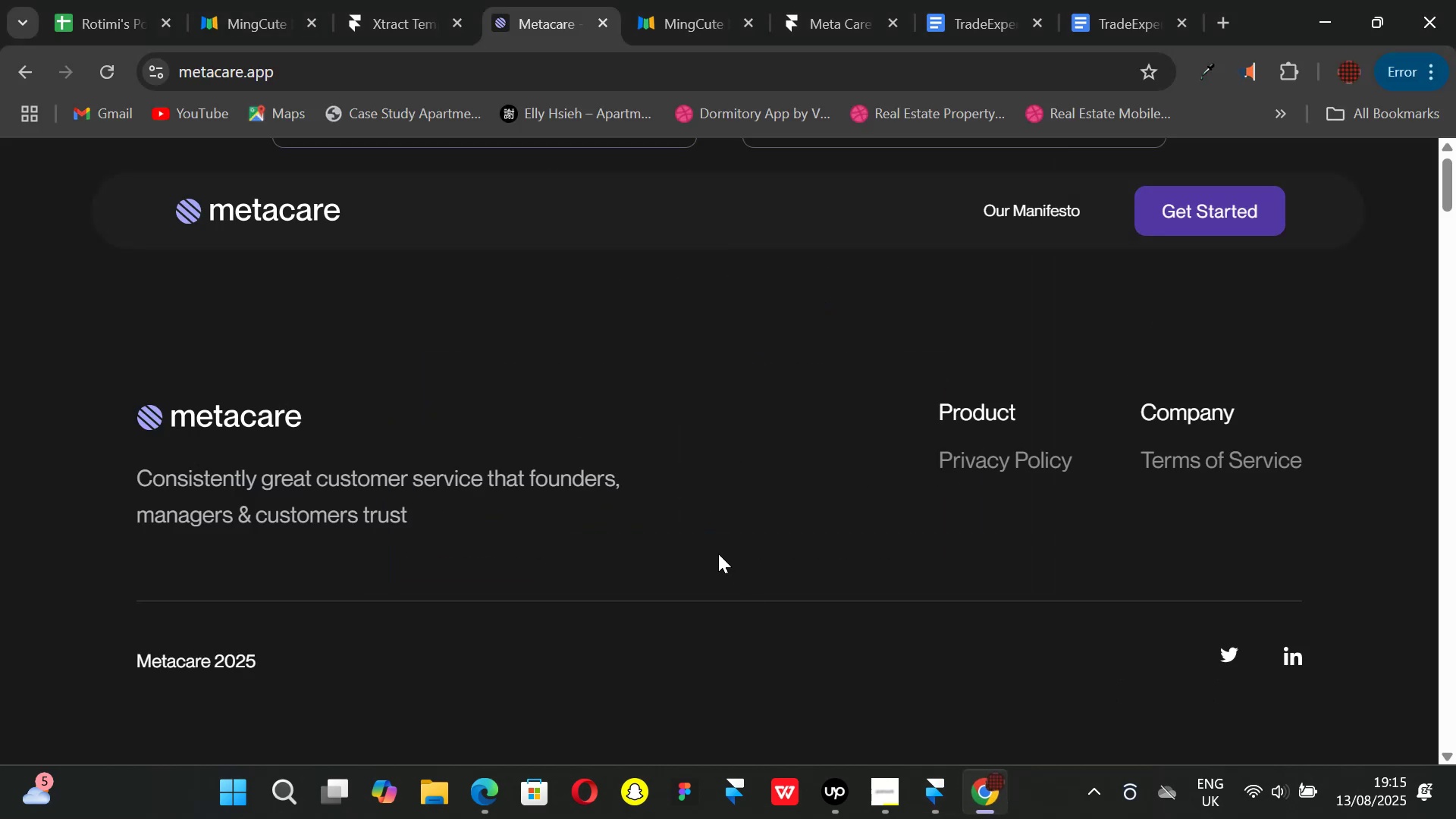 
scroll: coordinate [717, 553], scroll_direction: up, amount: 2.0
 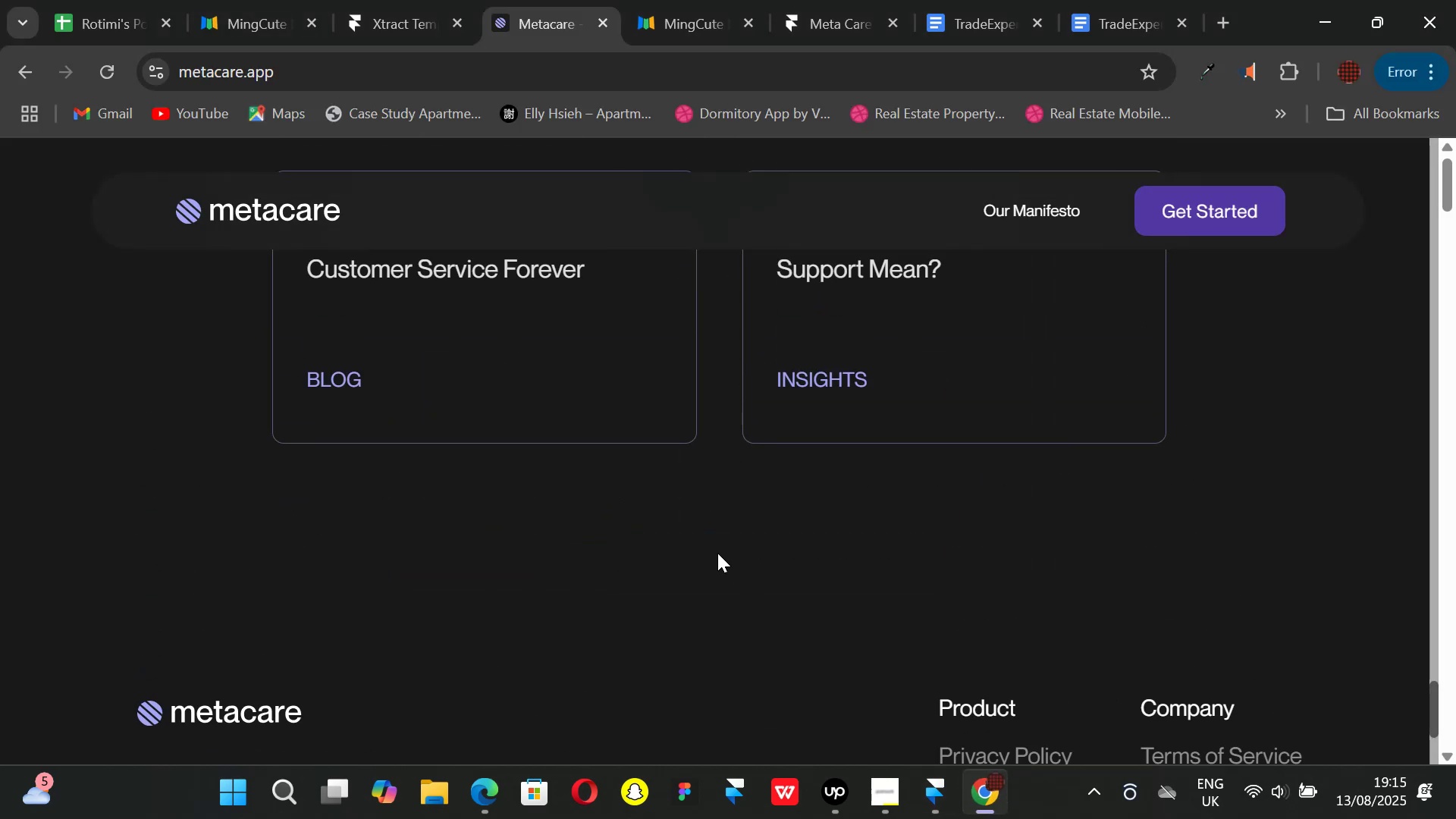 
scroll: coordinate [717, 553], scroll_direction: down, amount: 1.0
 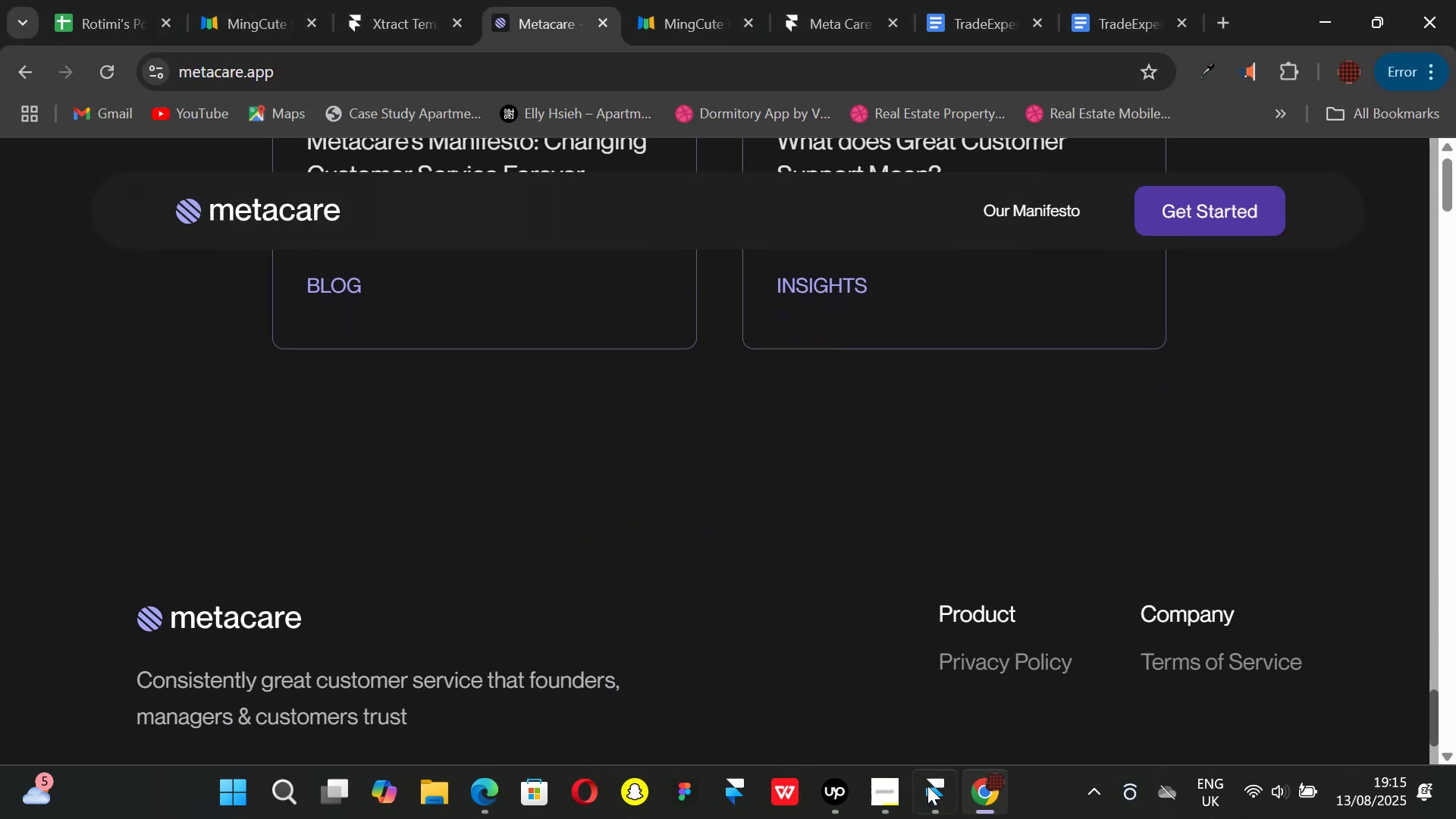 
left_click([928, 789])
 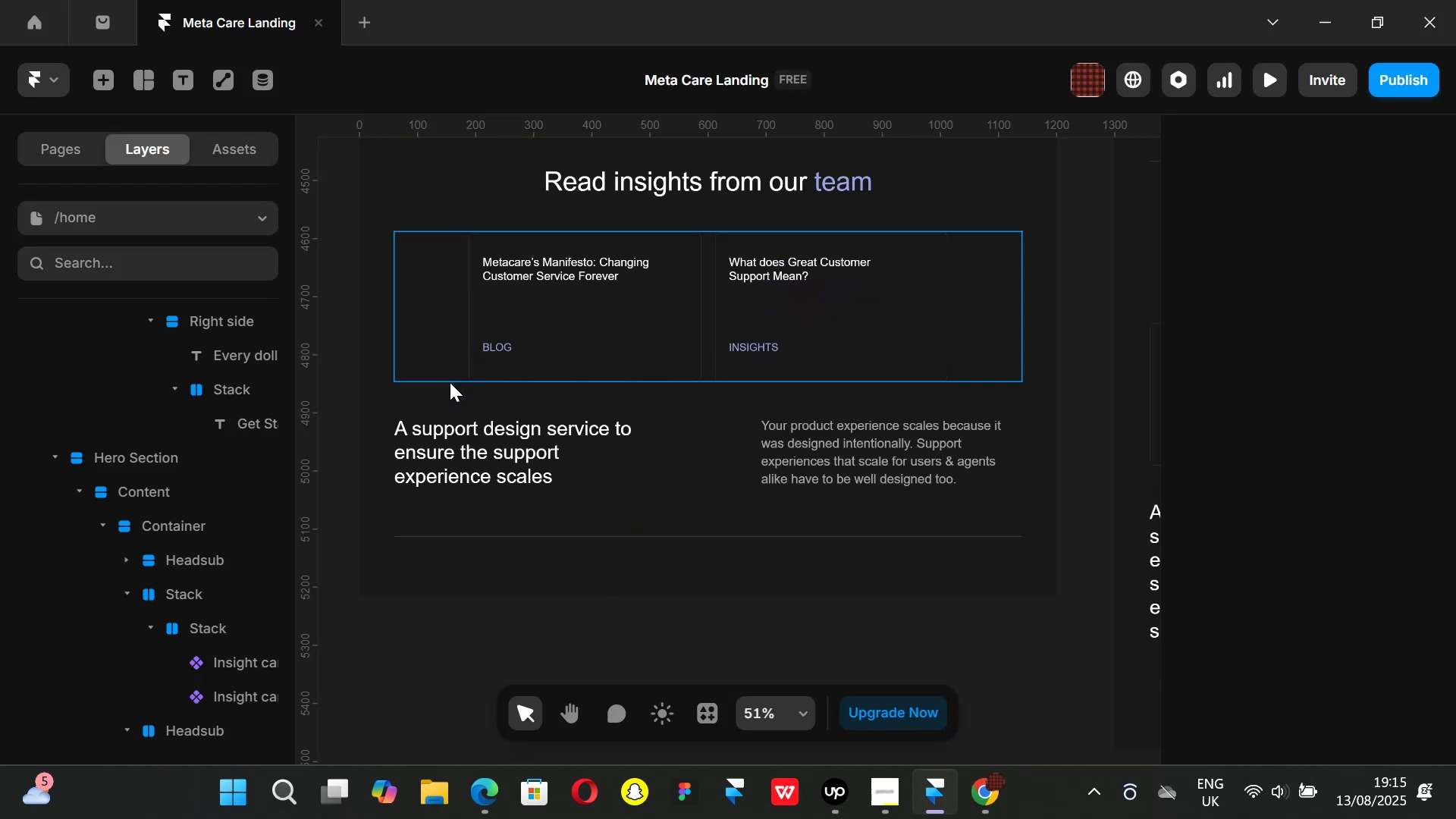 
left_click([451, 394])
 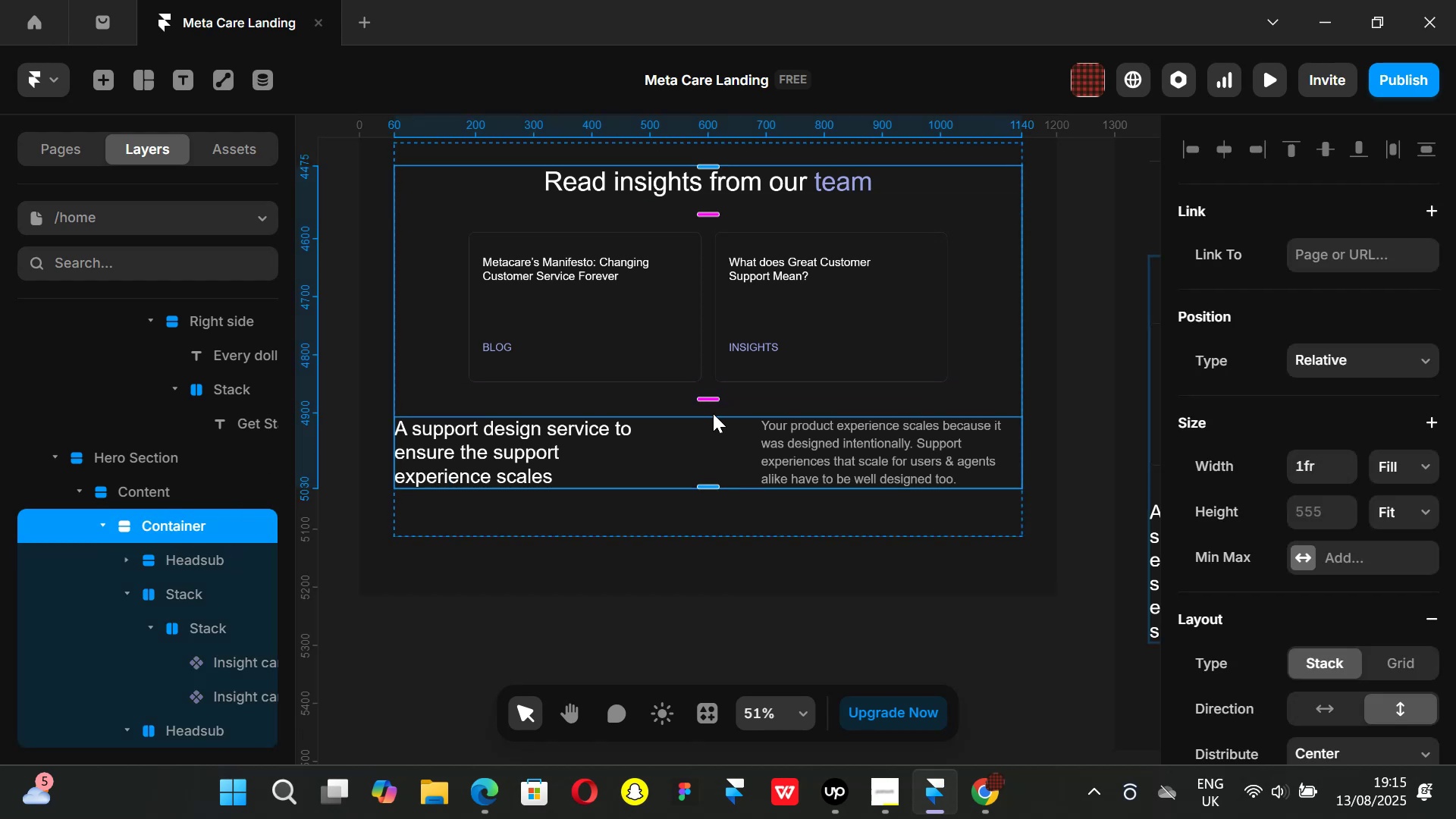 
left_click_drag(start_coordinate=[708, 402], to_coordinate=[707, 429])
 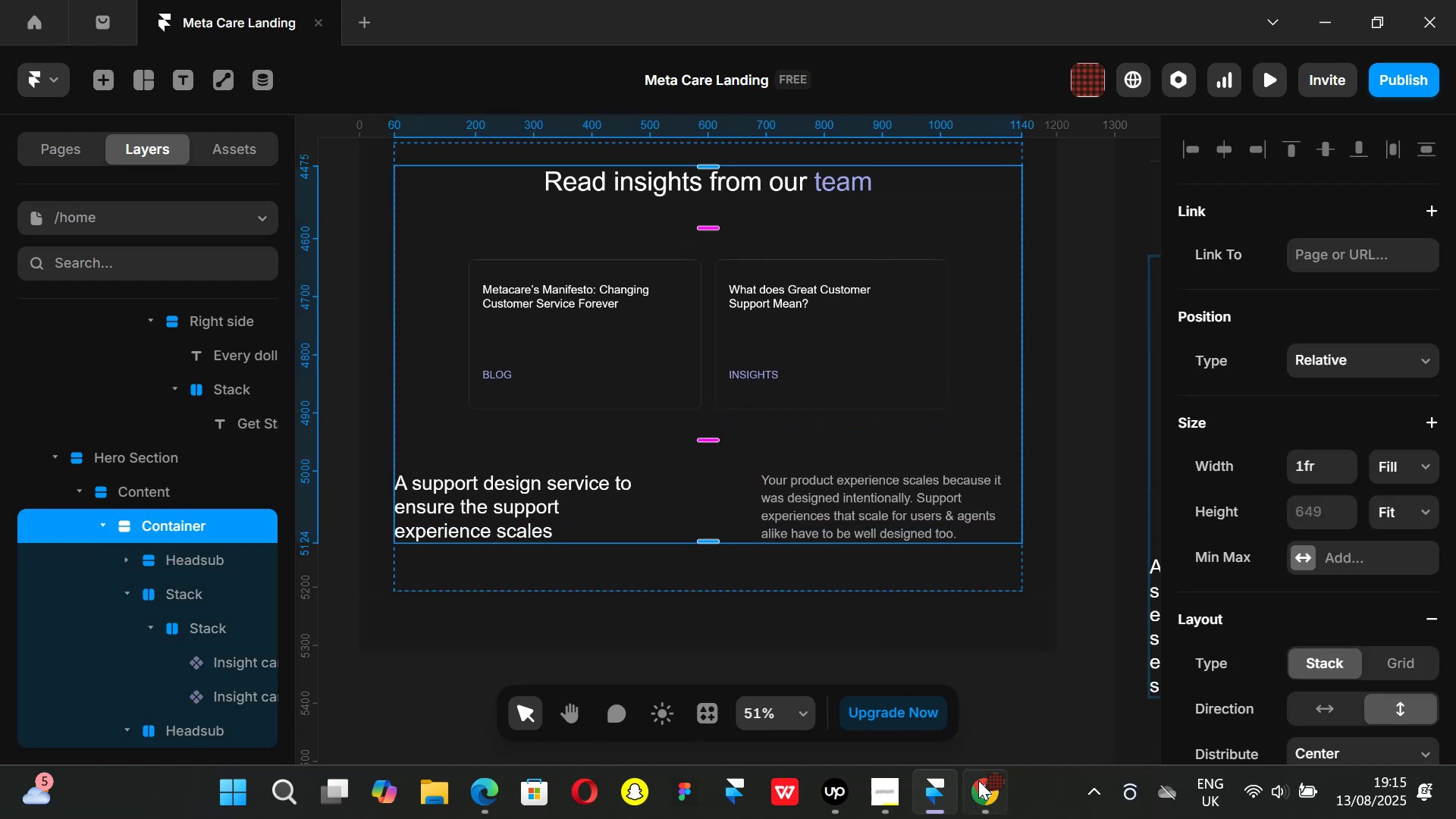 
left_click([978, 780])
 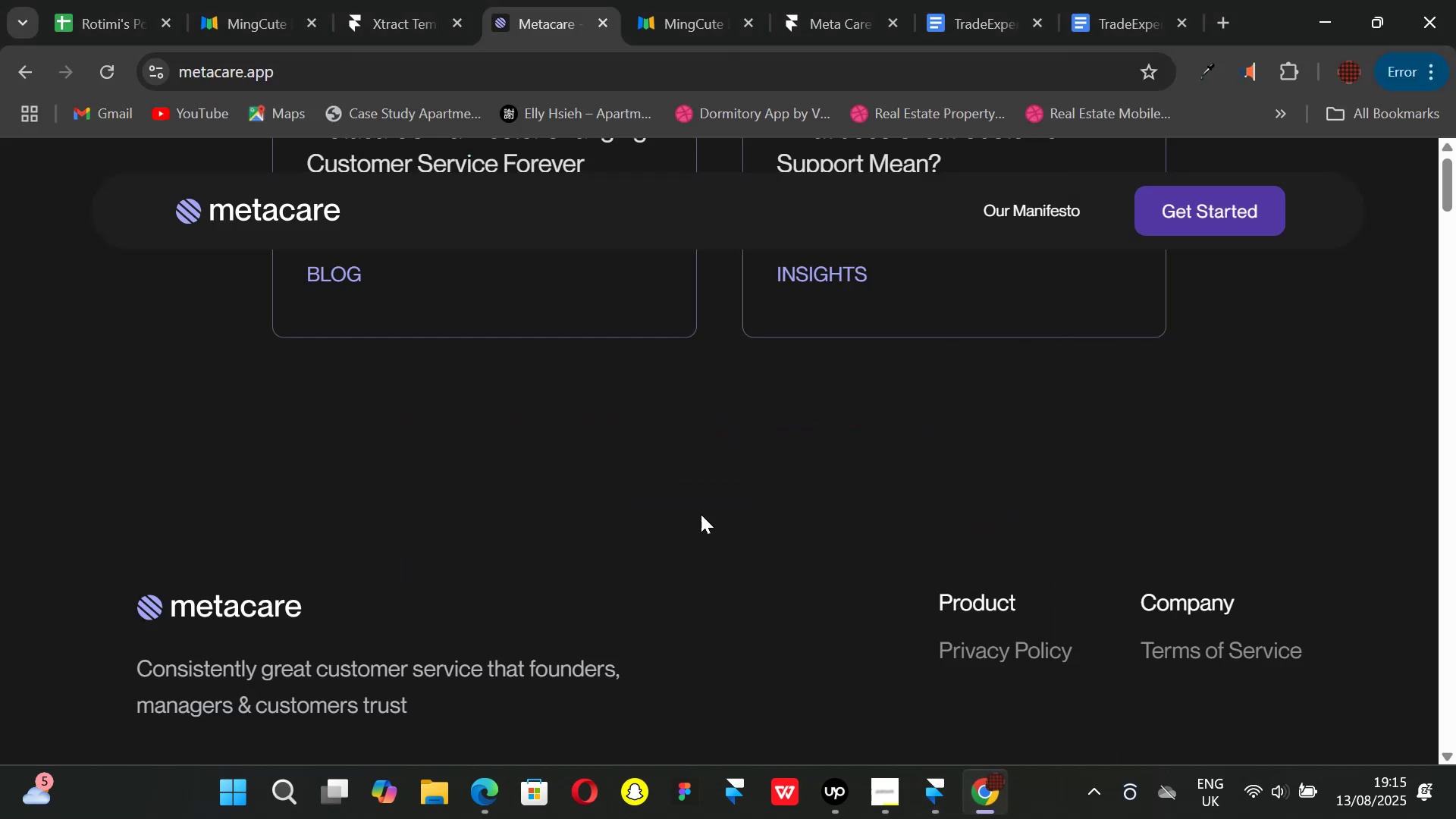 
scroll: coordinate [635, 444], scroll_direction: up, amount: 5.0
 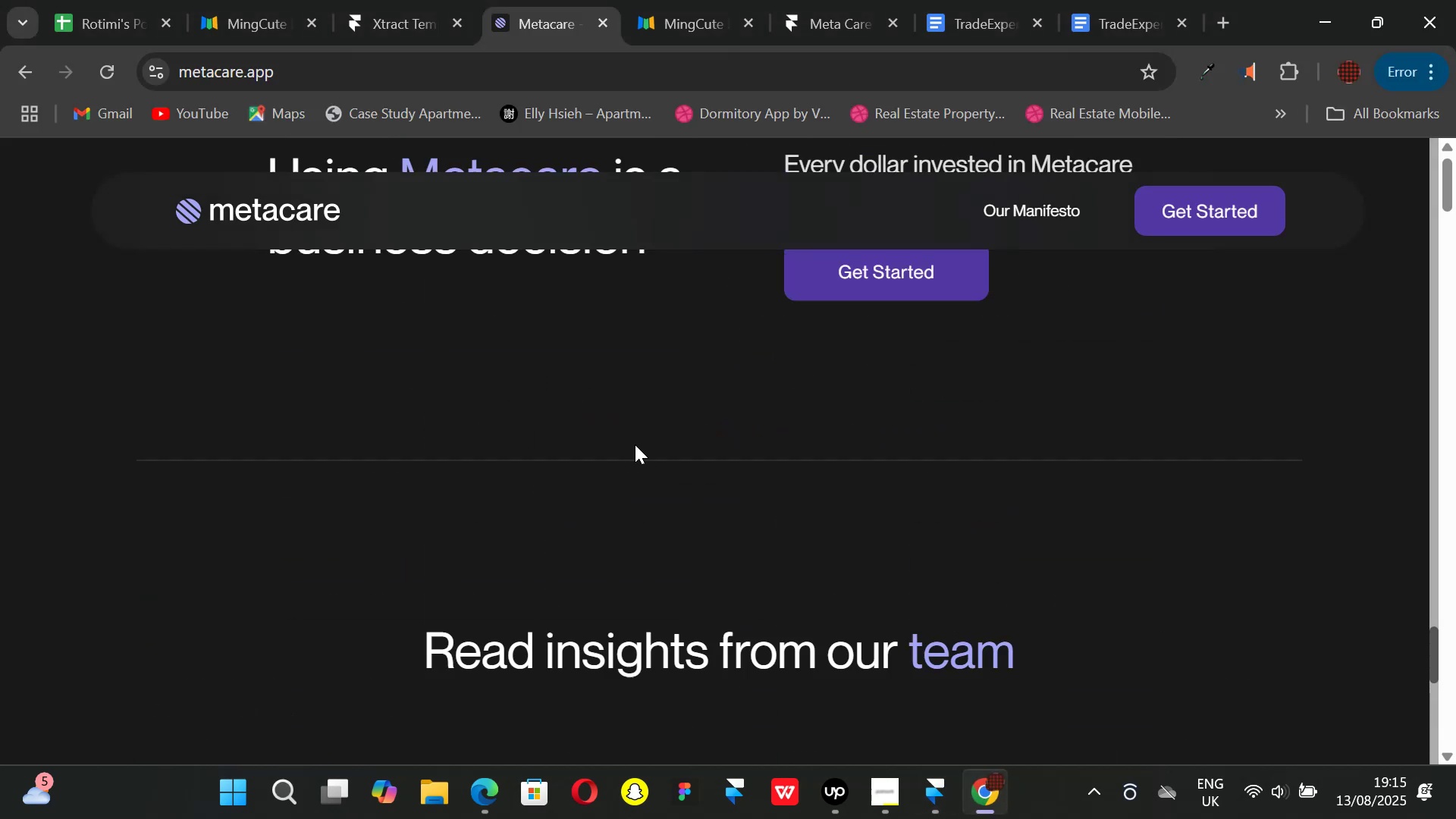 
scroll: coordinate [634, 446], scroll_direction: down, amount: 8.0
 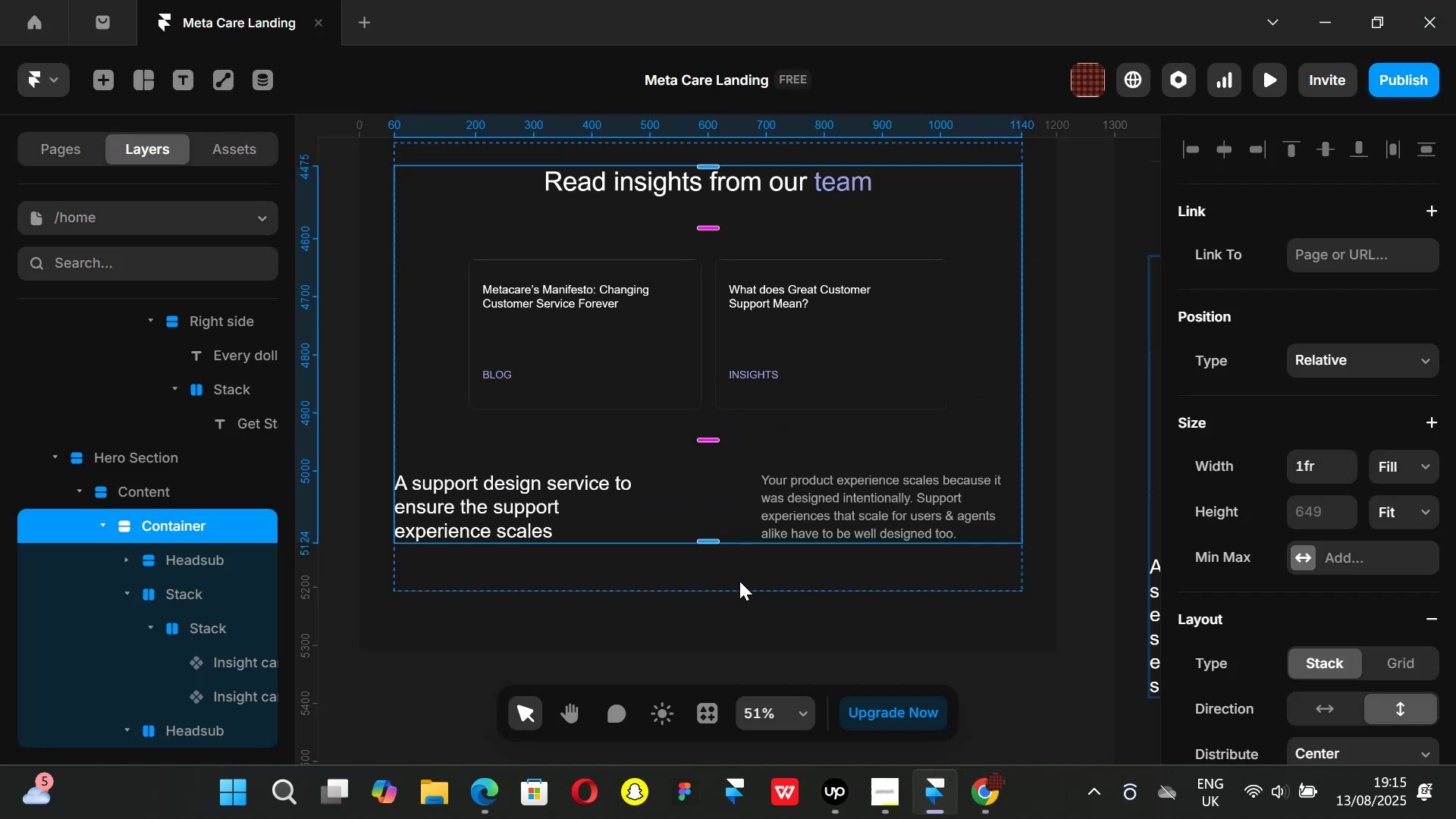 
key(Control+ControlLeft)
 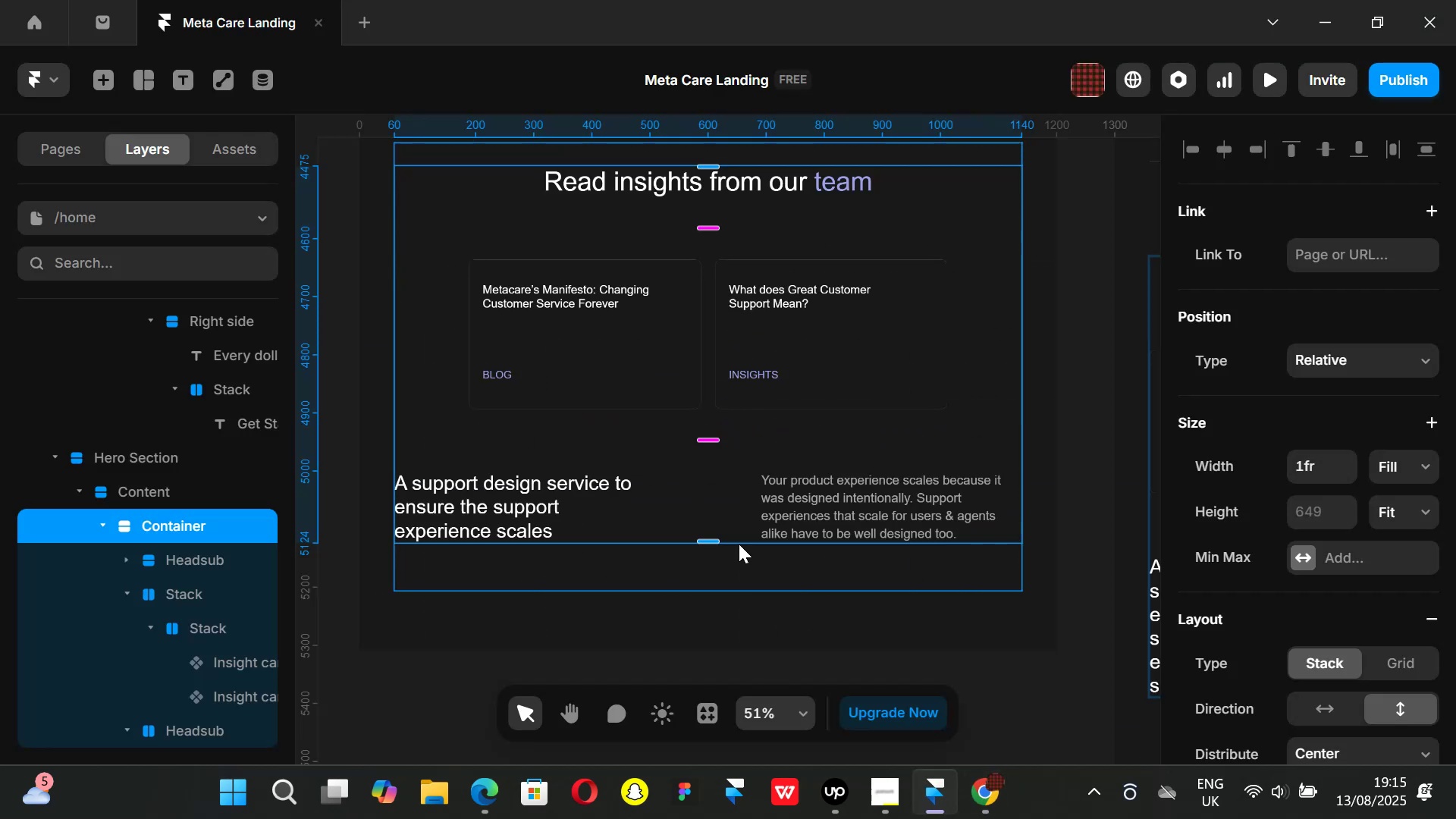 
key(Control+Z)
 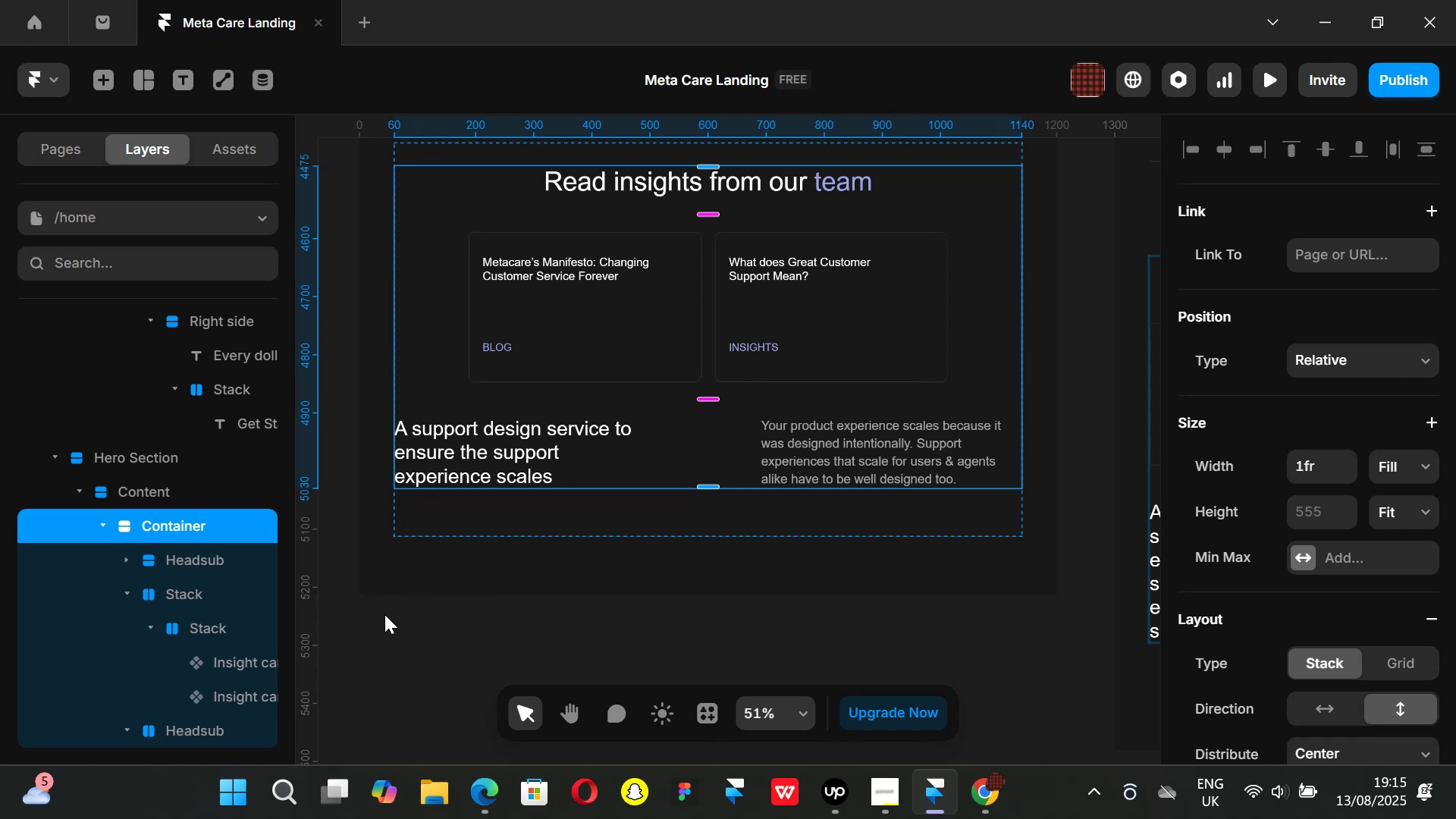 
left_click([168, 725])
 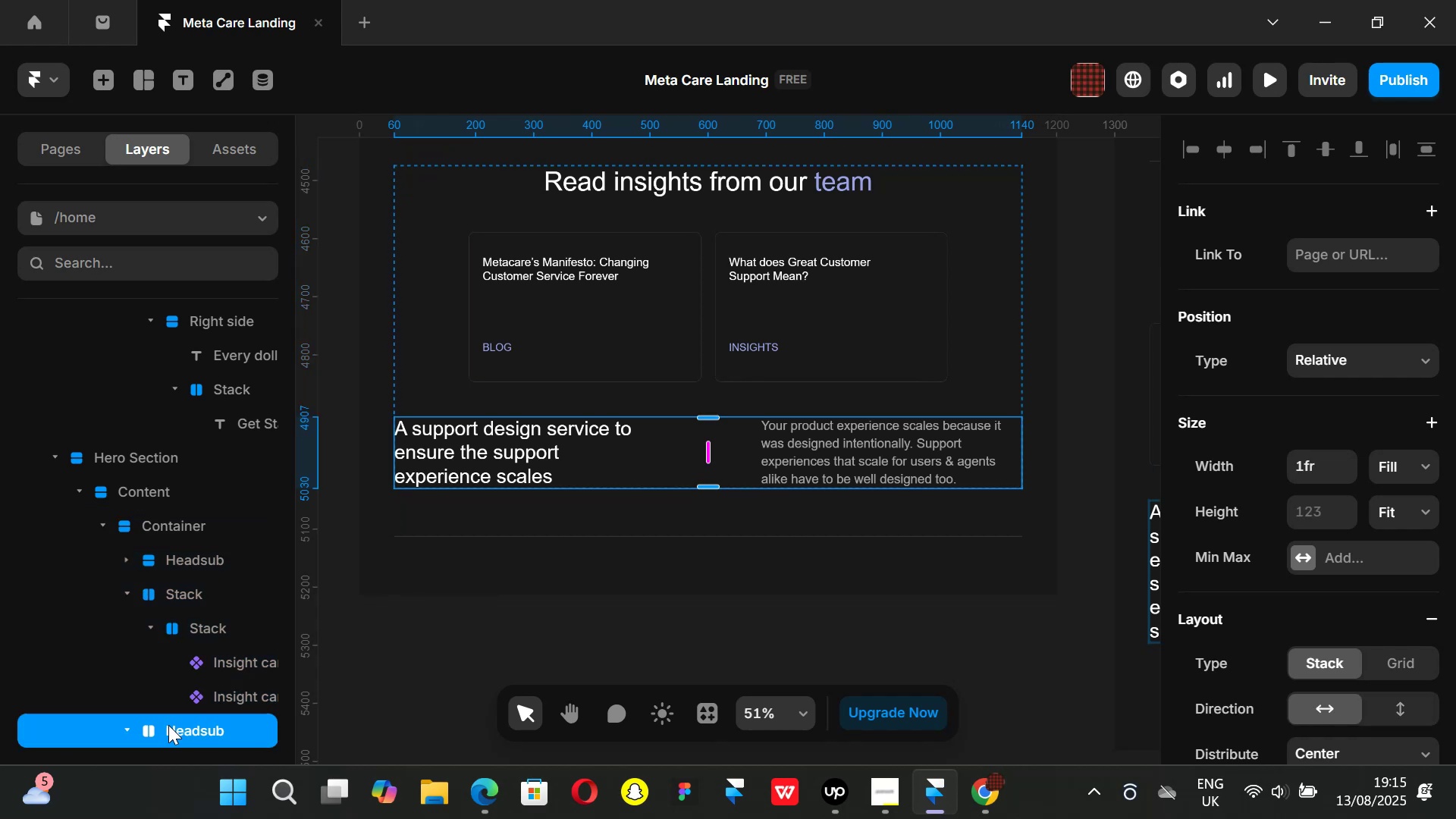 
left_click_drag(start_coordinate=[168, 725], to_coordinate=[146, 491])
 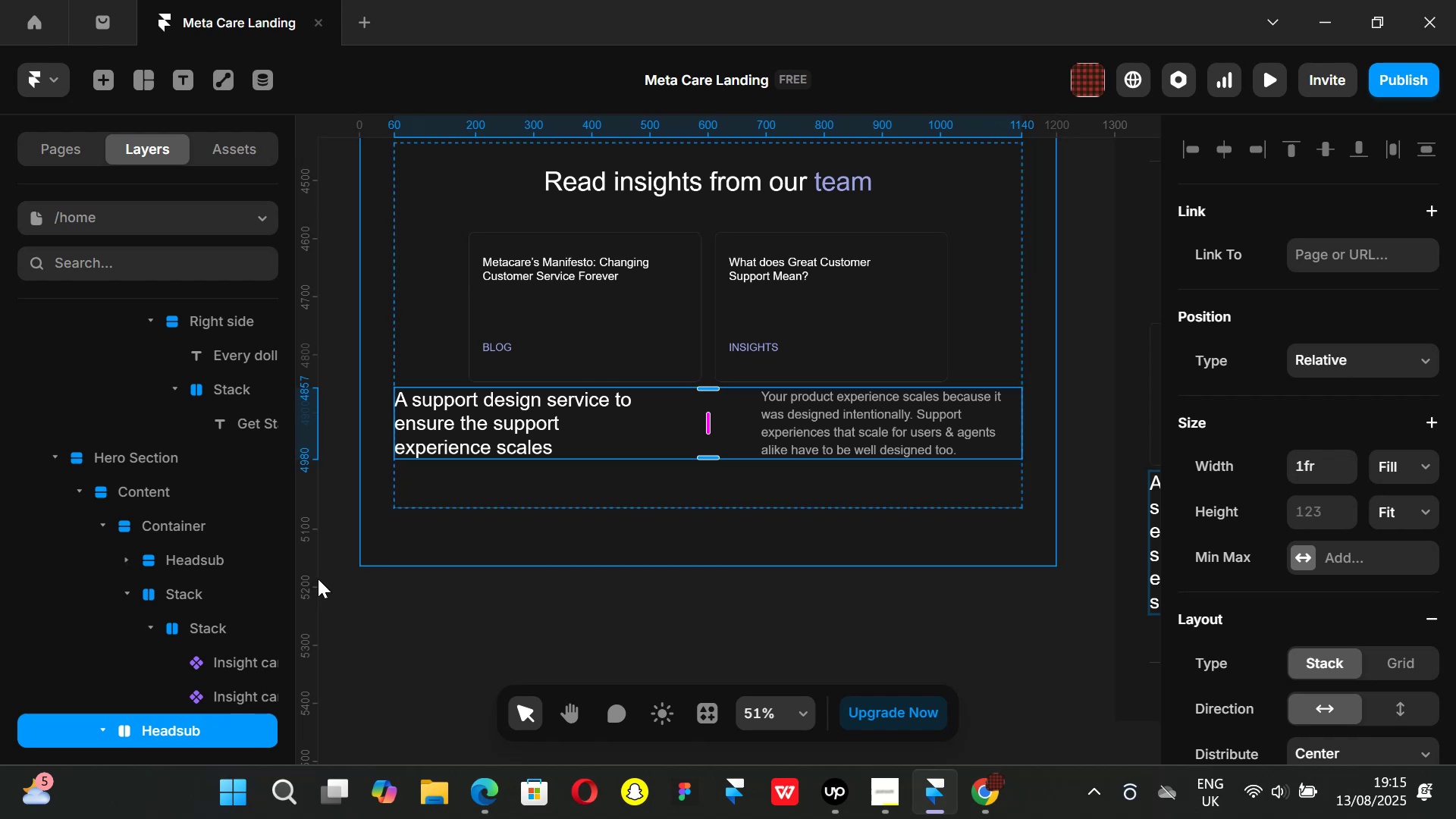 
scroll: coordinate [167, 561], scroll_direction: none, amount: 0.0
 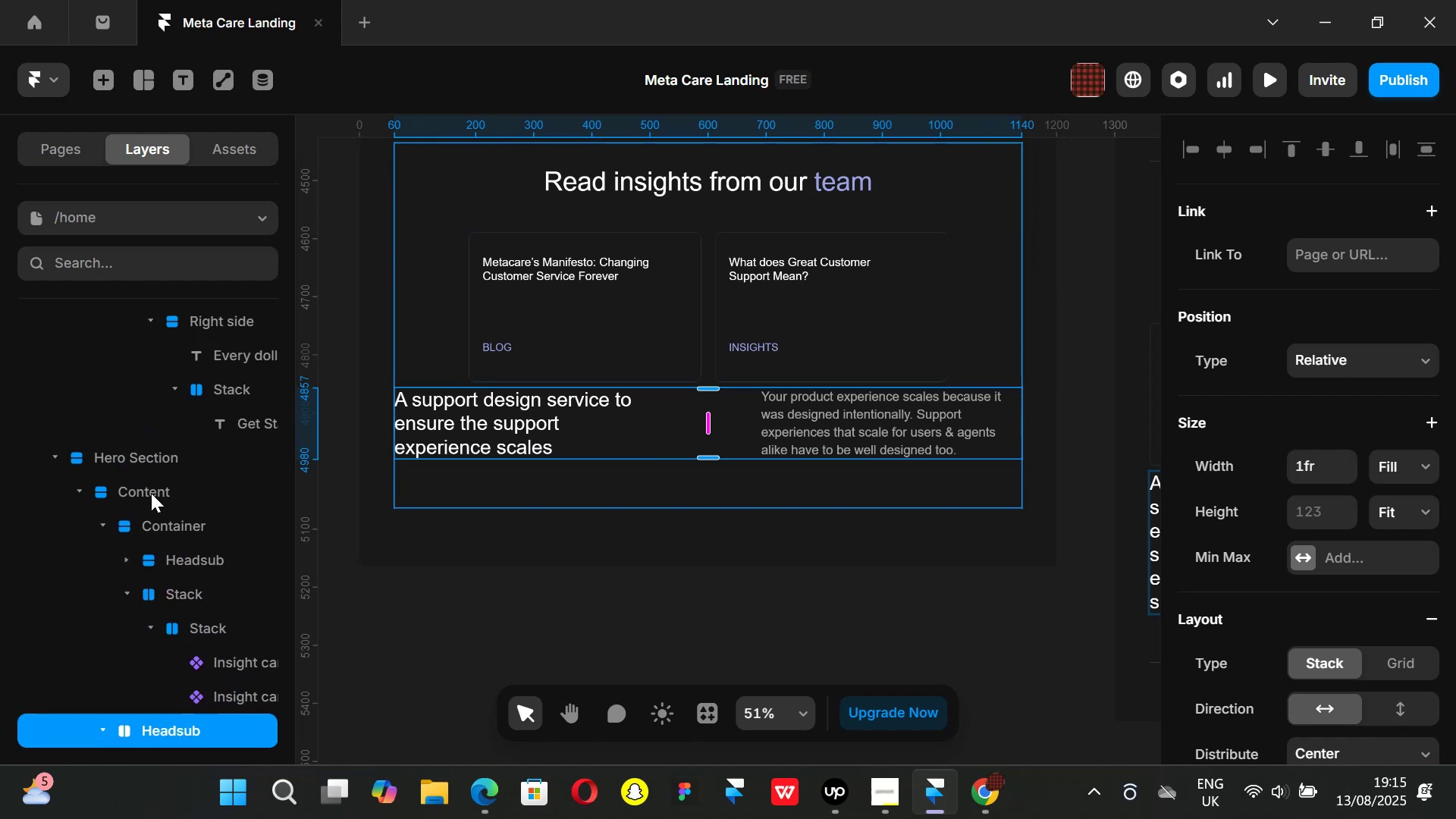 
left_click([151, 491])
 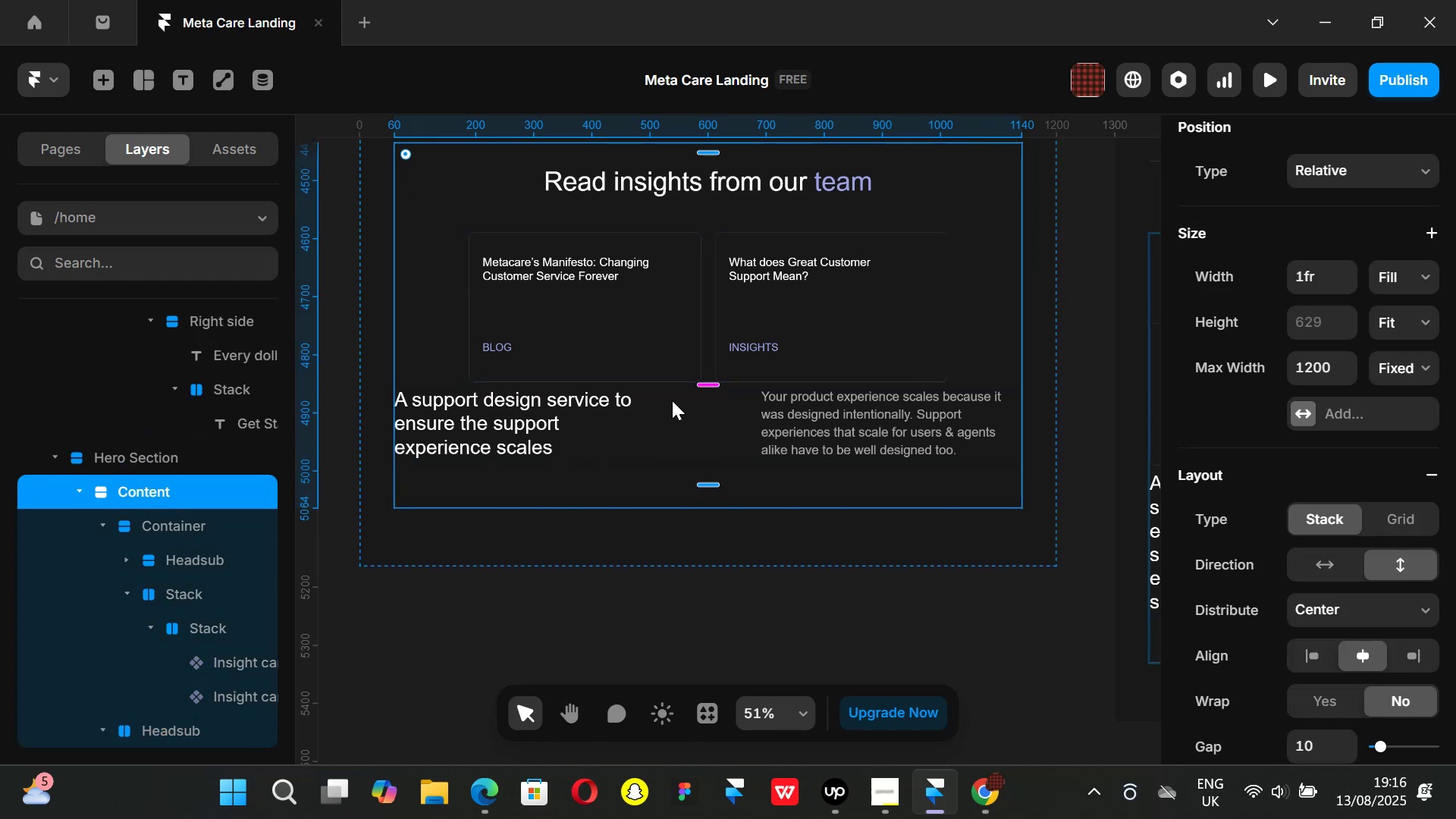 
left_click_drag(start_coordinate=[704, 384], to_coordinate=[700, 482])
 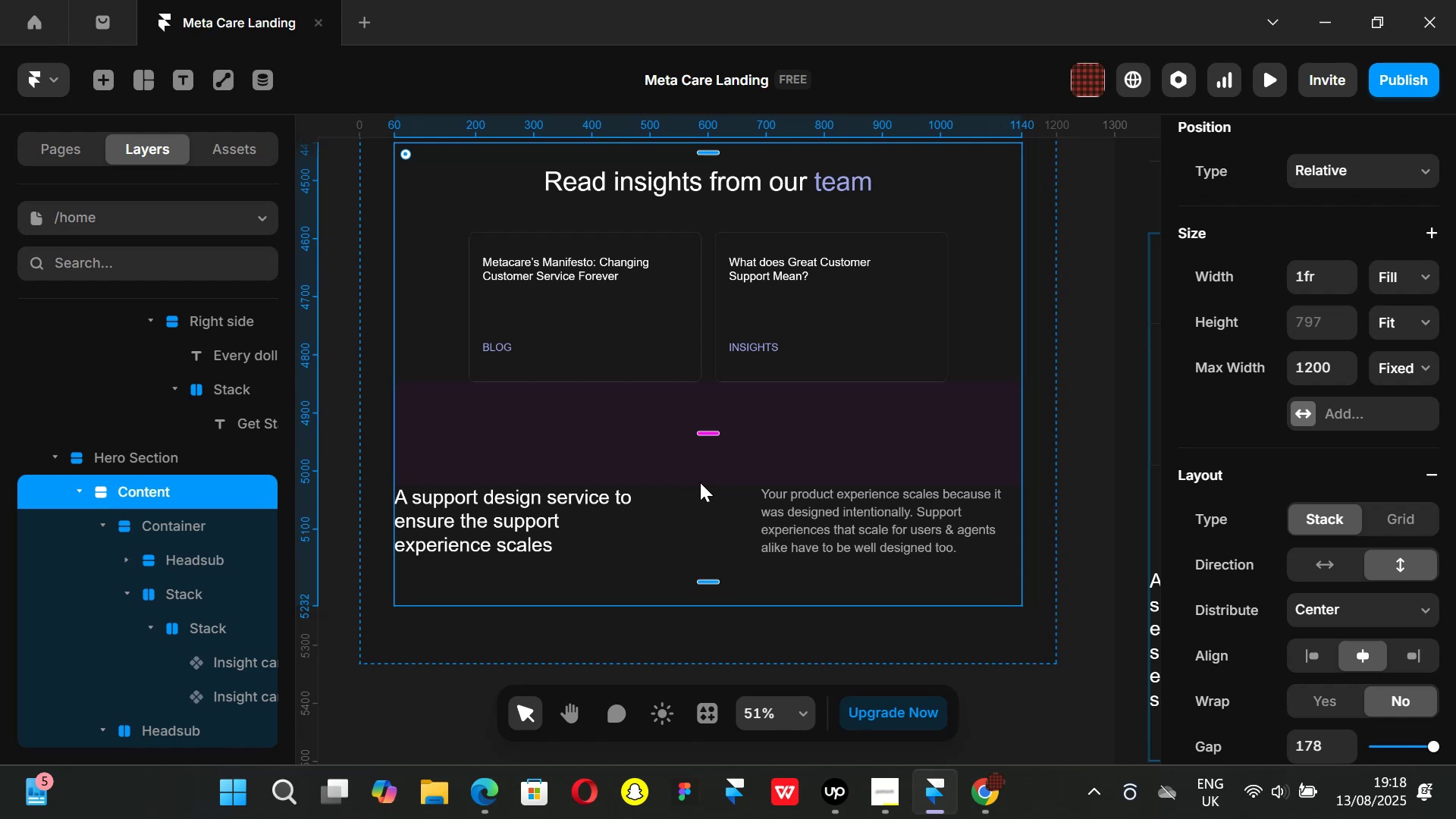 
wait(176.24)
 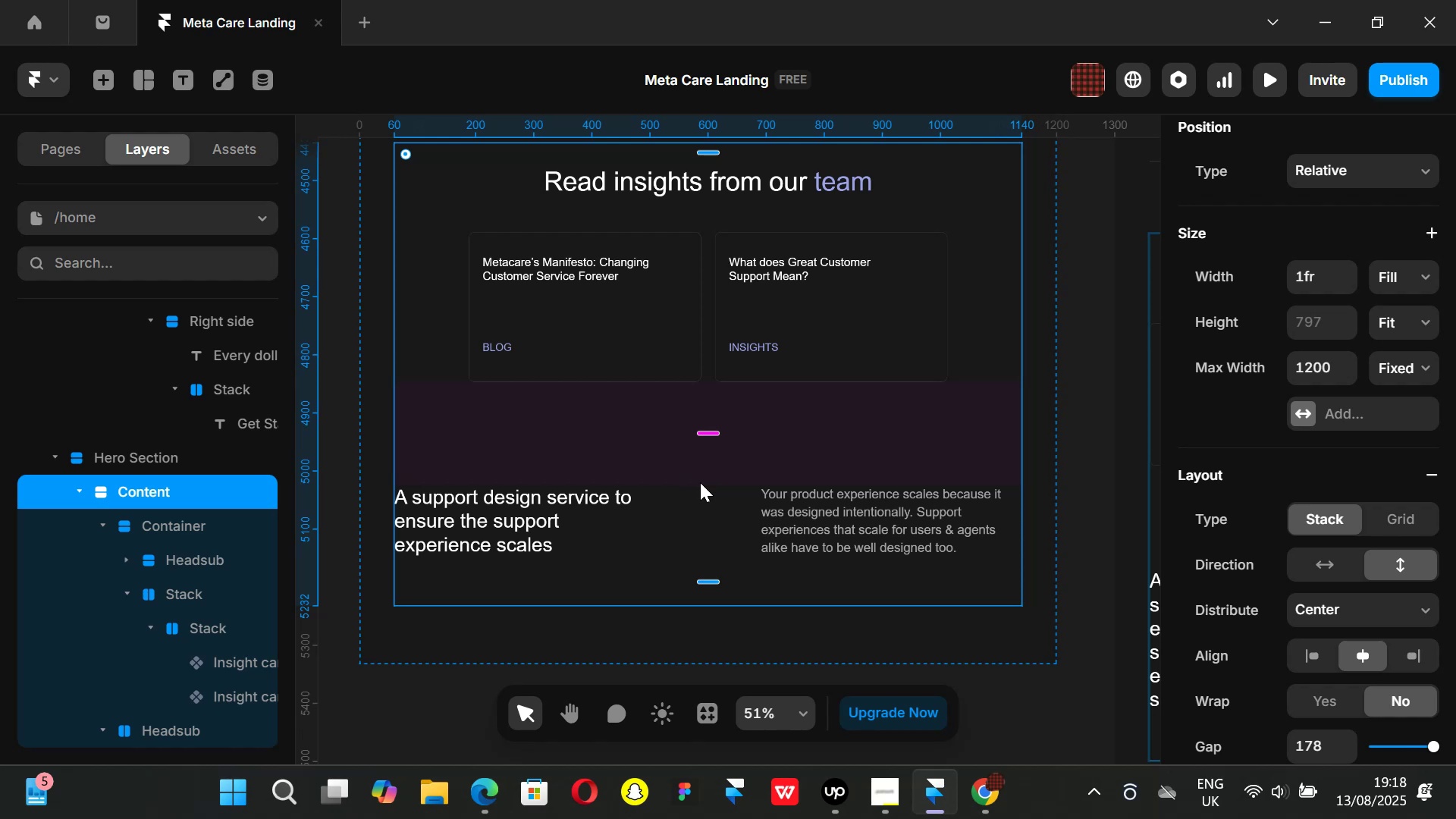 
key(Control+ControlLeft)
 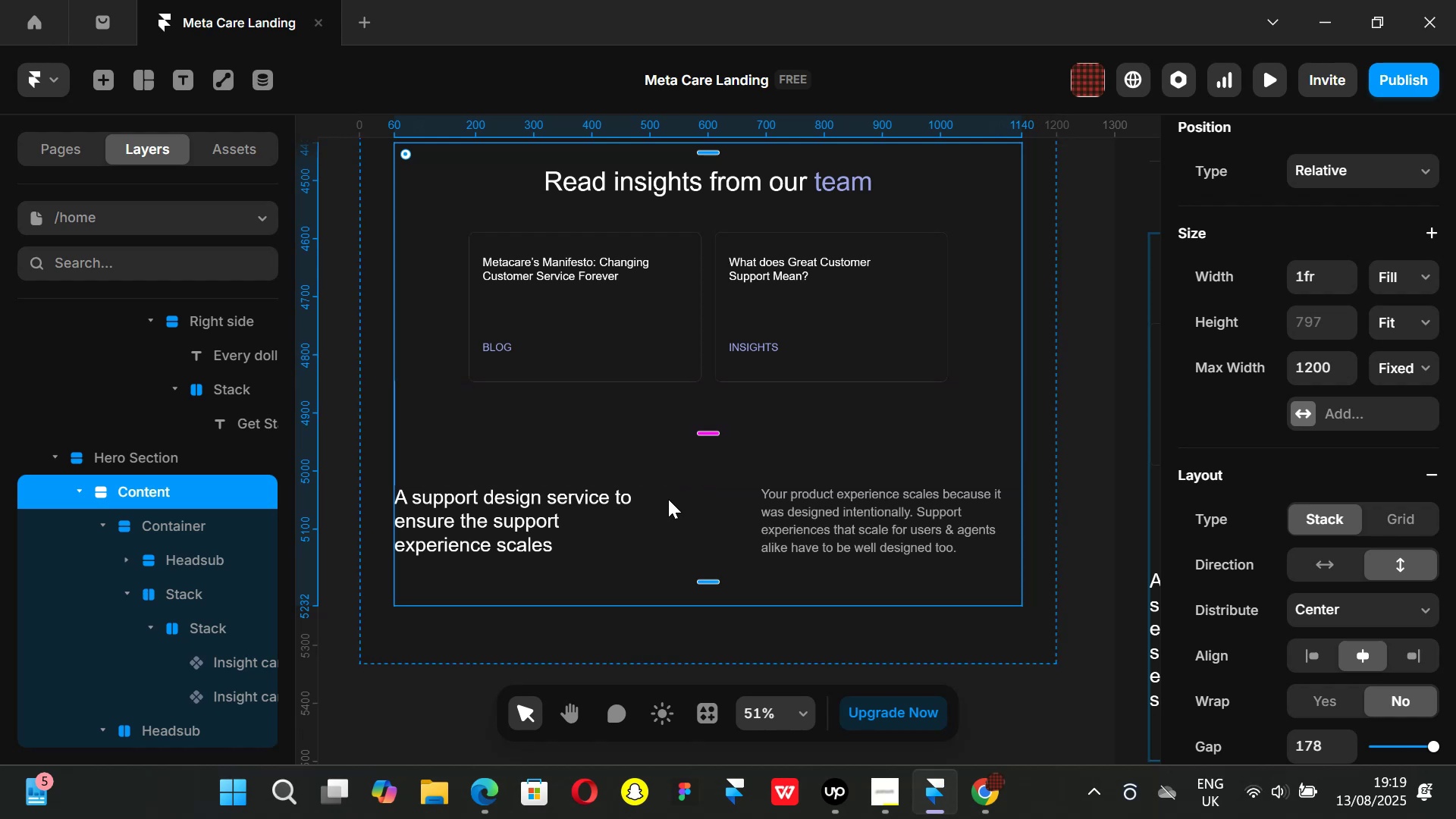 
key(Control+ControlLeft)
 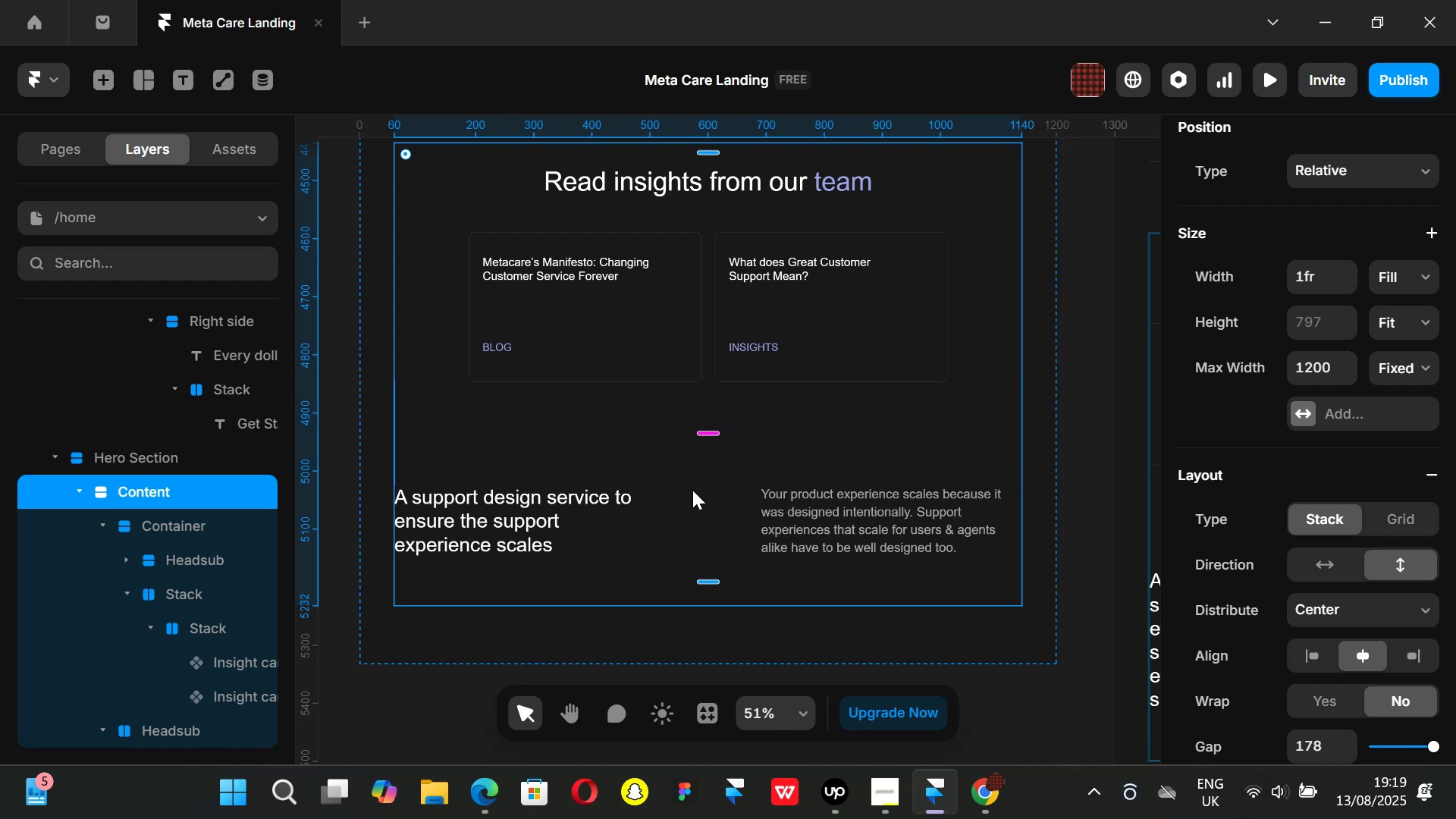 
scroll: coordinate [693, 489], scroll_direction: down, amount: 2.0
 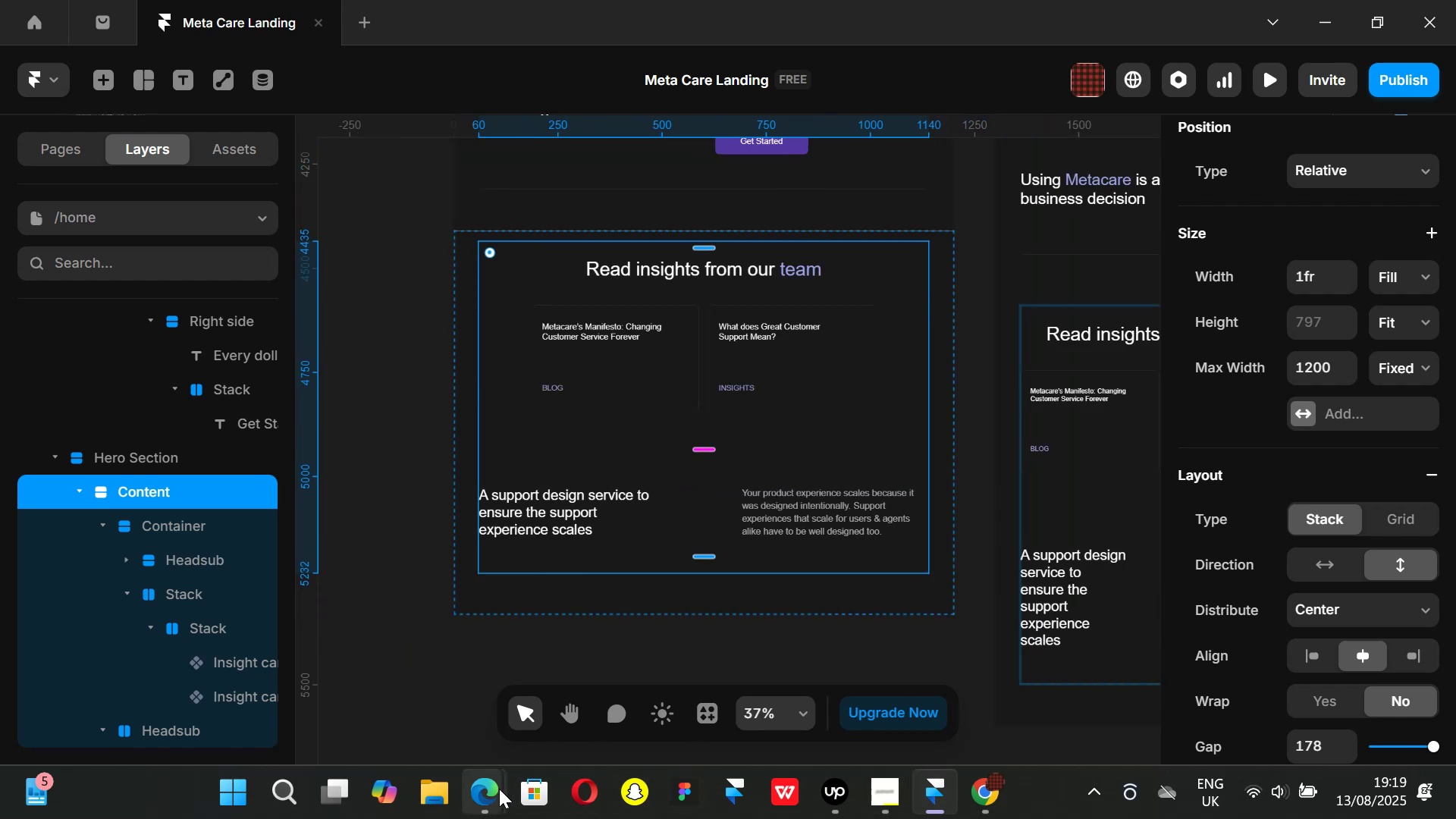 
left_click([422, 692])
 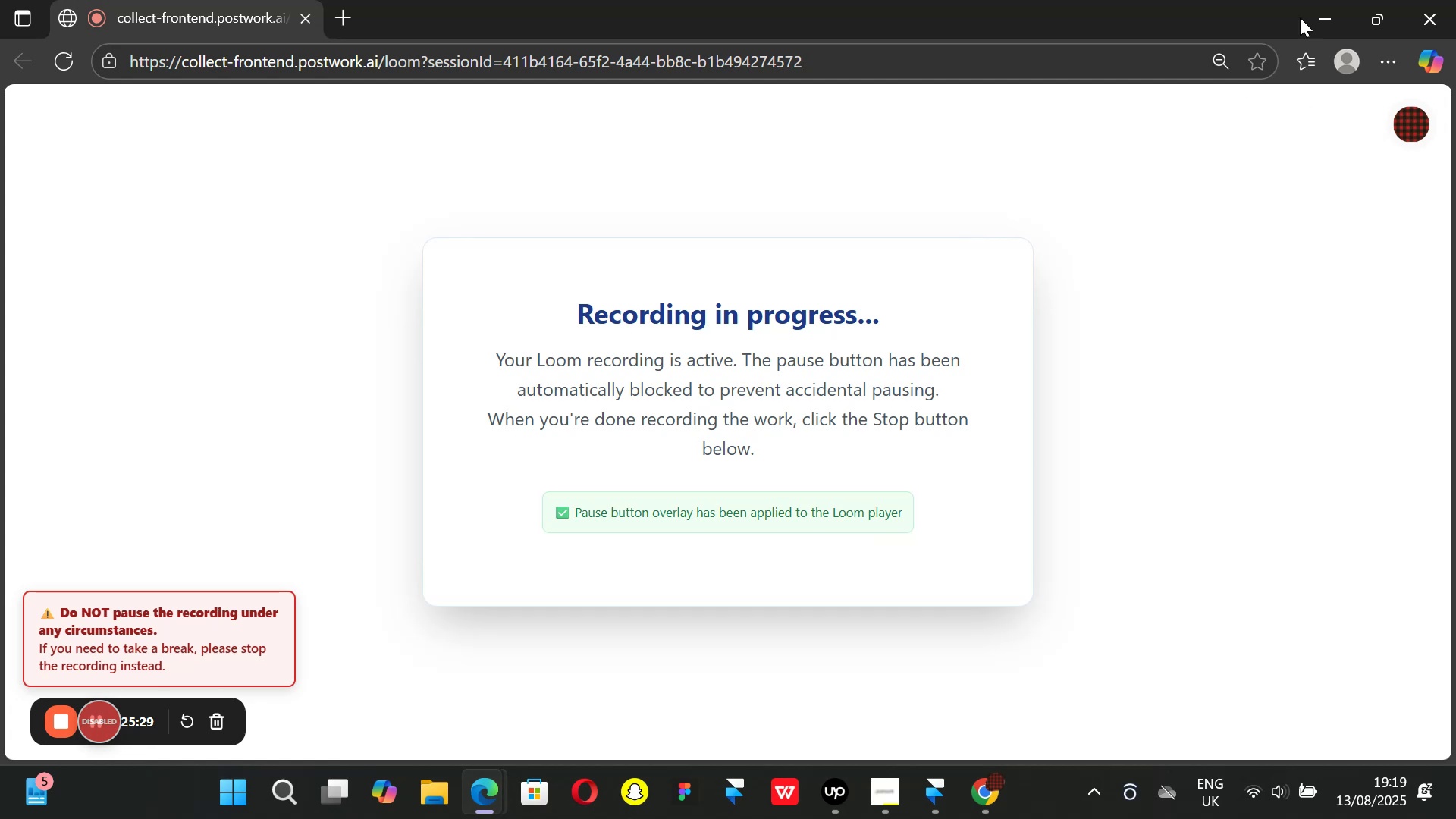 
left_click([1314, 11])
 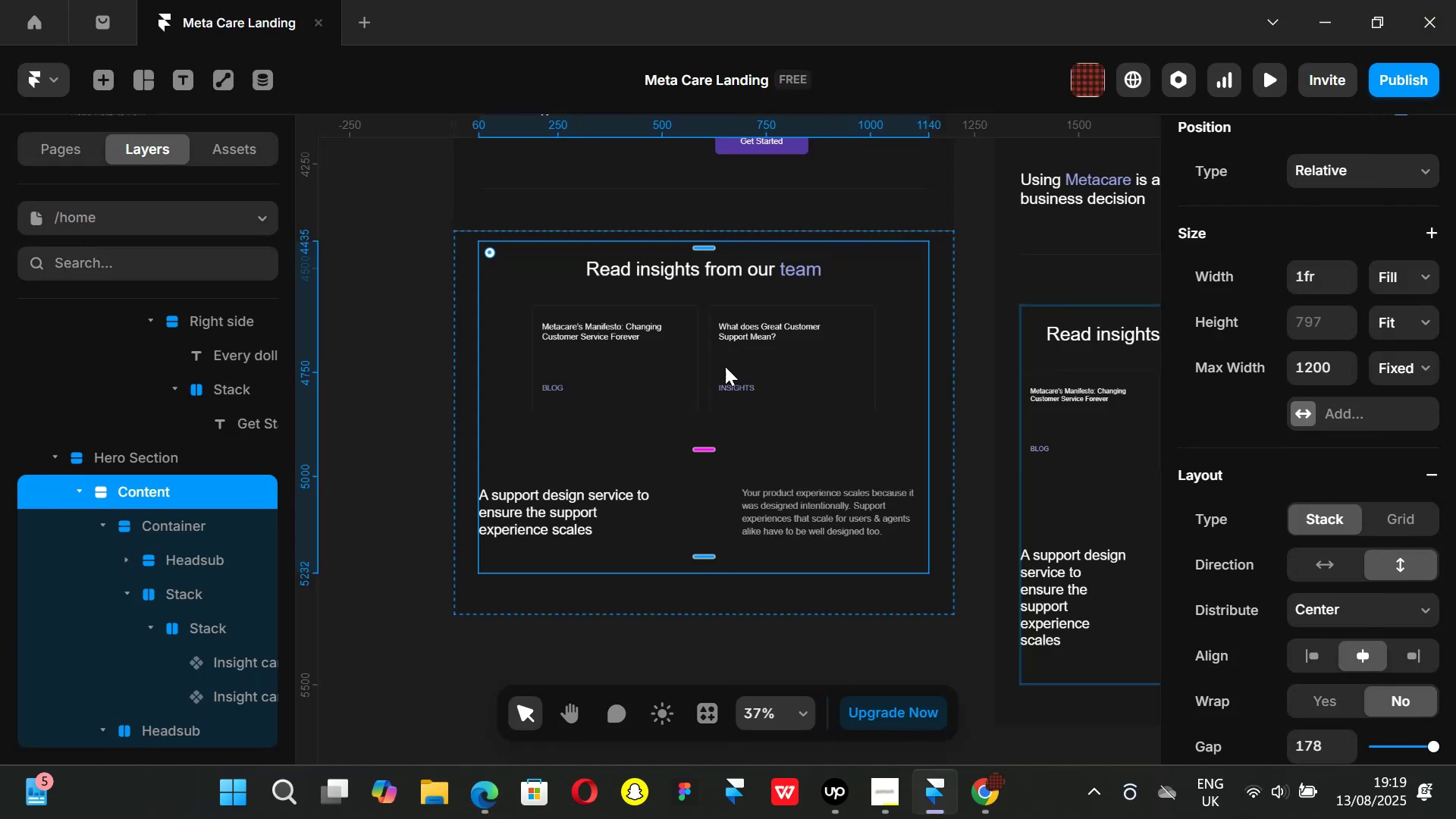 
scroll: coordinate [658, 394], scroll_direction: up, amount: 9.0
 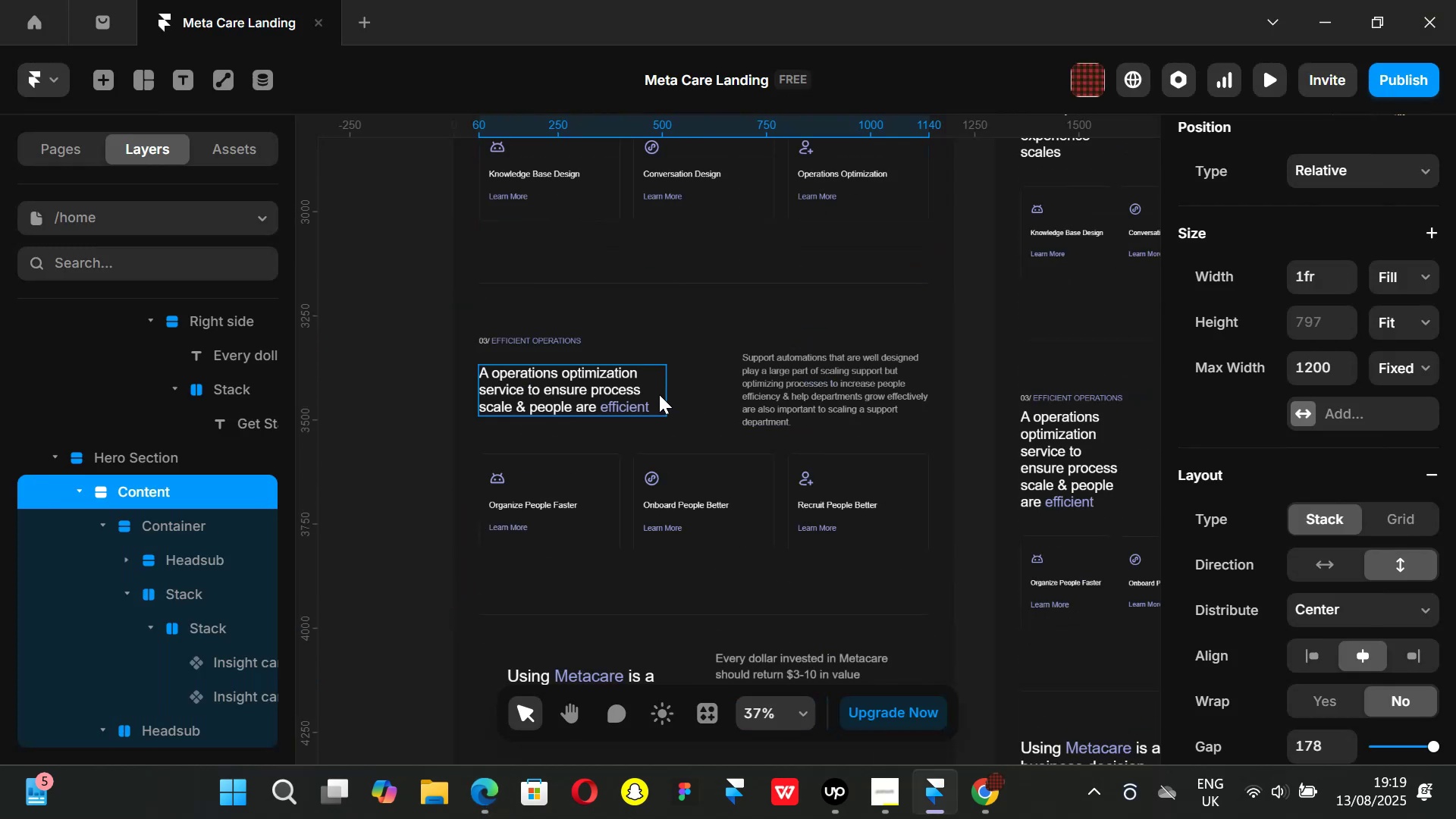 
wait(11.18)
 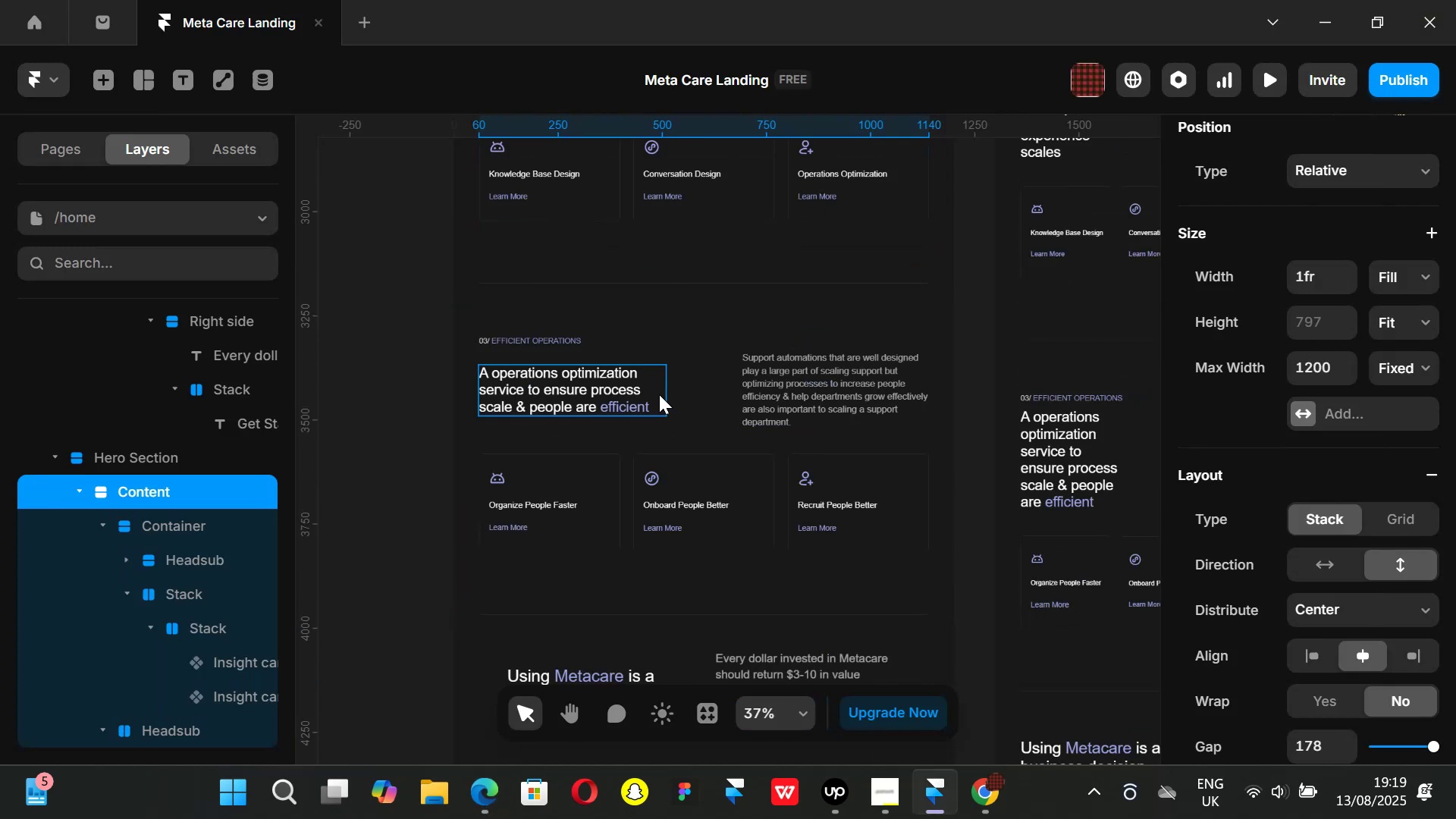 
left_click([1408, 573])
 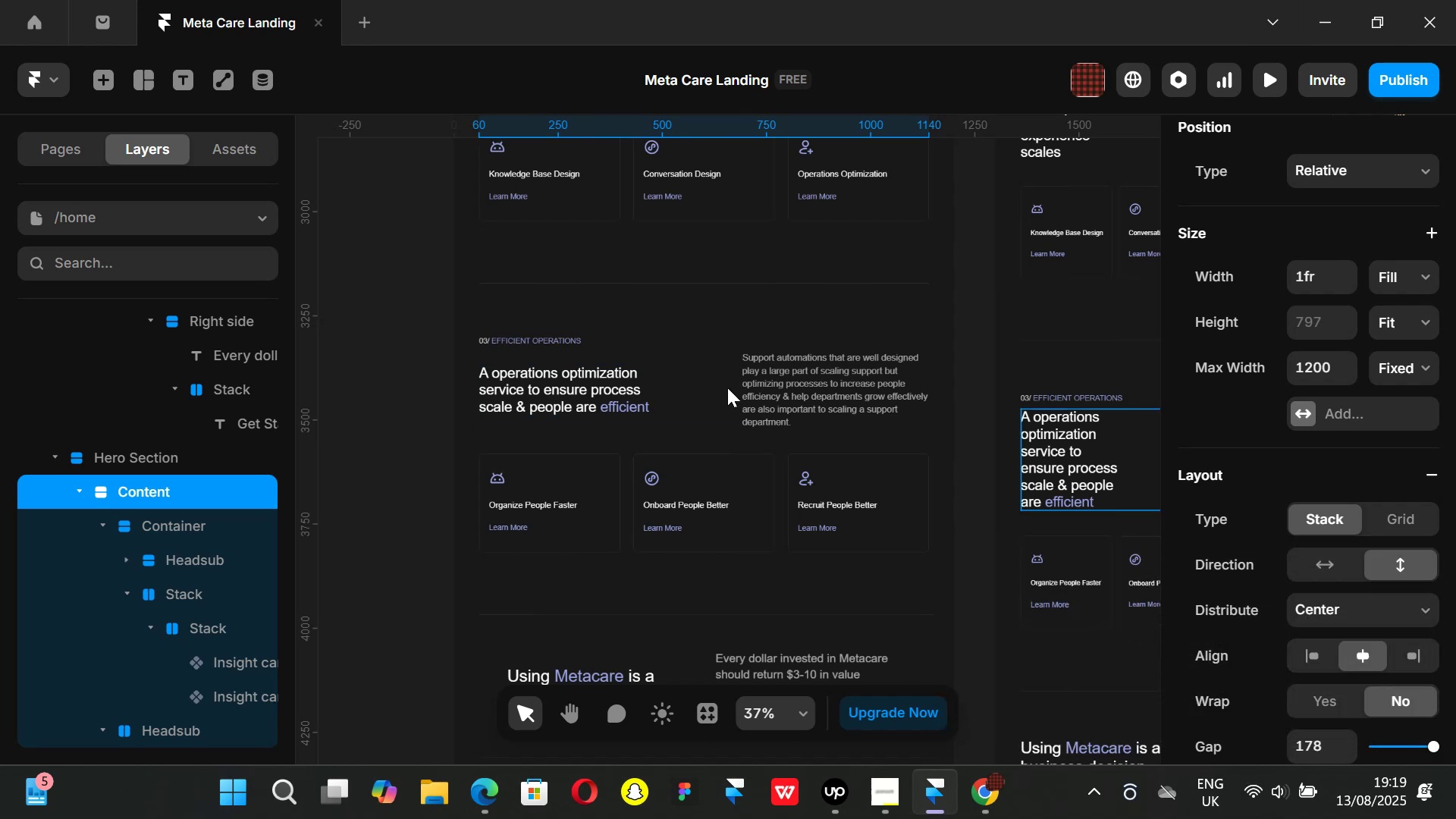 
scroll: coordinate [632, 441], scroll_direction: down, amount: 9.0
 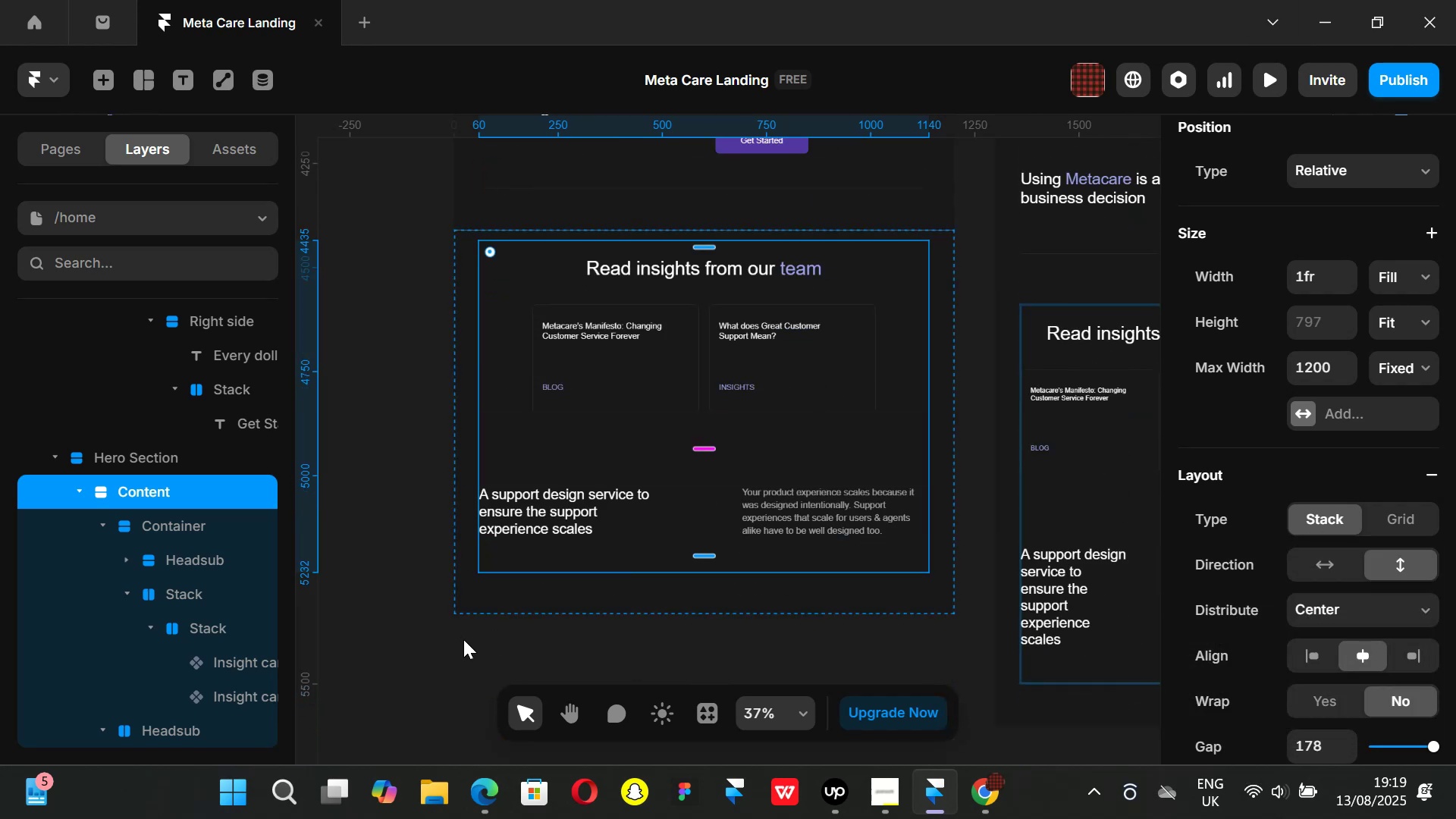 
left_click([448, 639])
 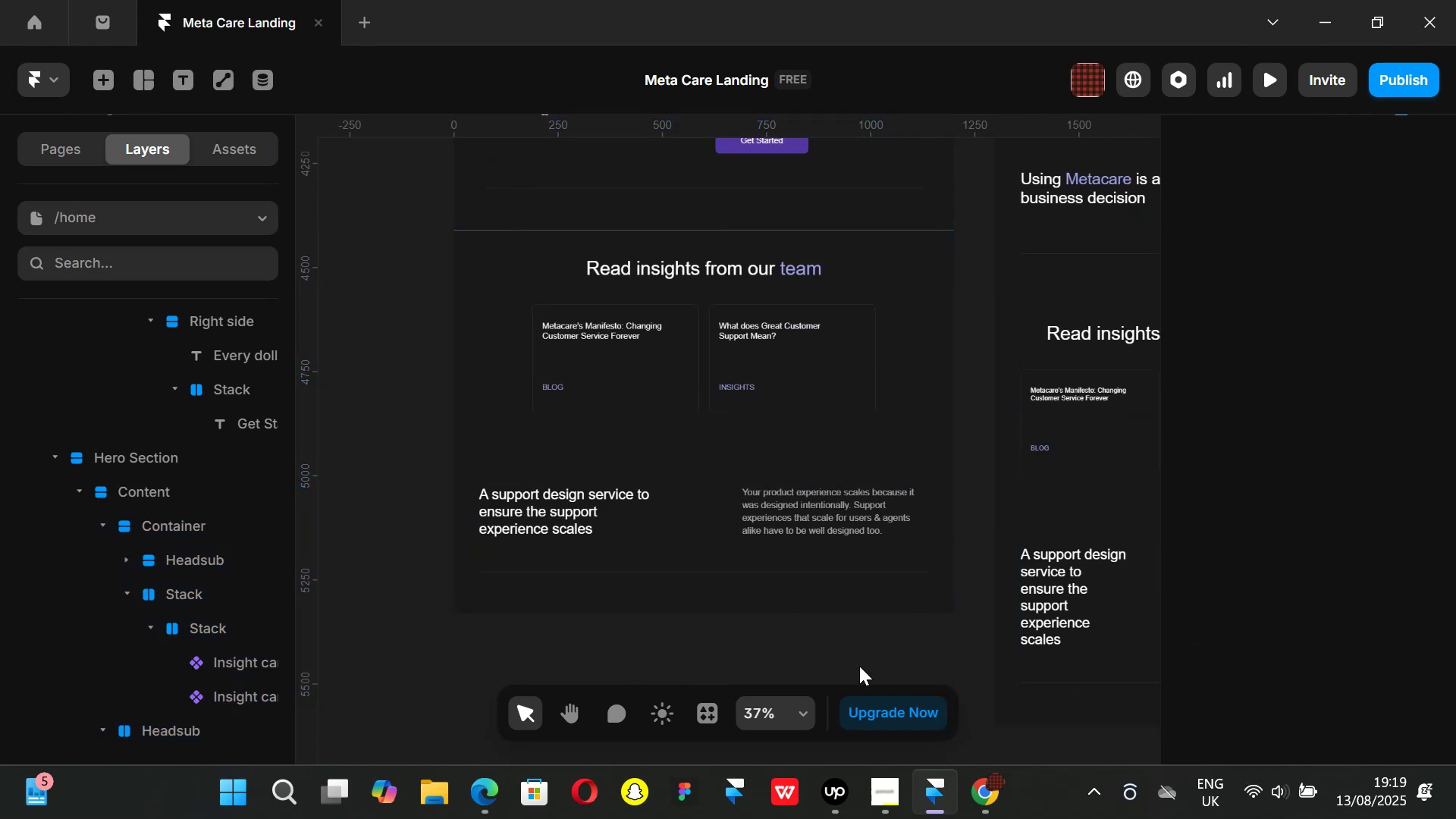 
left_click([993, 818])
 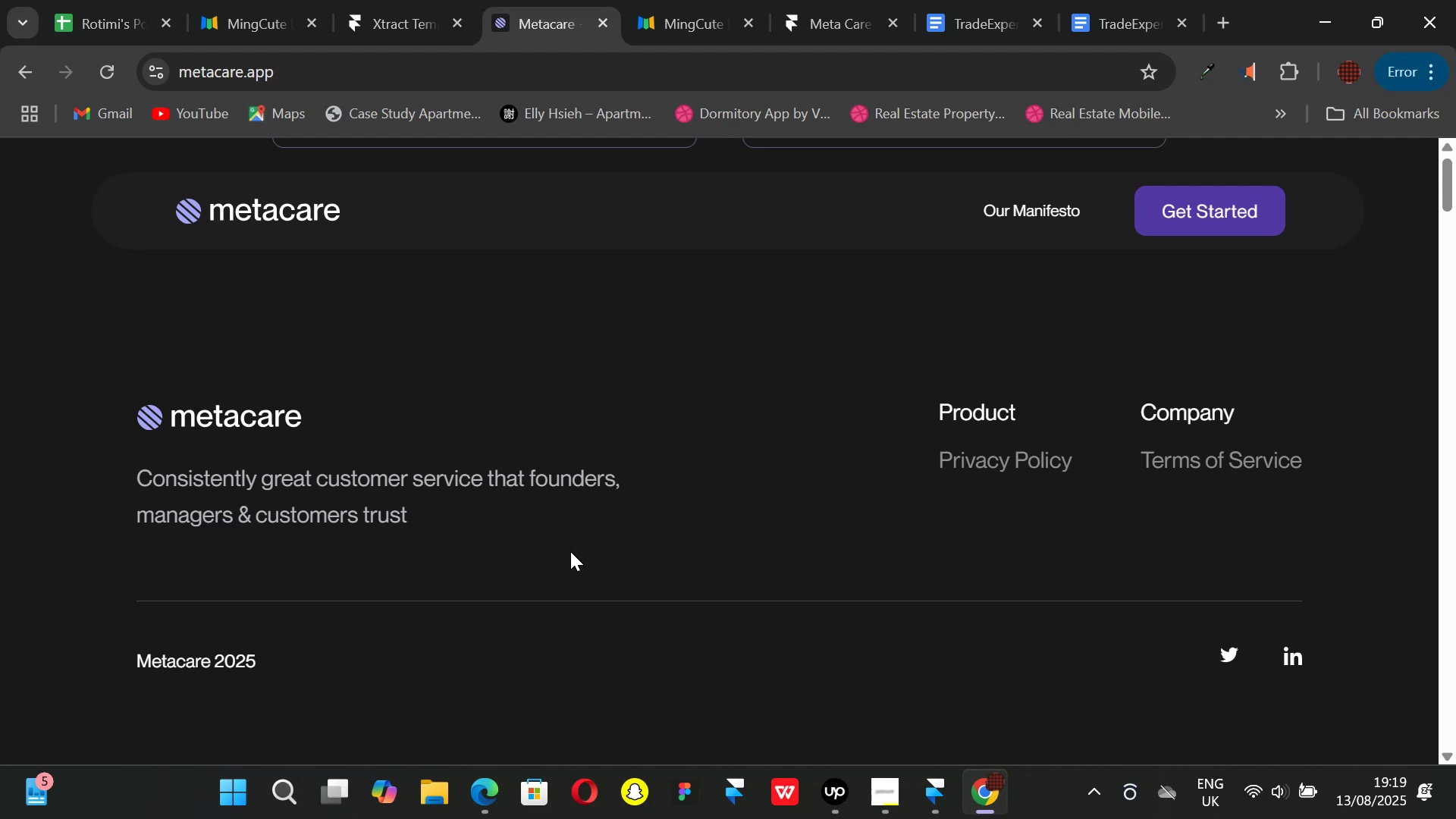 
wait(16.81)
 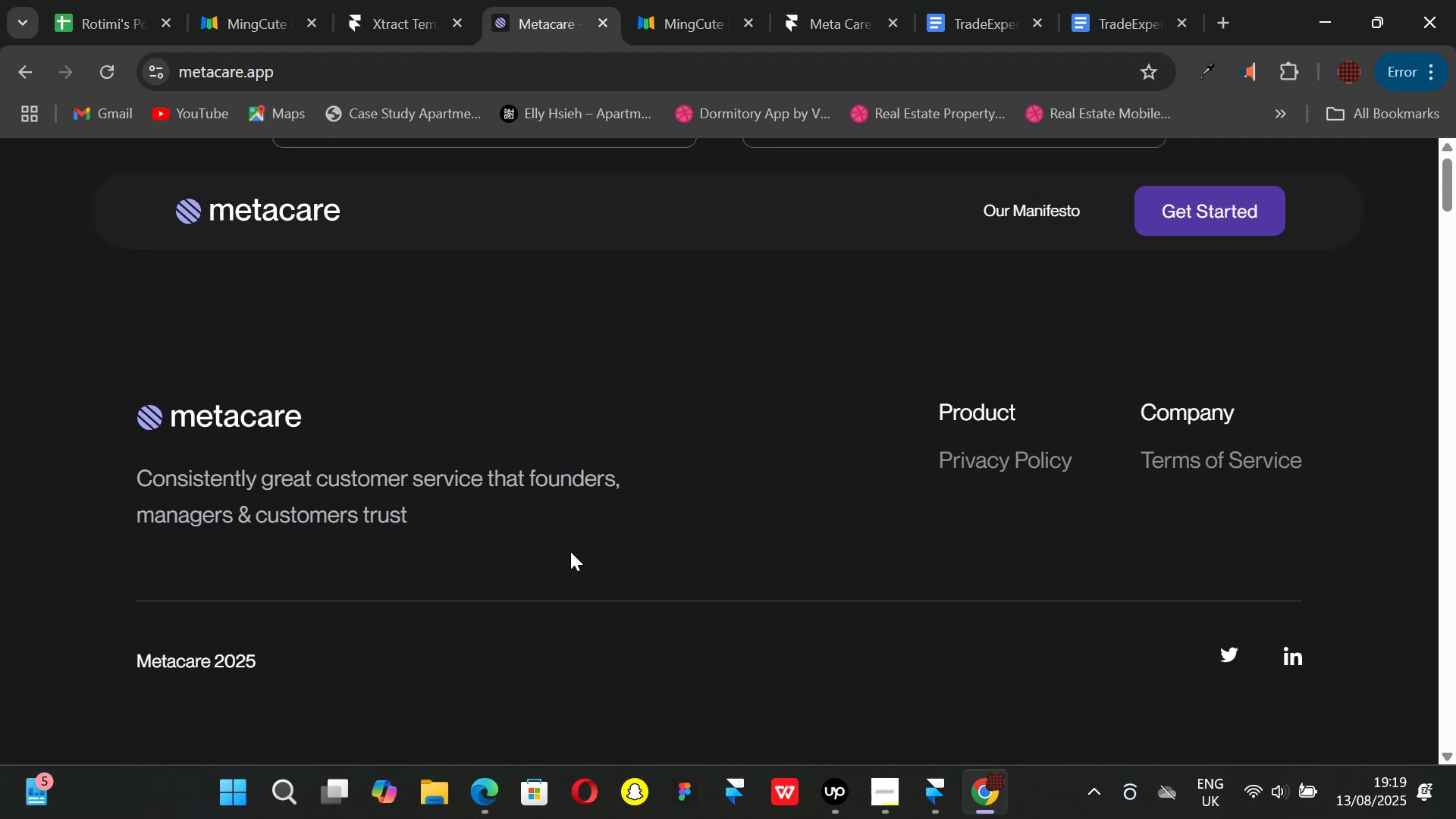 
scroll: coordinate [597, 479], scroll_direction: none, amount: 0.0
 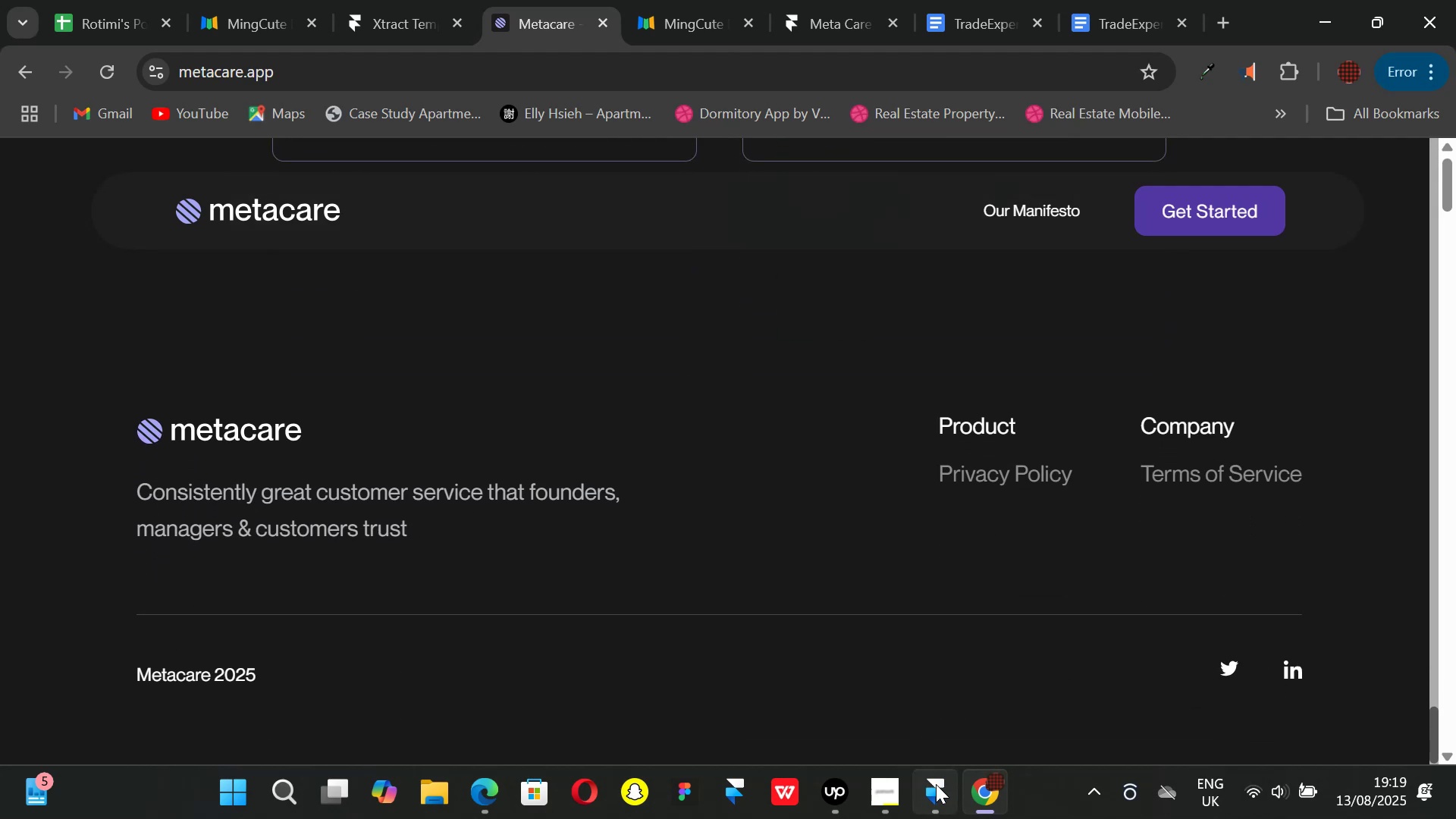 
left_click([940, 799])
 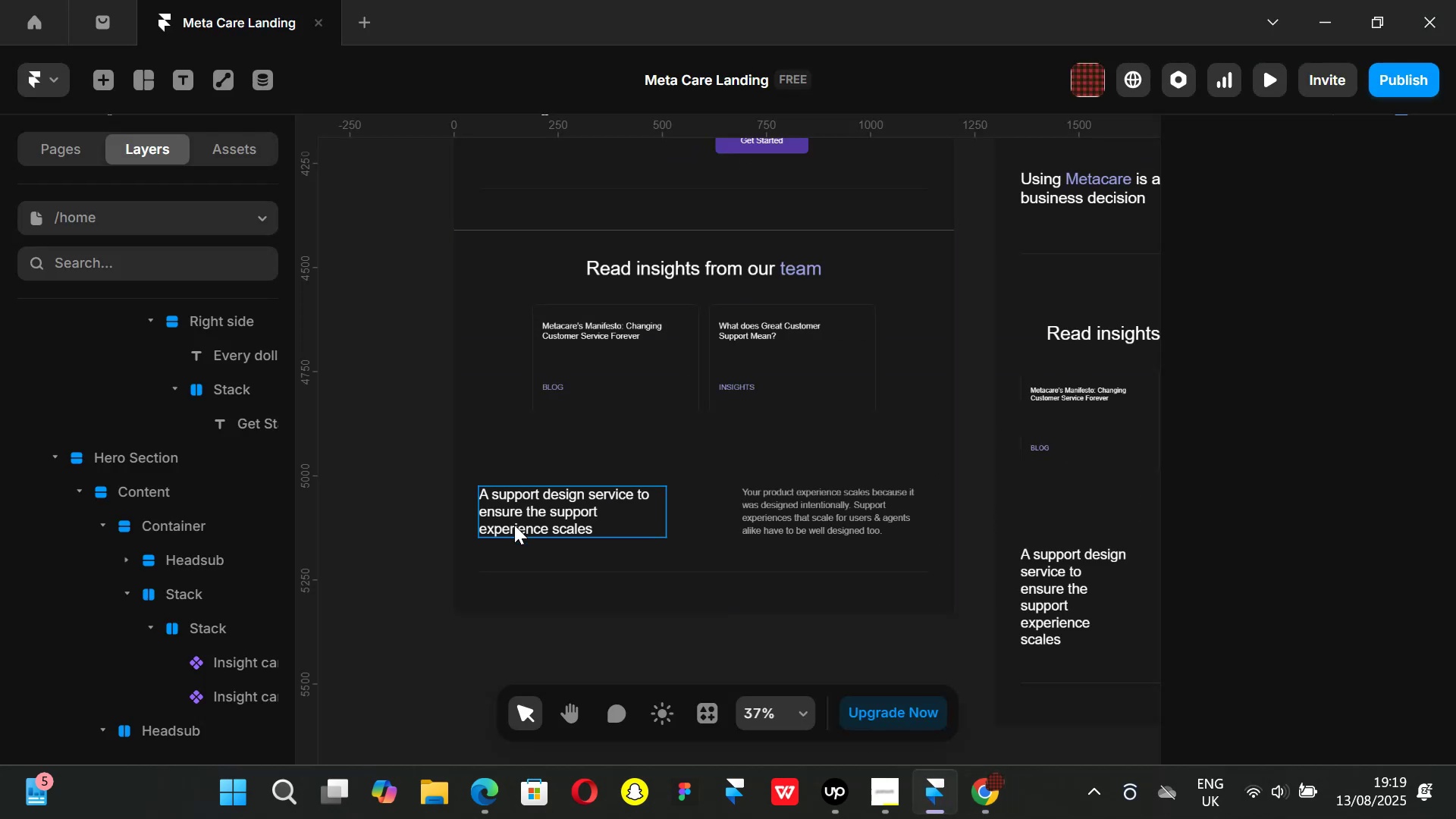 
key(Control+ControlLeft)
 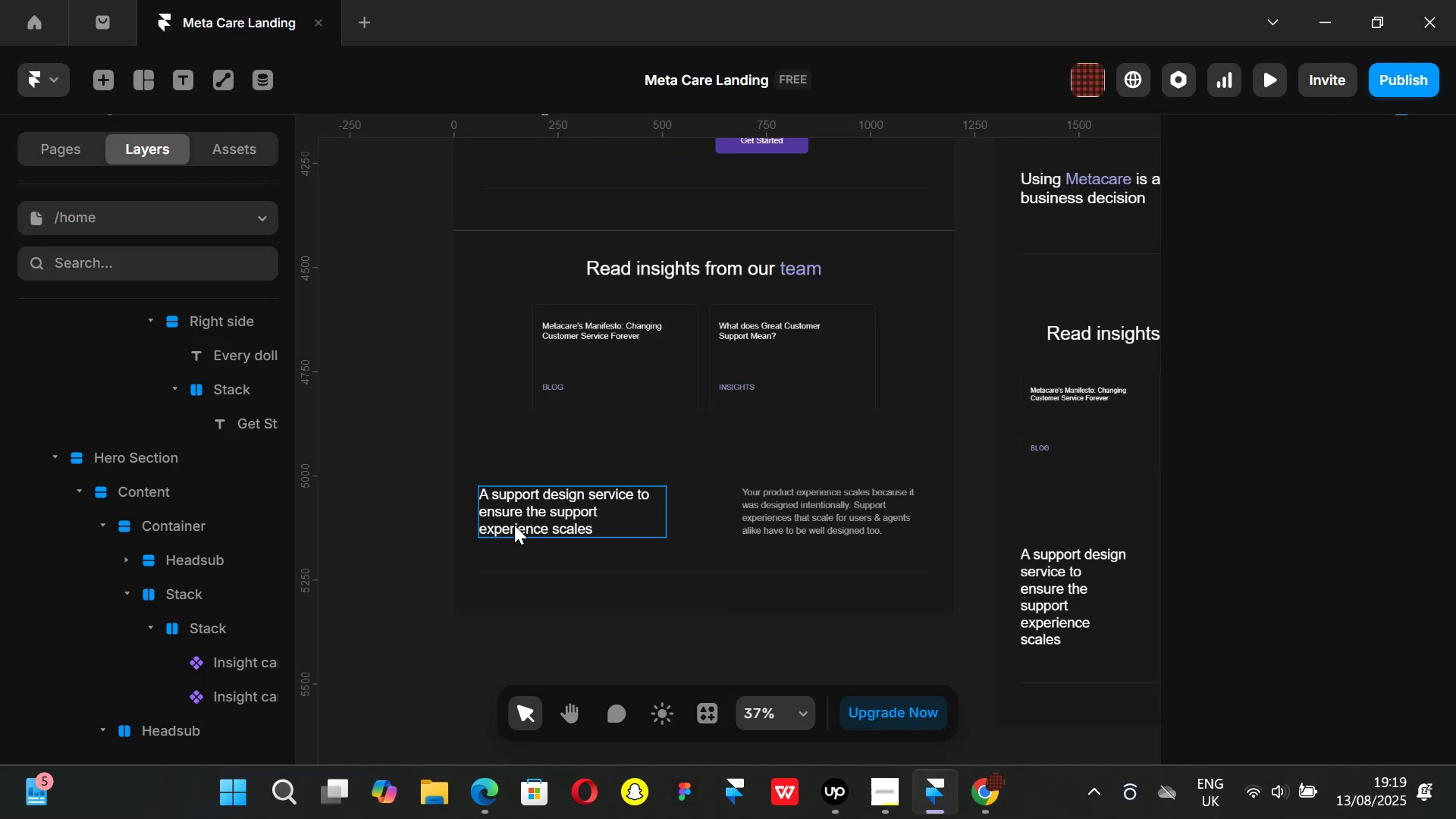 
scroll: coordinate [557, 524], scroll_direction: up, amount: 3.0
 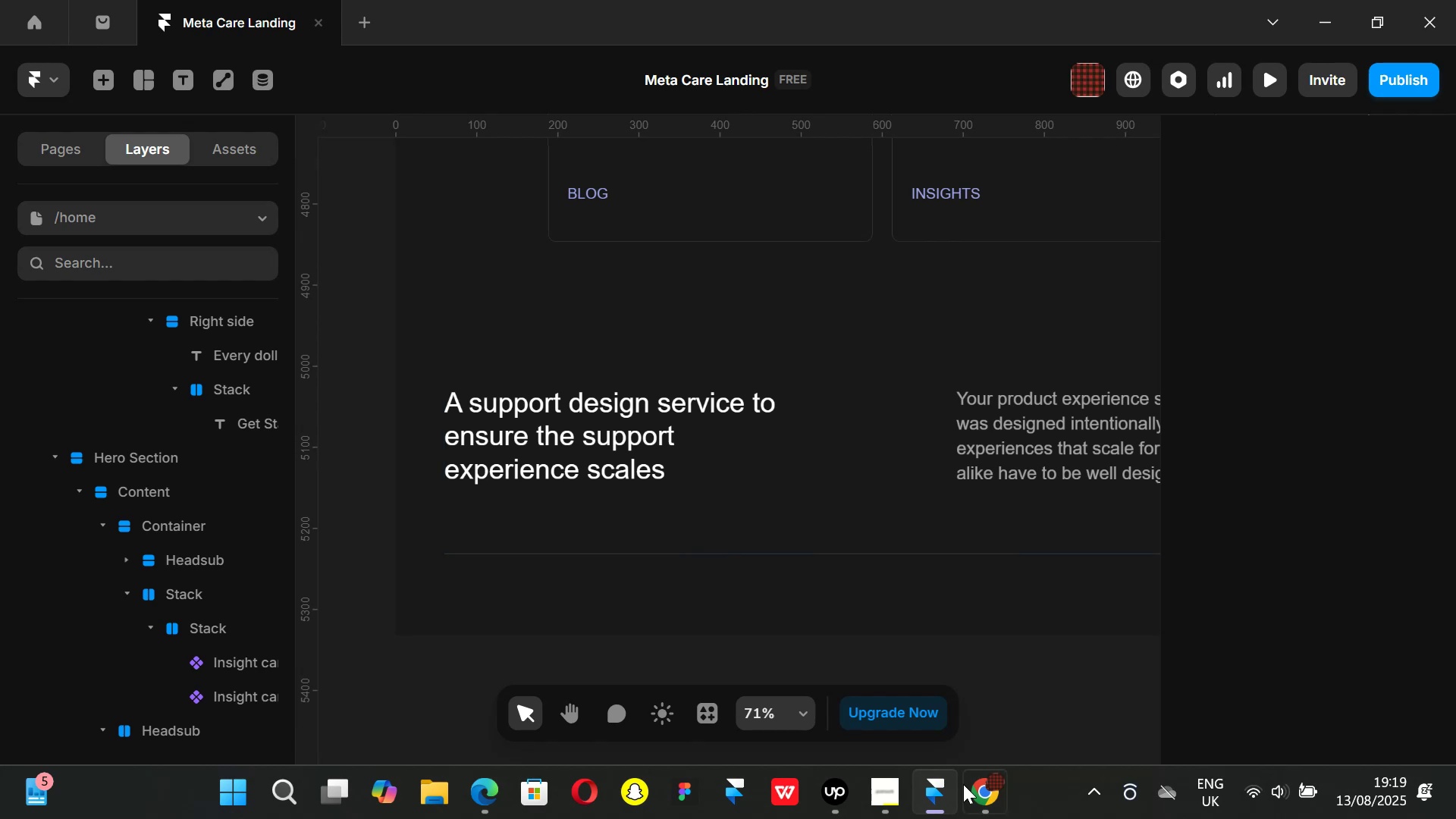 
key(Control+ControlLeft)
 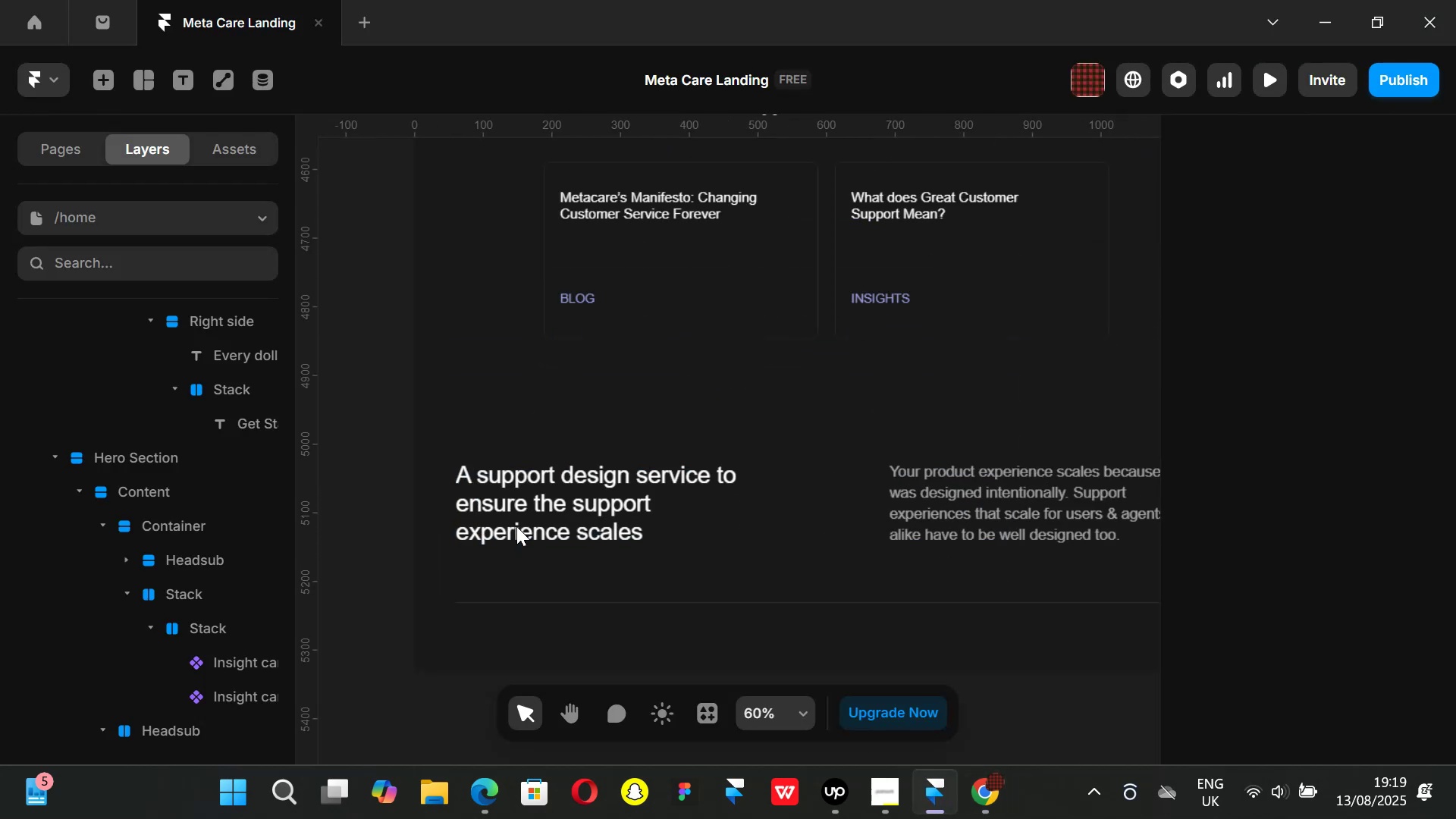 
key(Control+ControlLeft)
 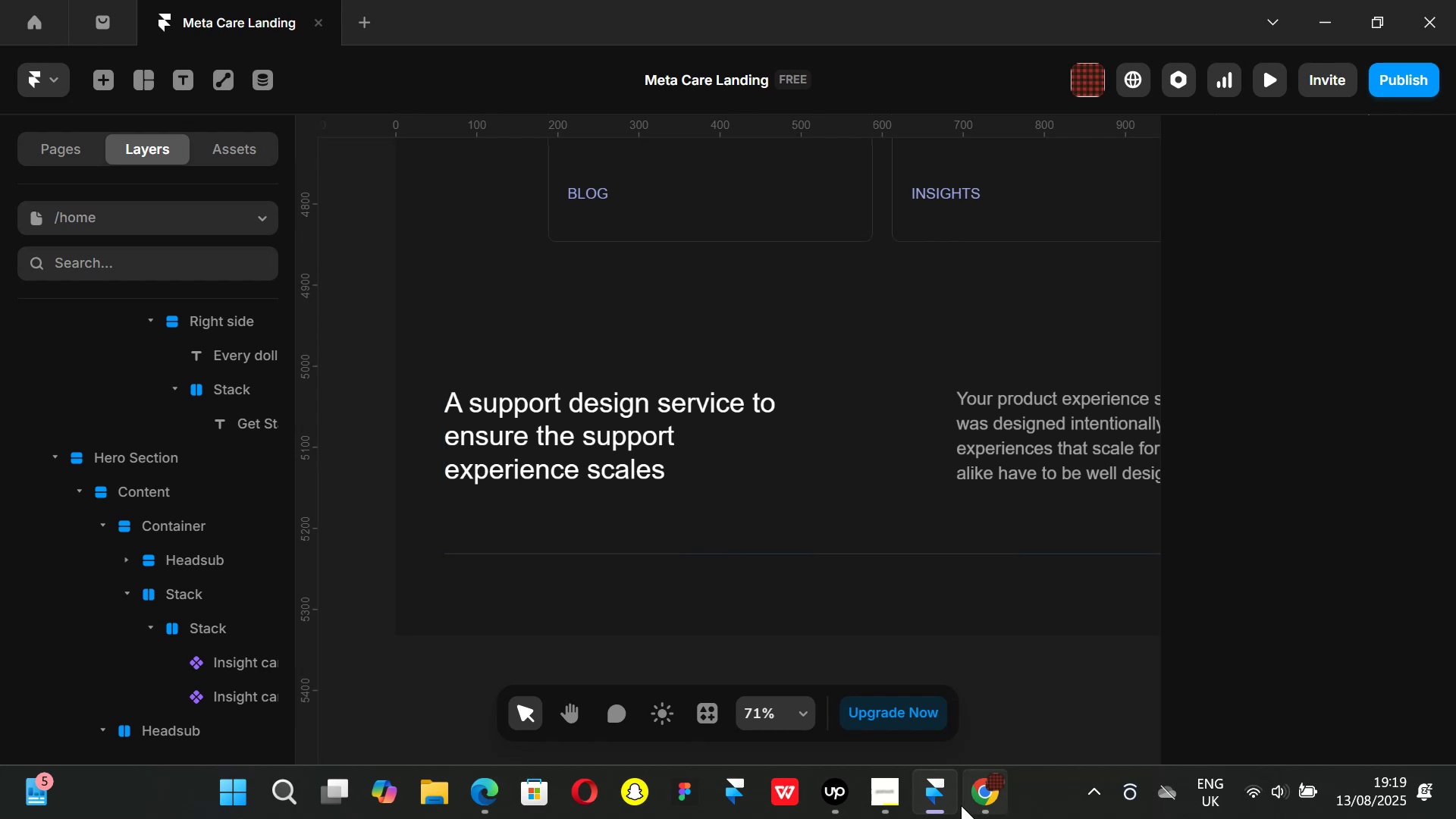 
left_click([982, 804])
 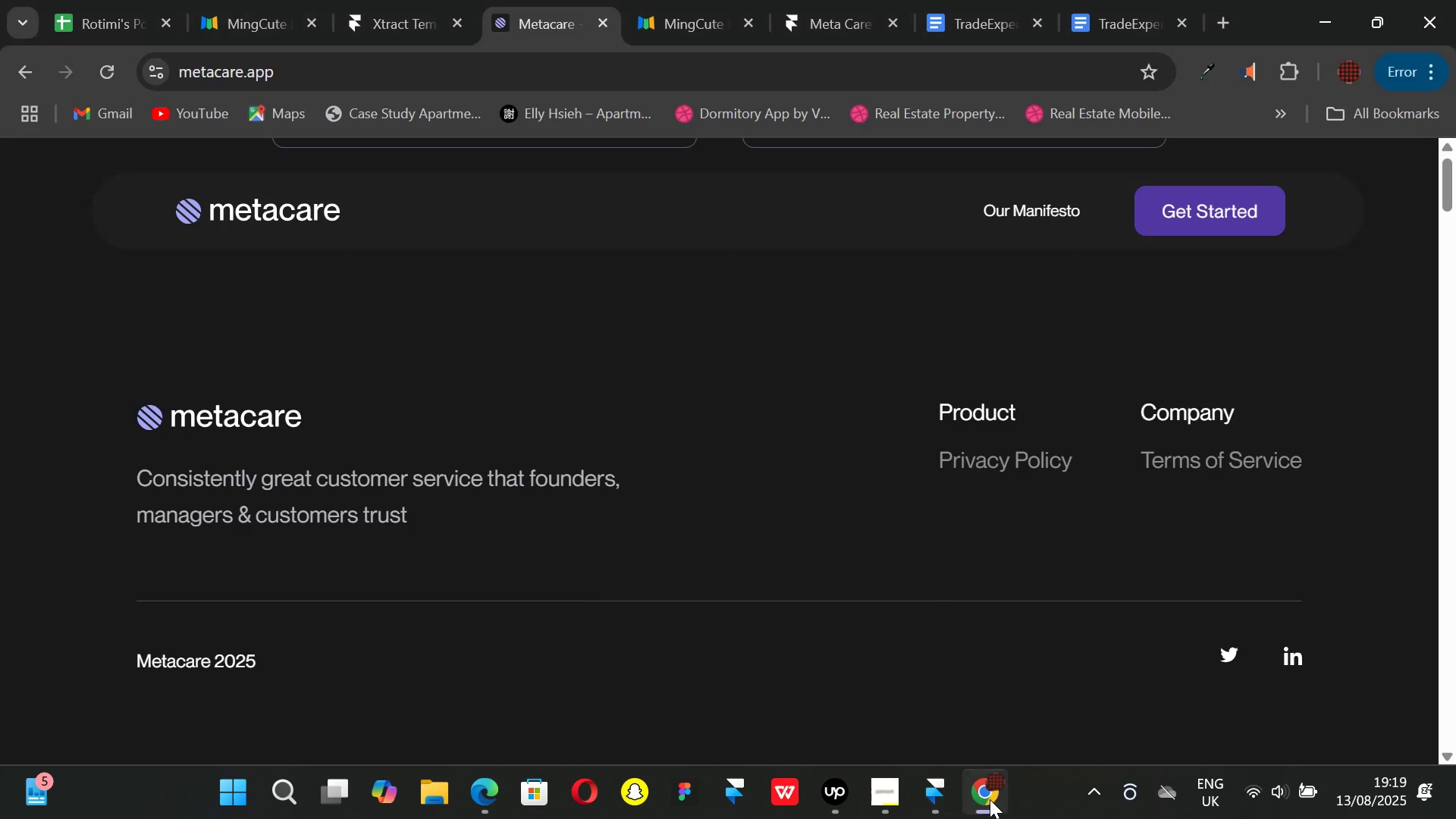 
left_click([946, 787])
 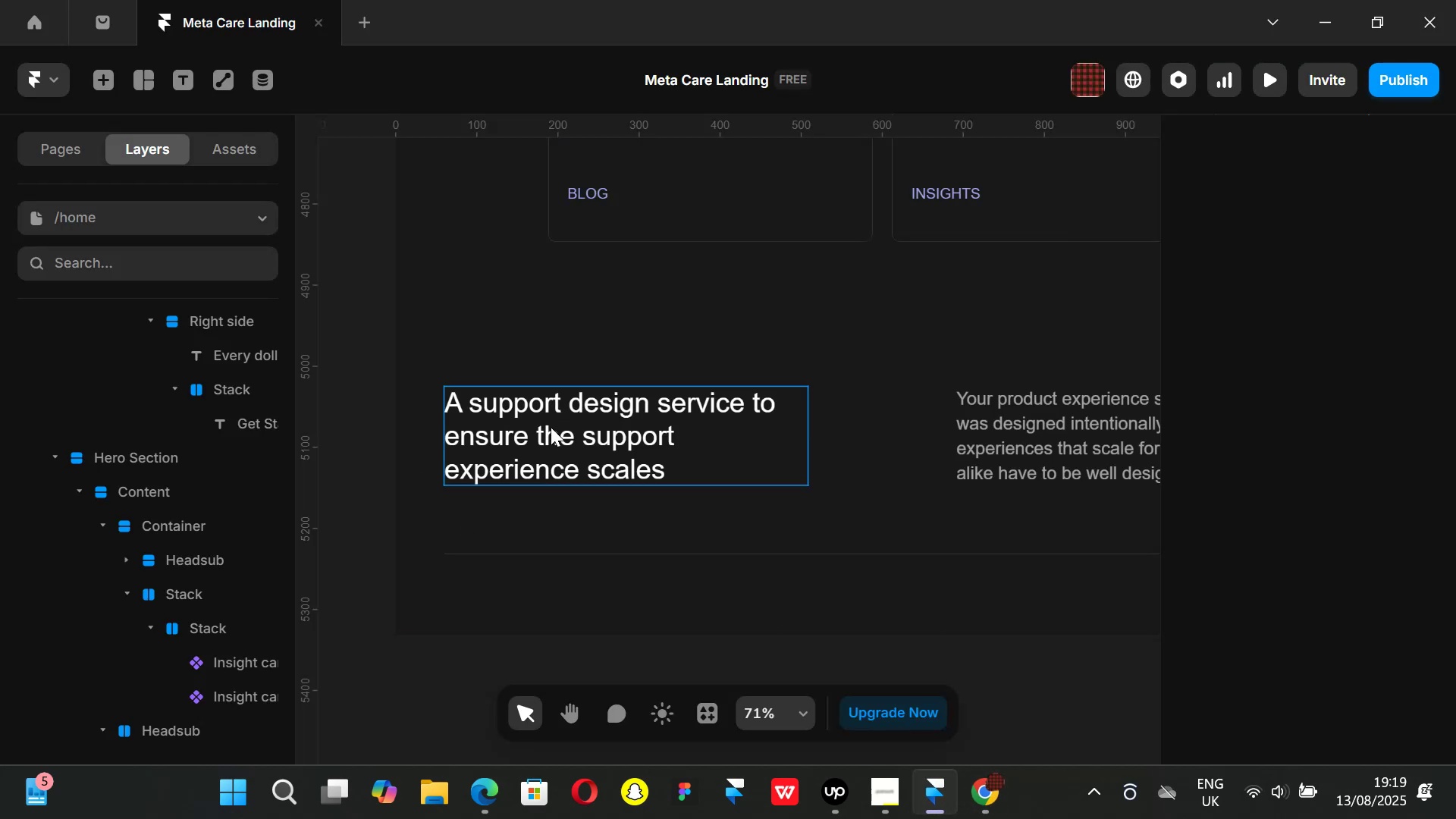 
left_click([551, 428])
 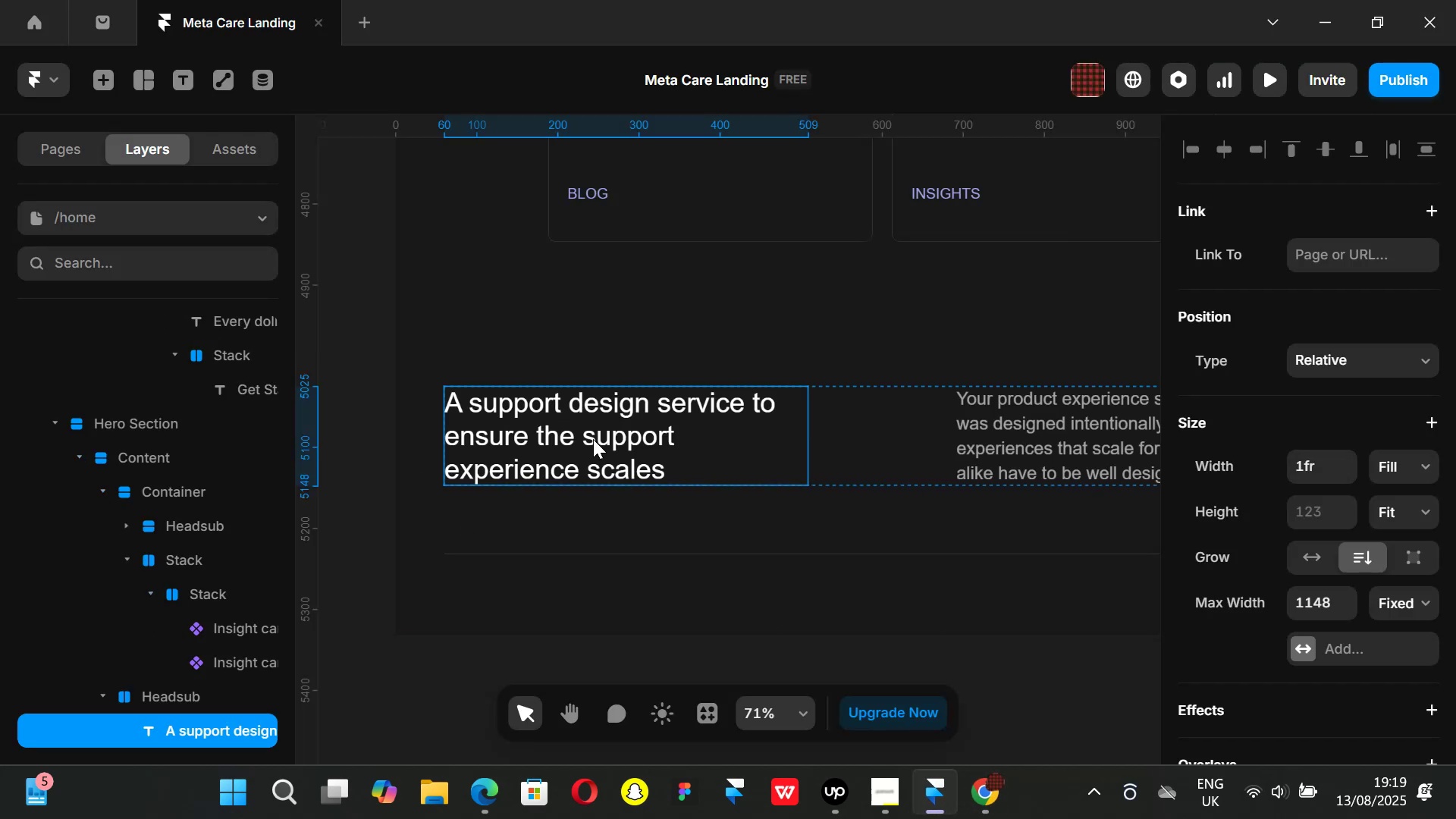 
key(Control+ControlLeft)
 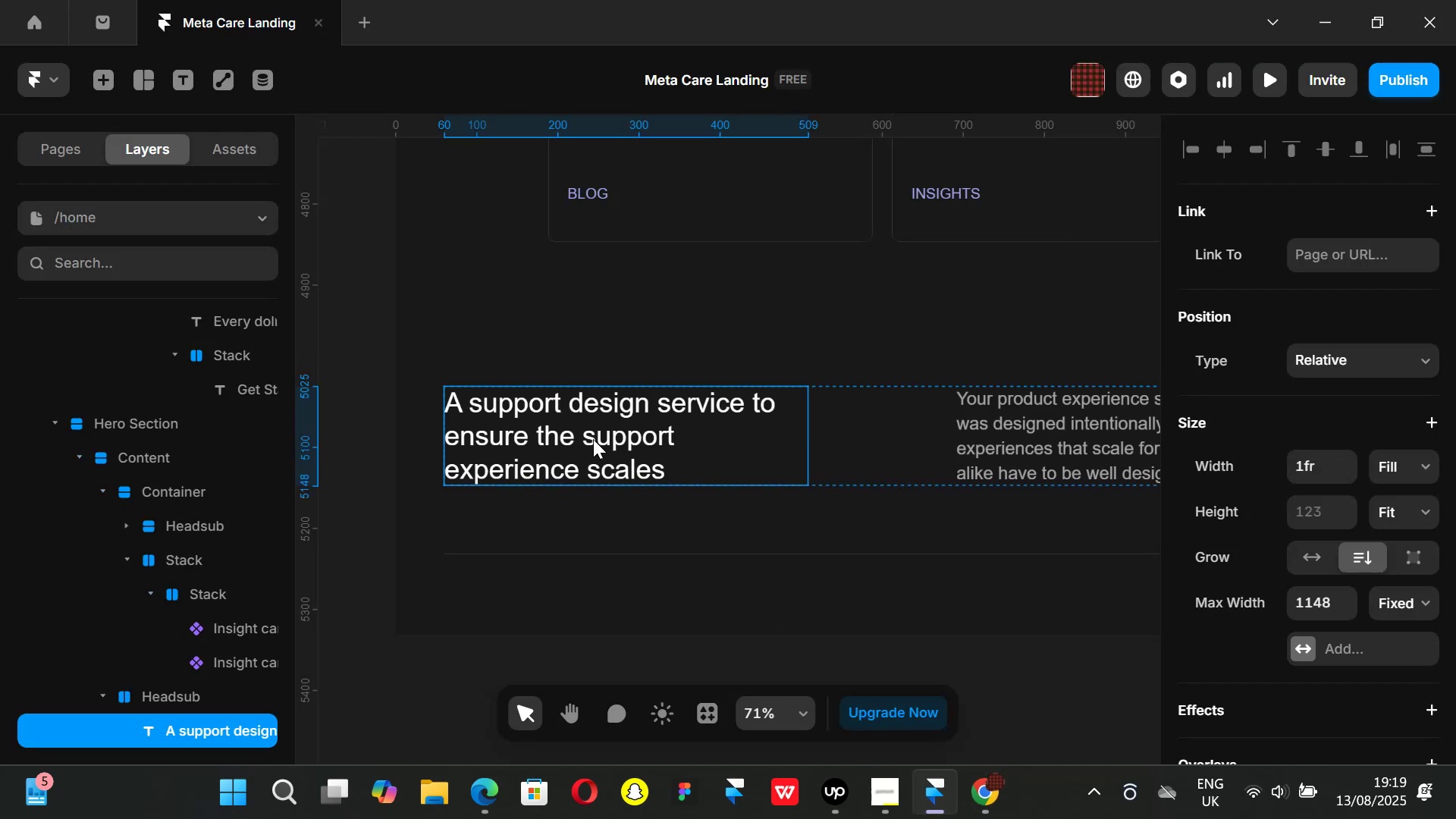 
key(Control+D)
 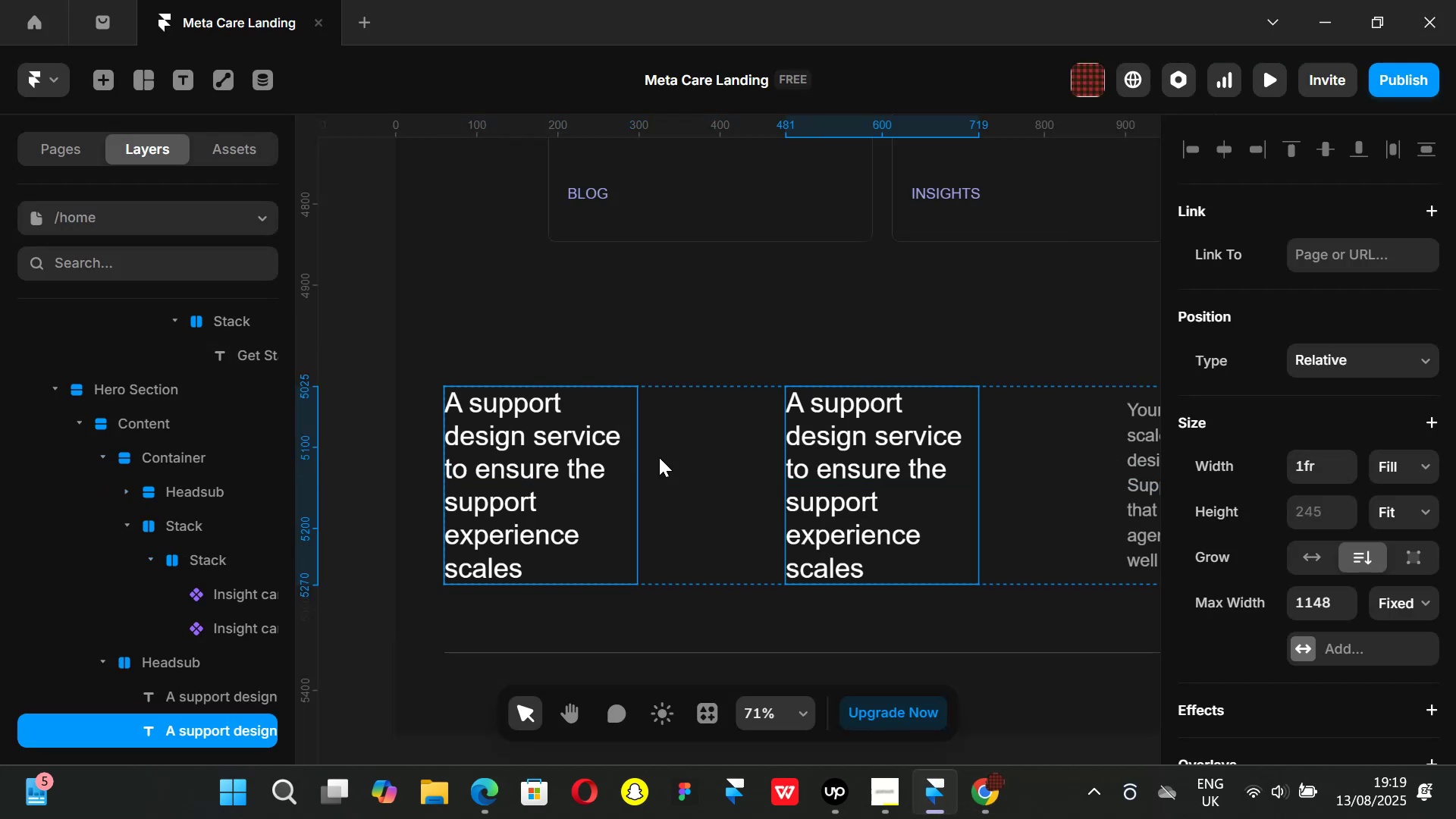 
hold_key(key=ShiftLeft, duration=1.07)
left_click([526, 473])
 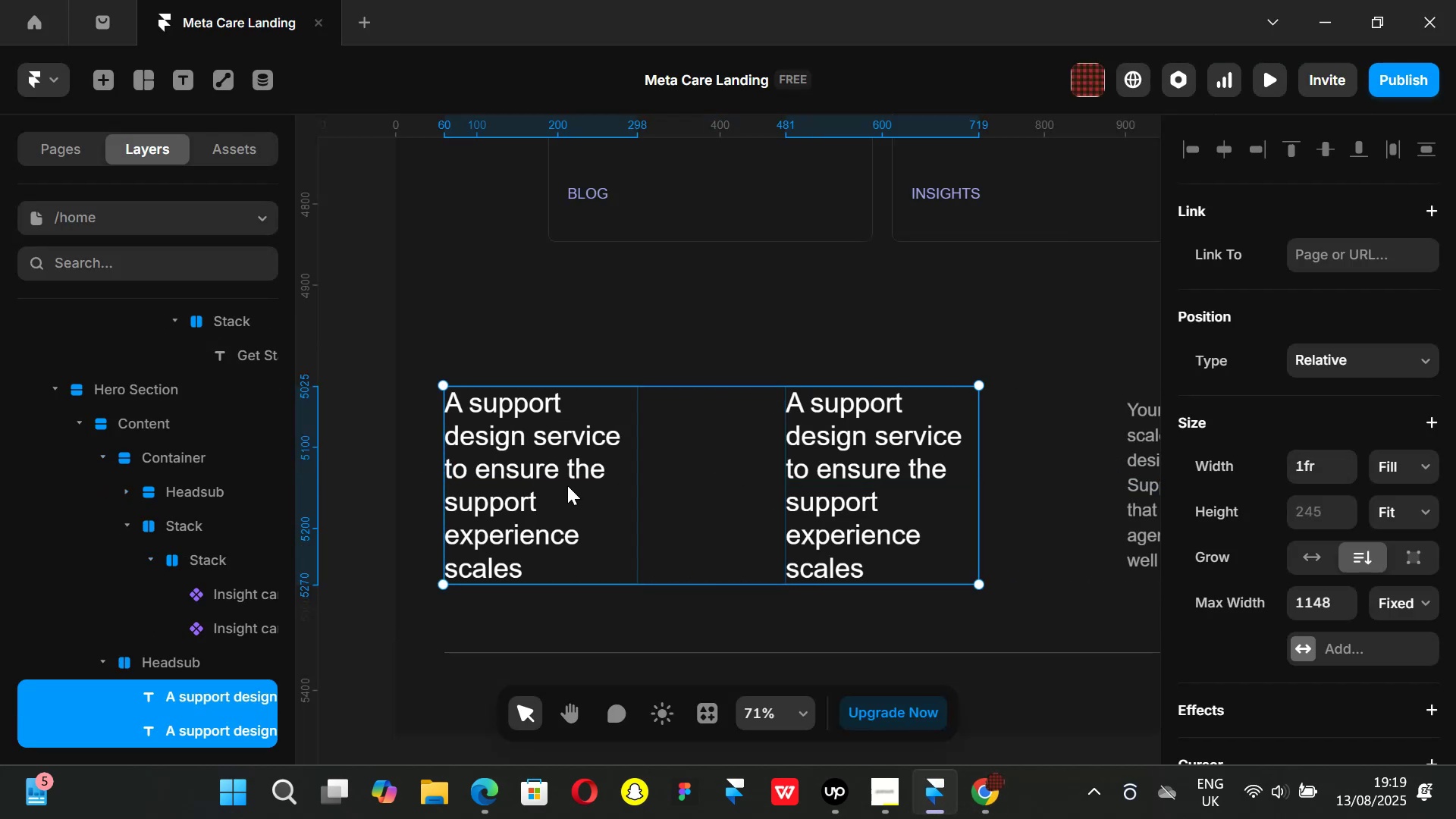 
key(Control+ControlLeft)
 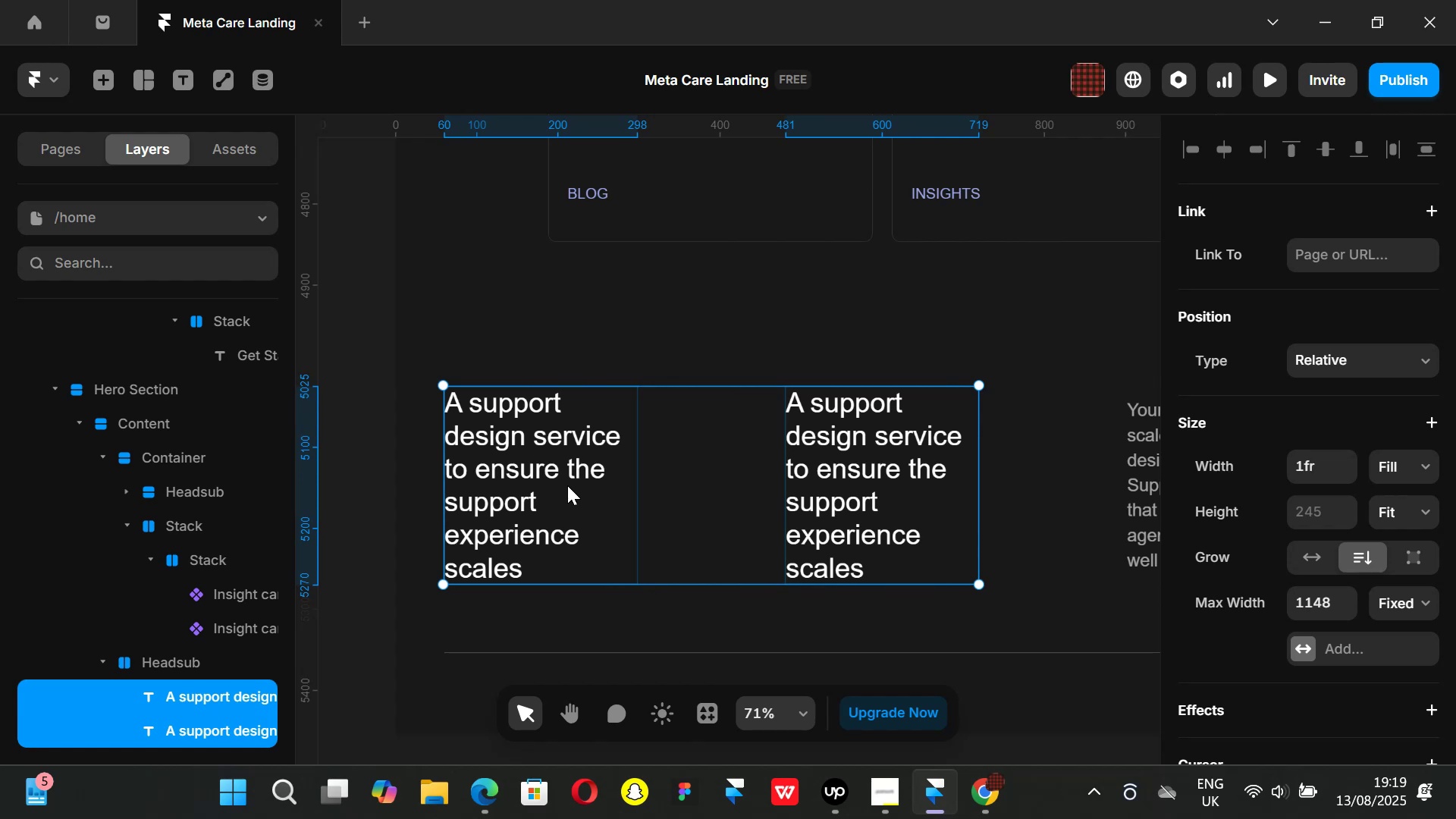 
key(Alt+Control+AltLeft)
 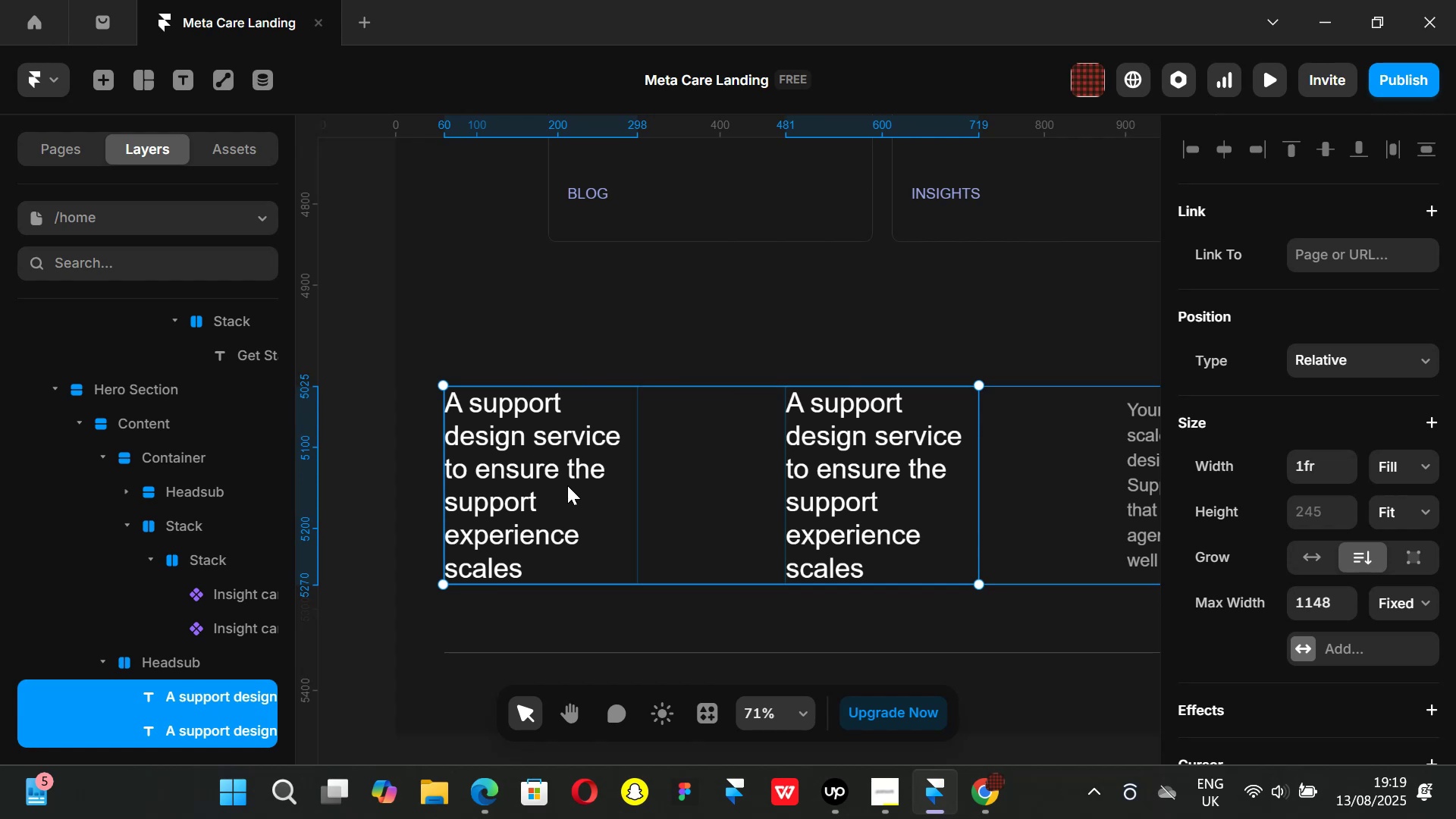 
key(Alt+Control+Enter)
 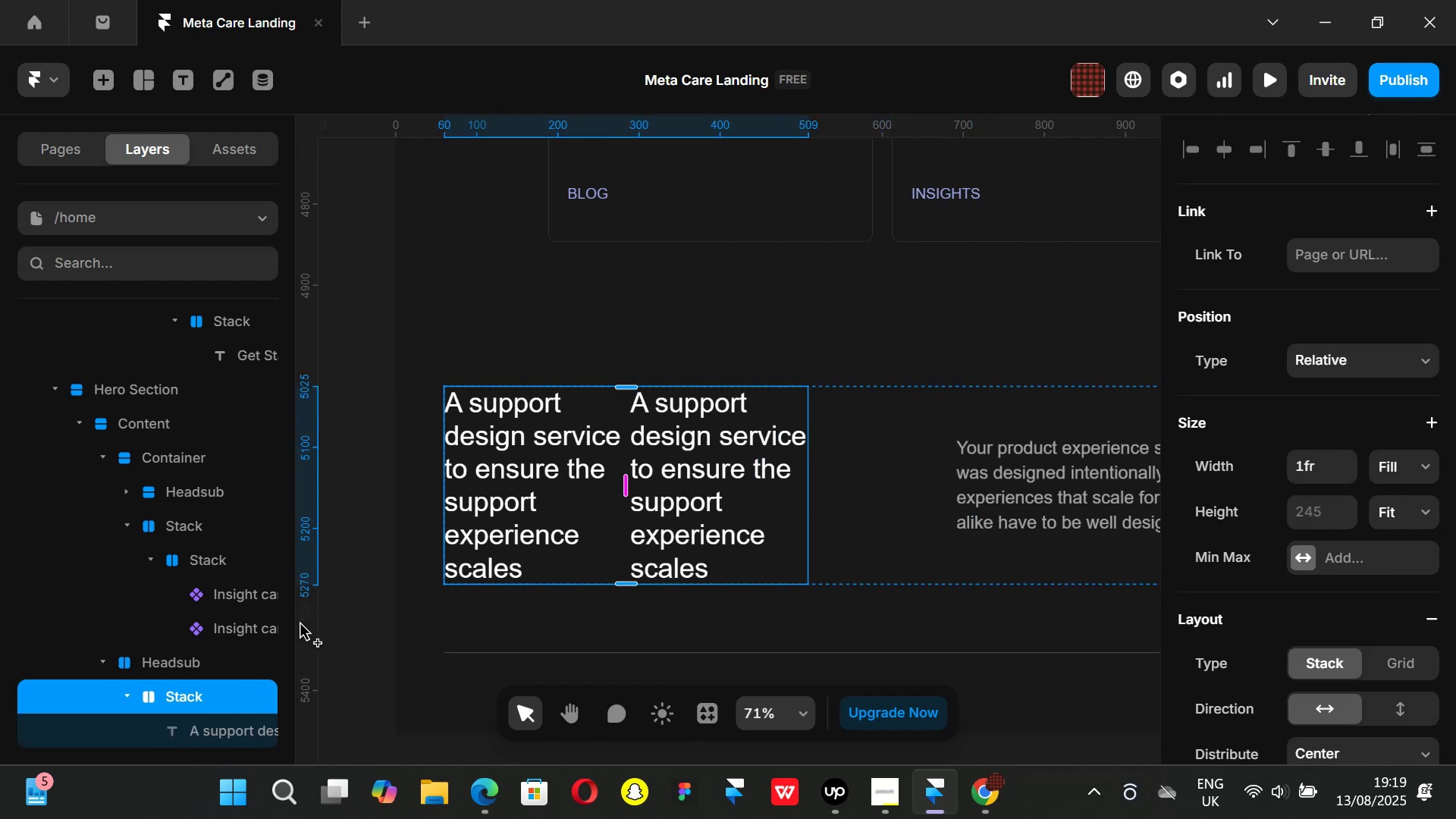 
scroll: coordinate [193, 562], scroll_direction: down, amount: 1.0
 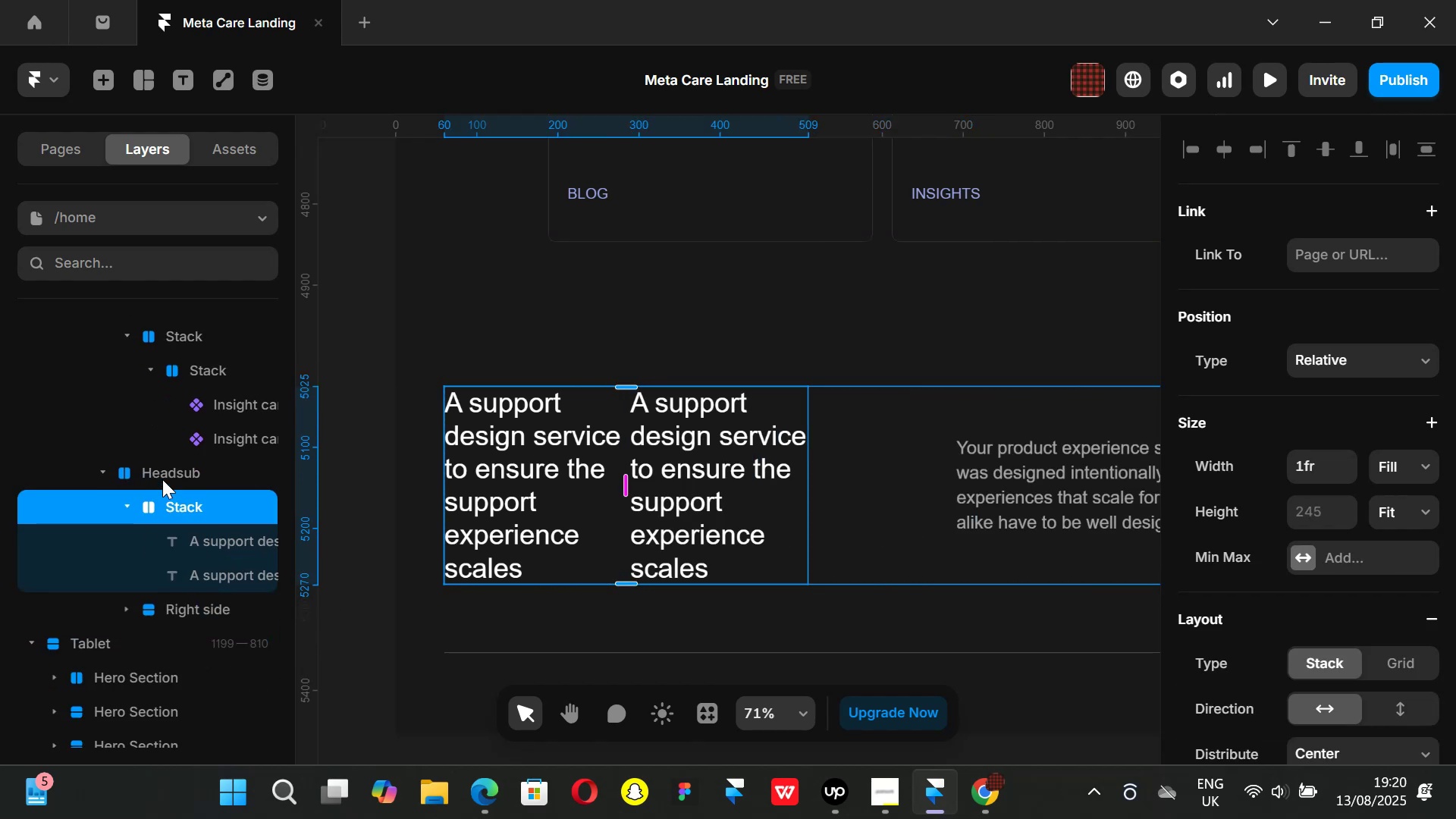 
left_click([159, 474])
 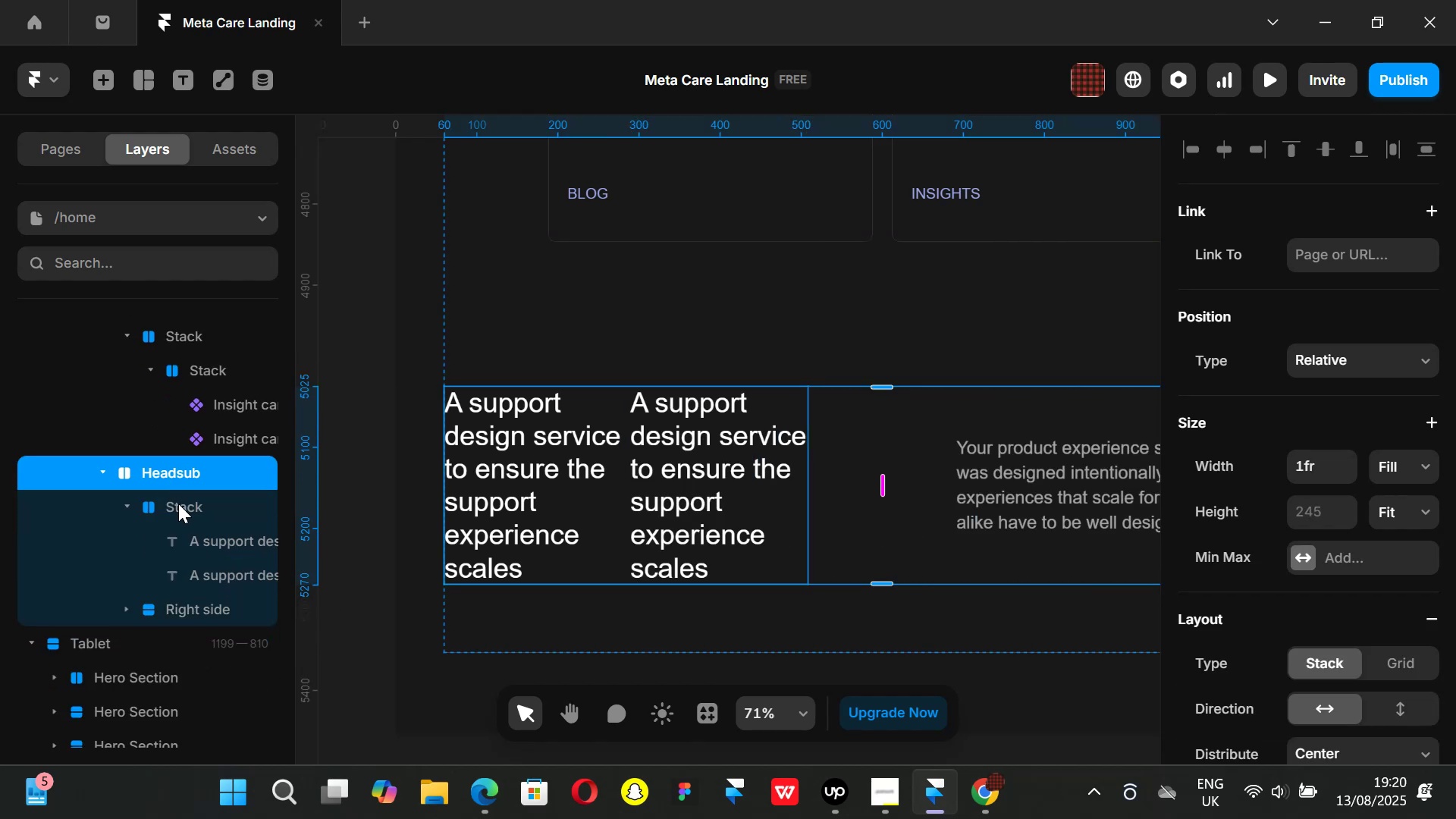 
left_click([178, 504])
 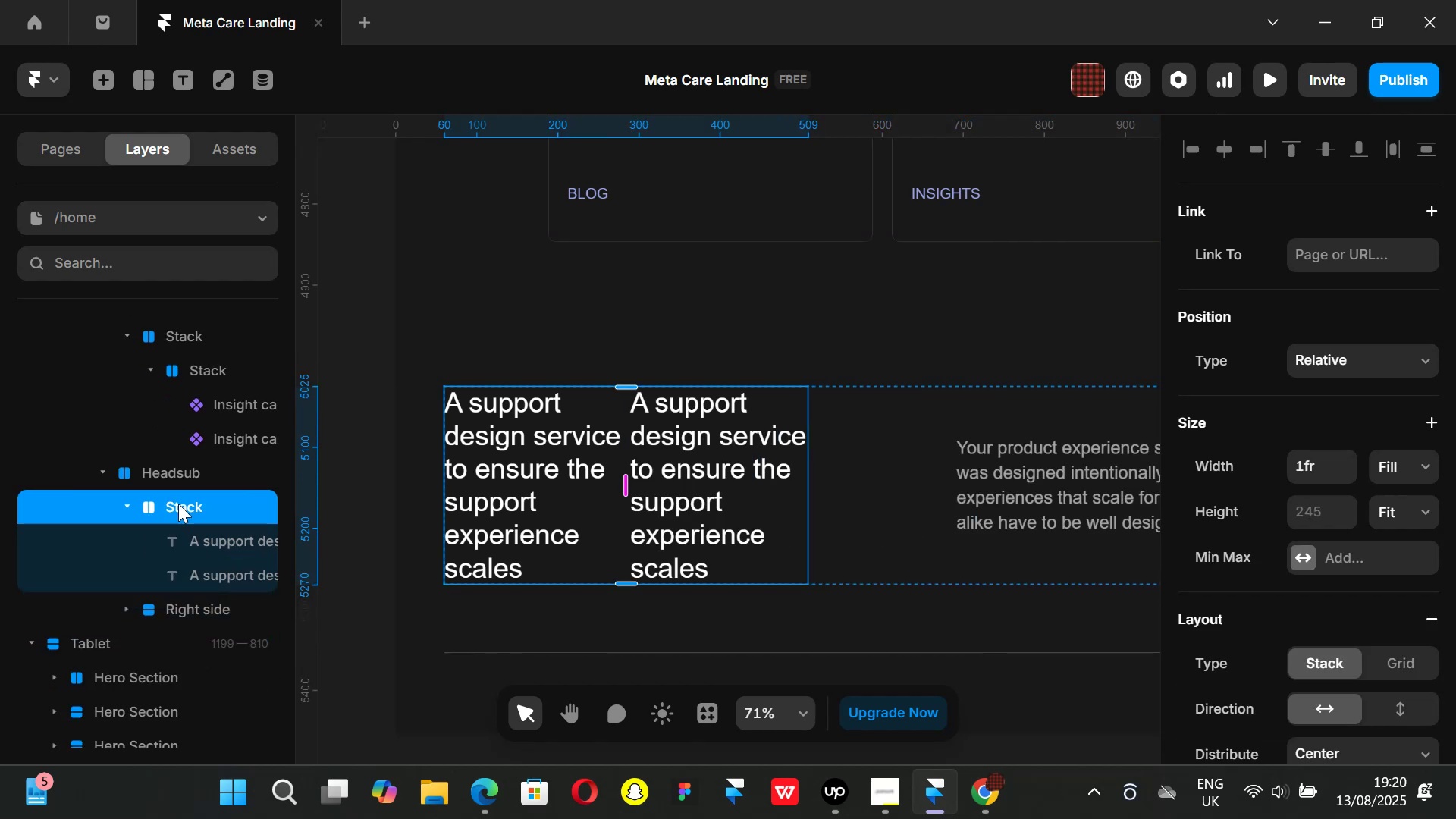 
double_click([178, 504])
 